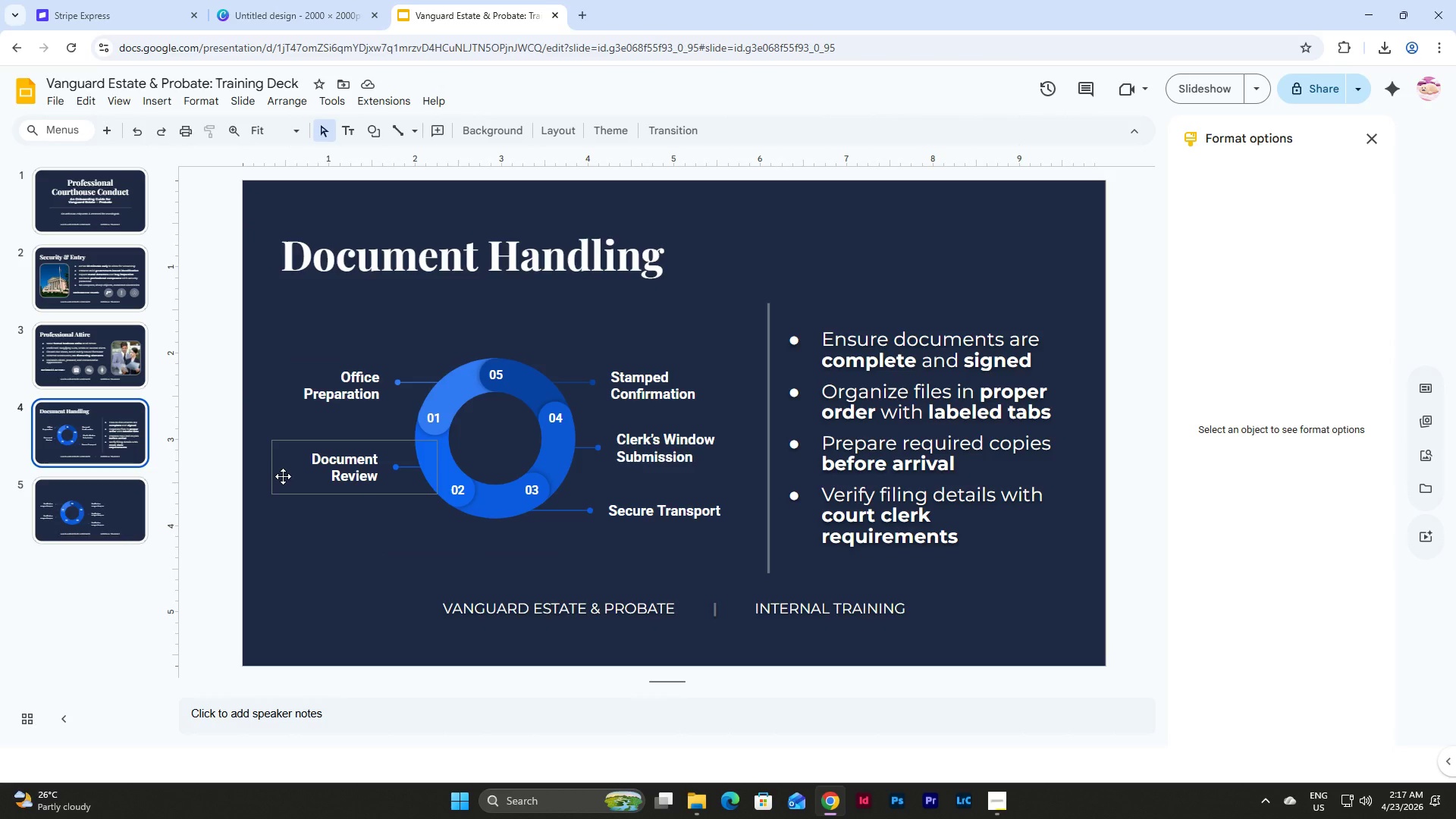 
wait(7.27)
 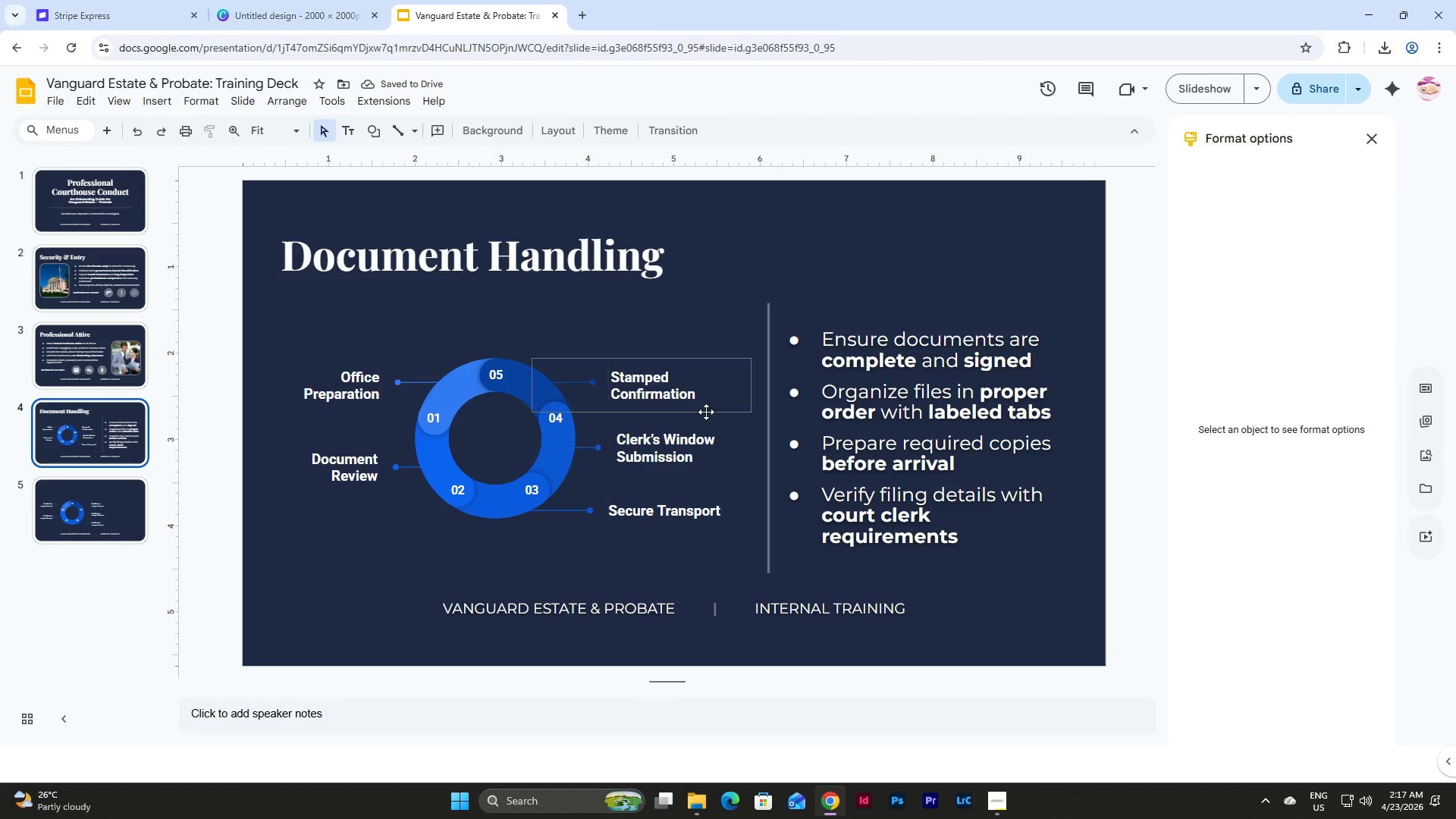 
left_click([274, 380])
 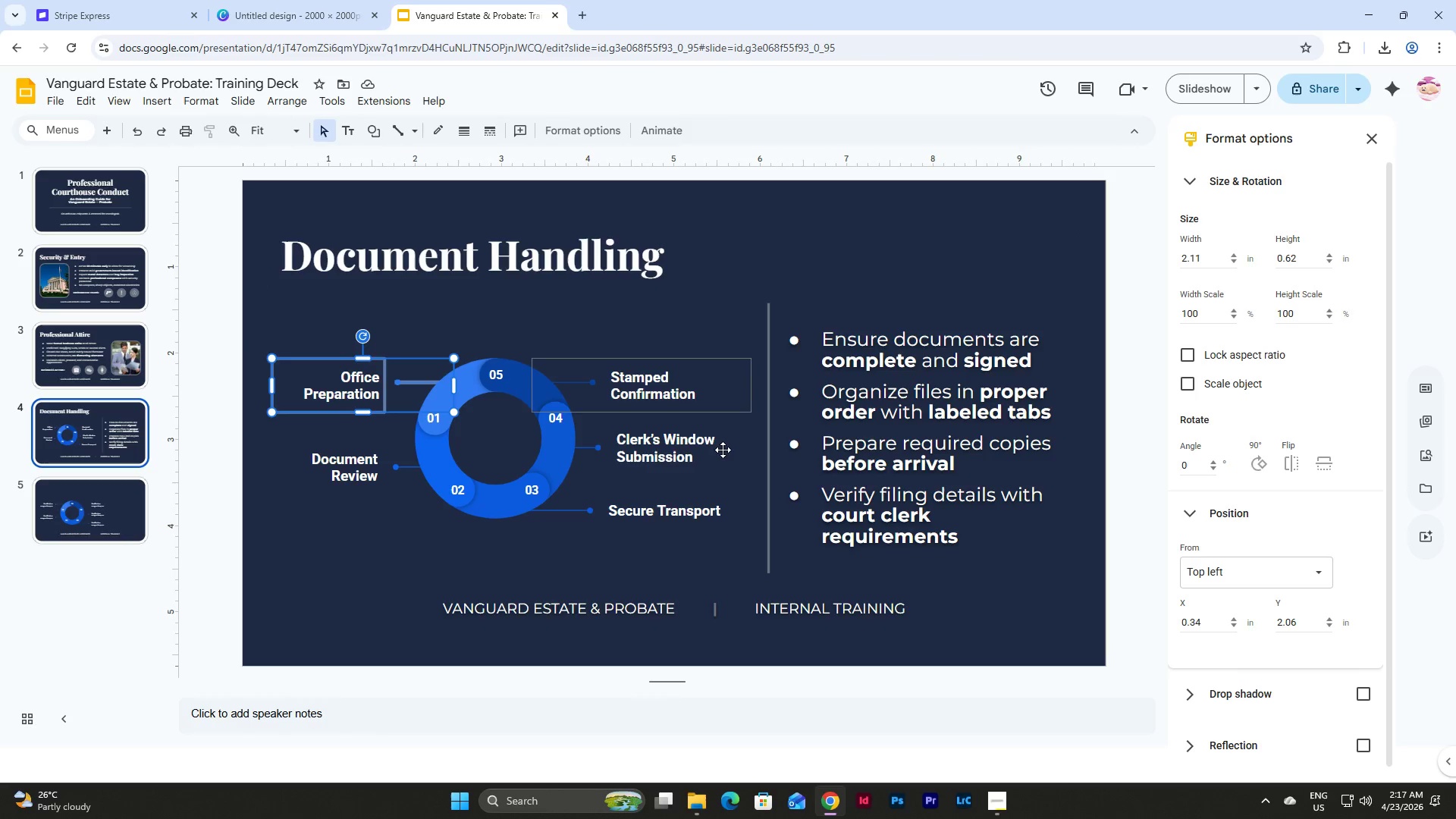 
wait(5.92)
 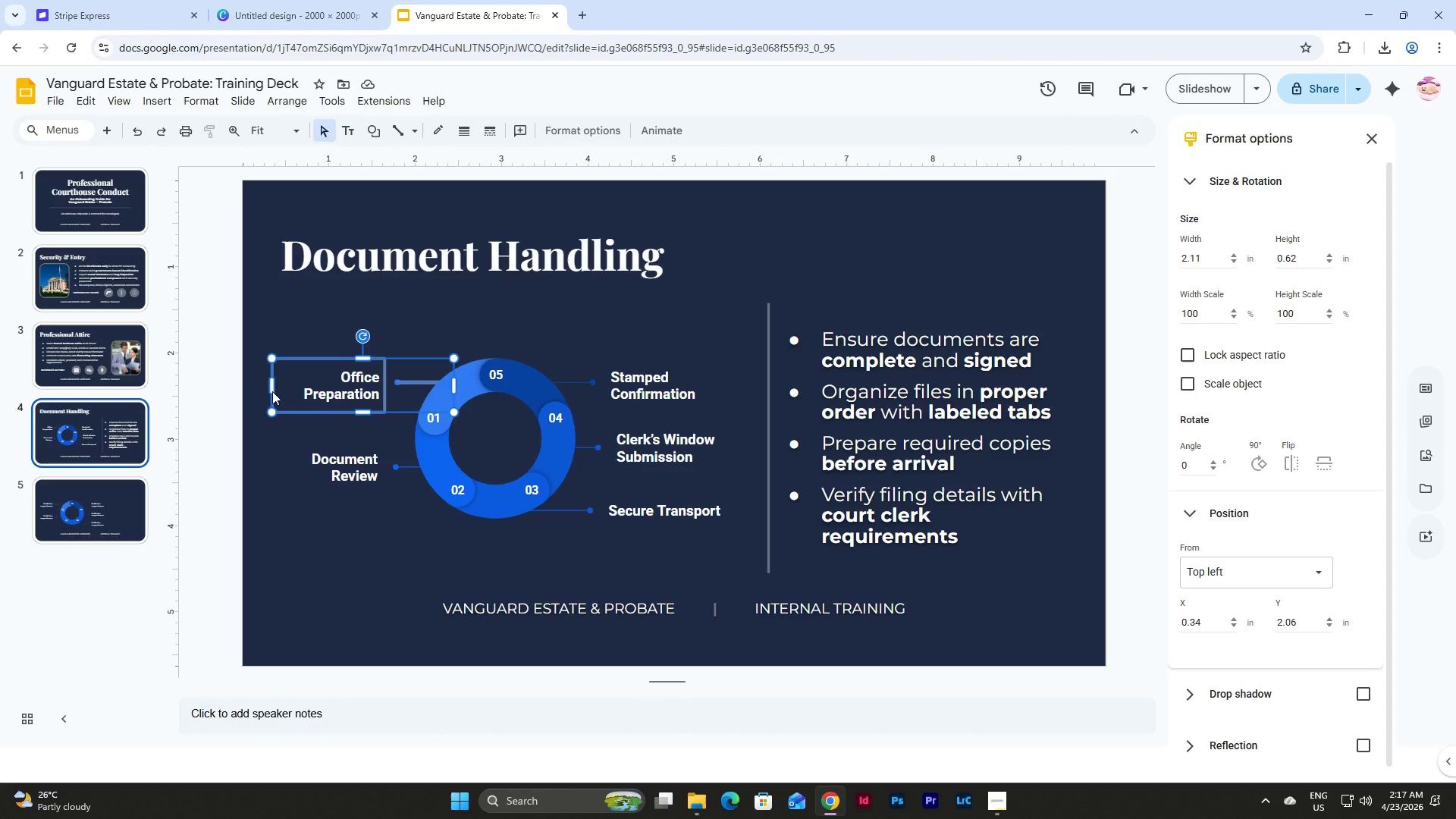 
left_click([698, 381])
 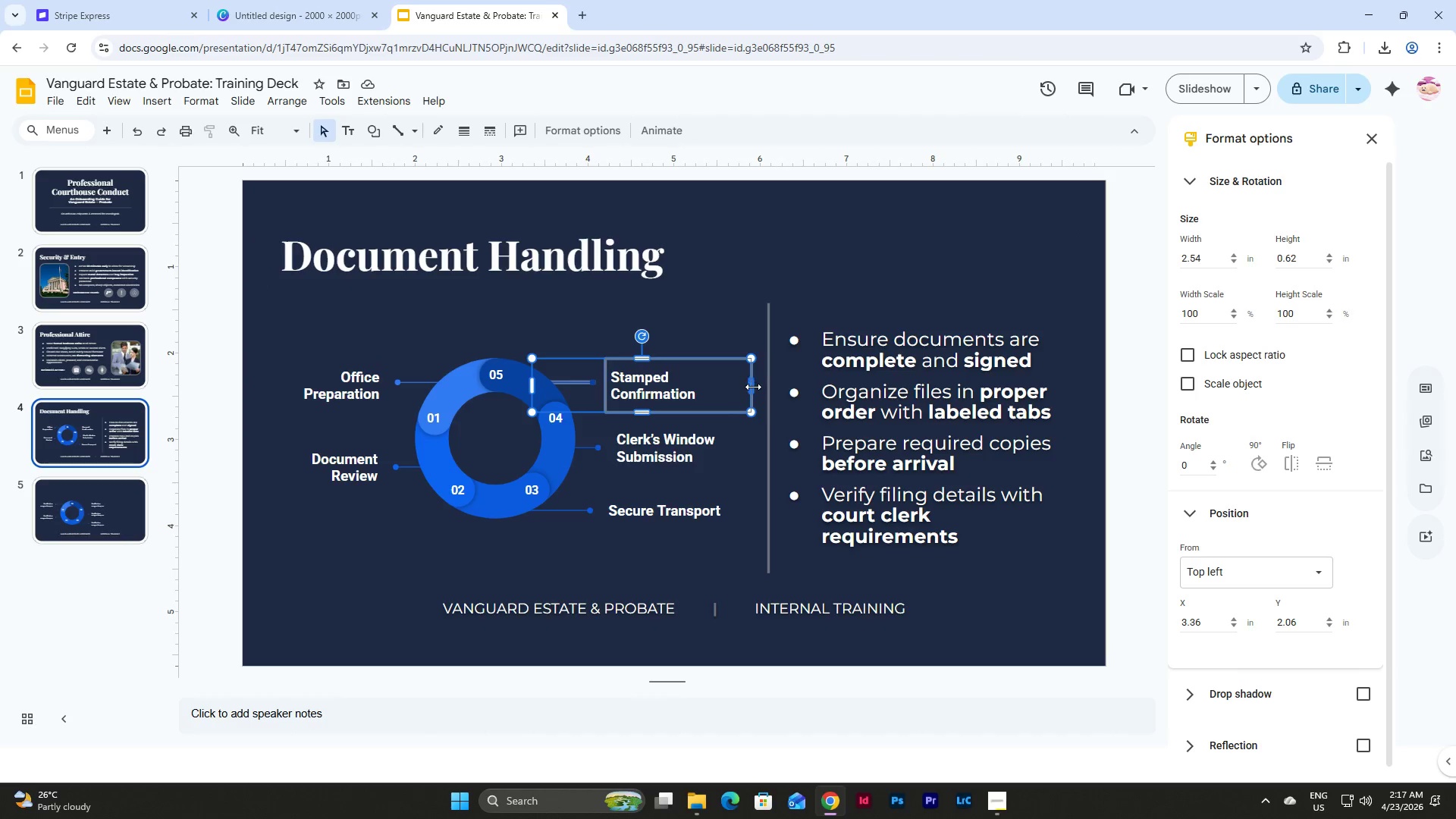 
left_click_drag(start_coordinate=[753, 387], to_coordinate=[736, 390])
 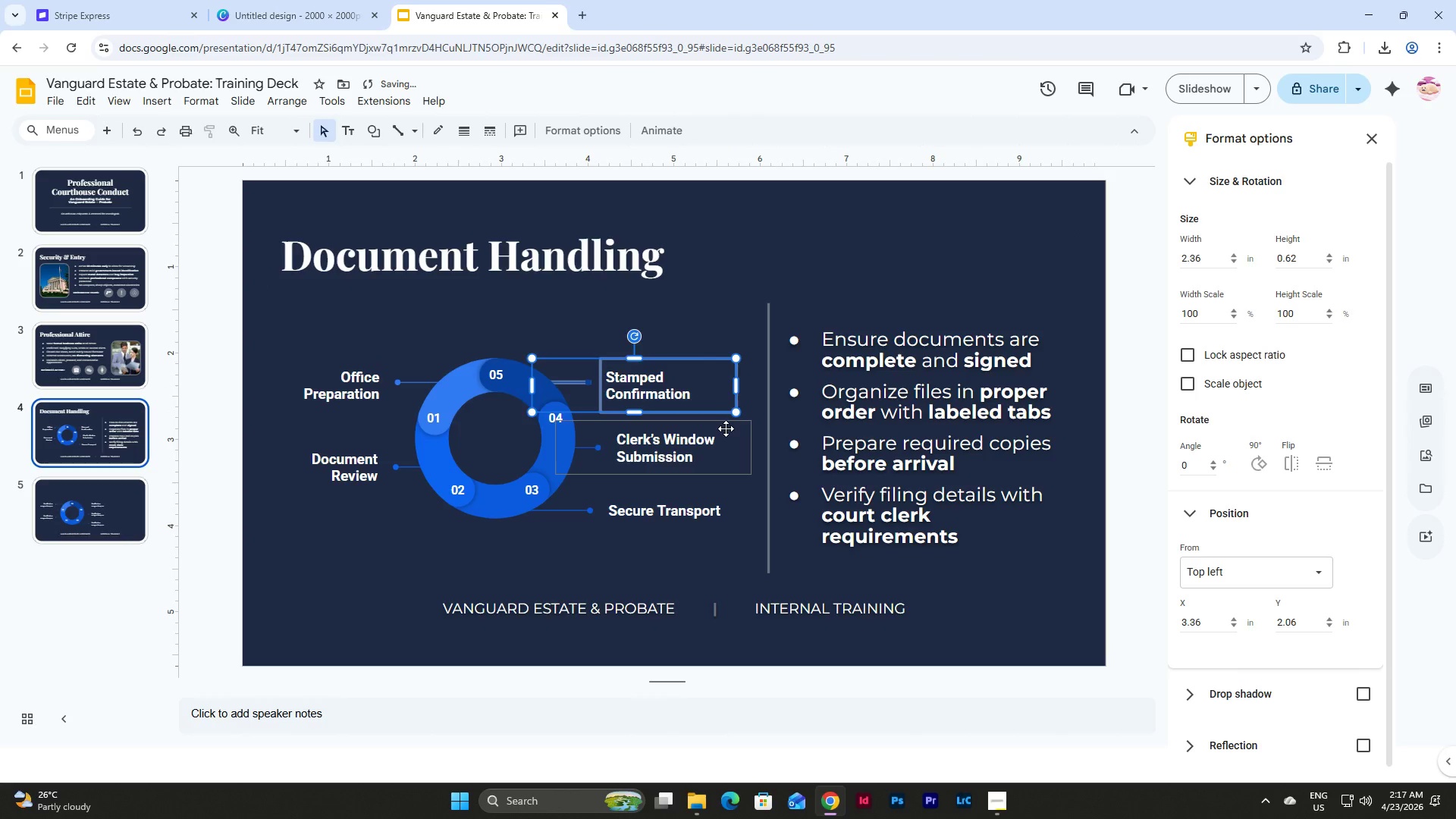 
left_click([726, 428])
 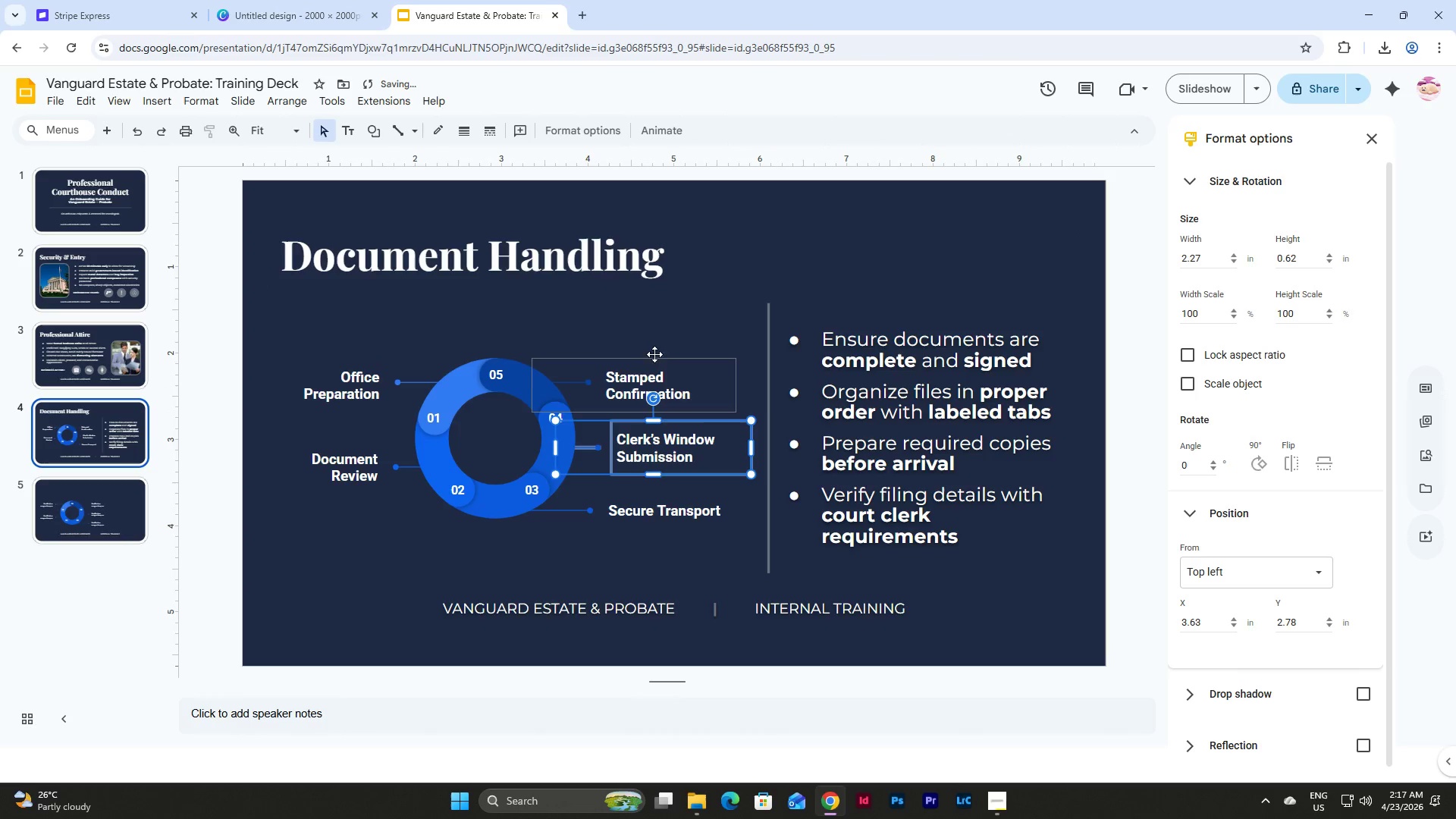 
left_click([667, 380])
 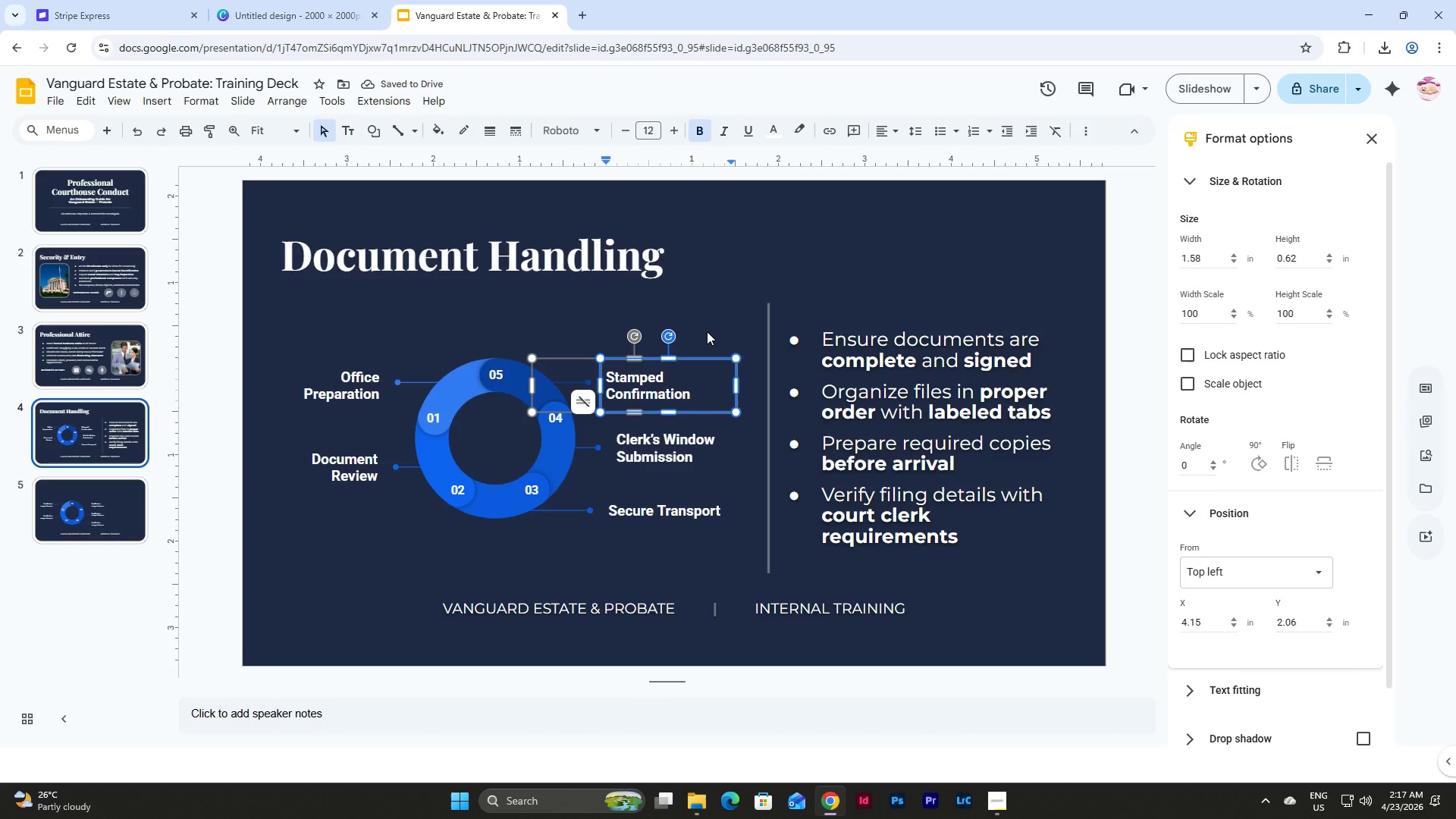 
key(Control+Z)
 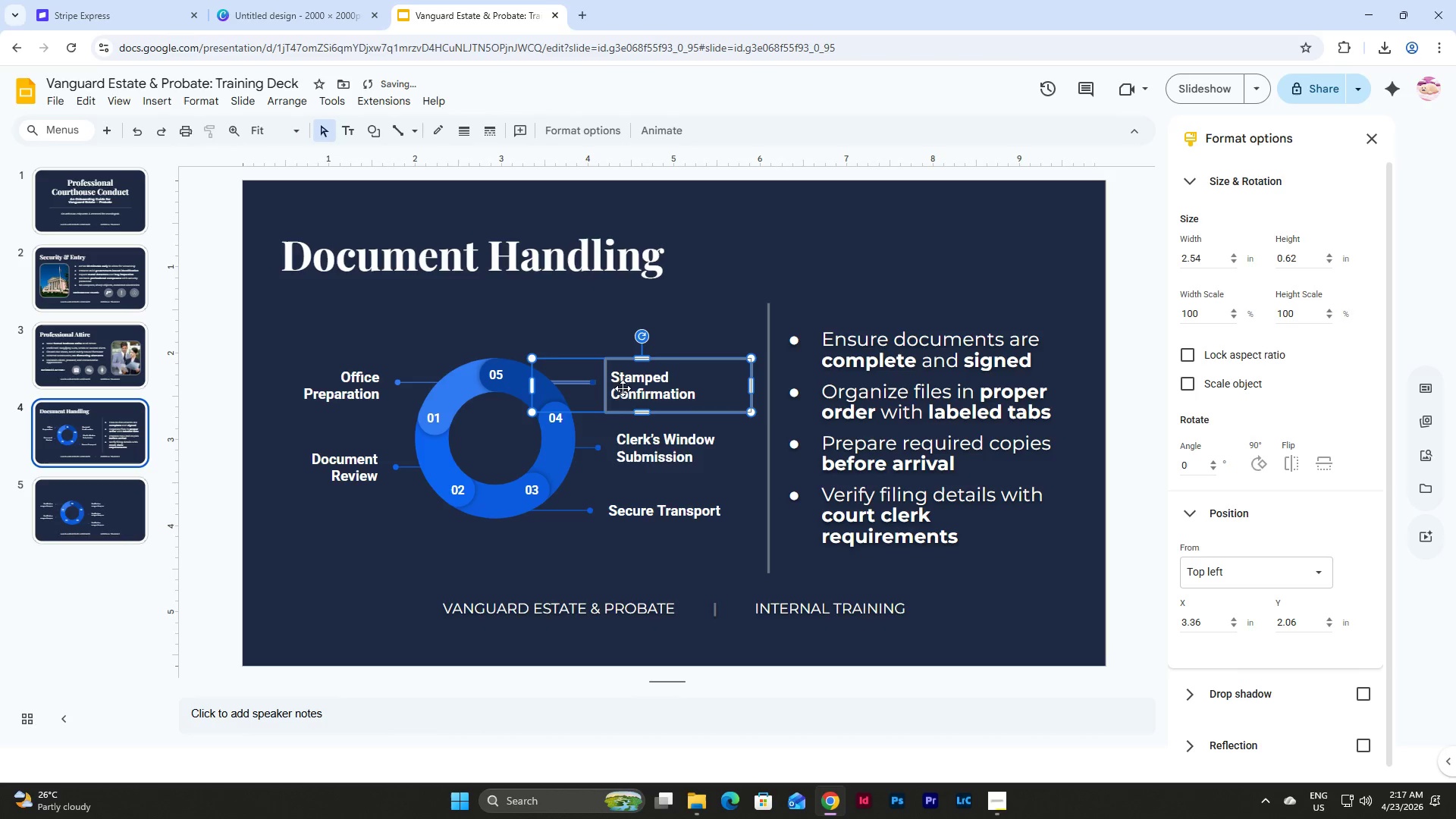 
left_click([606, 381])
 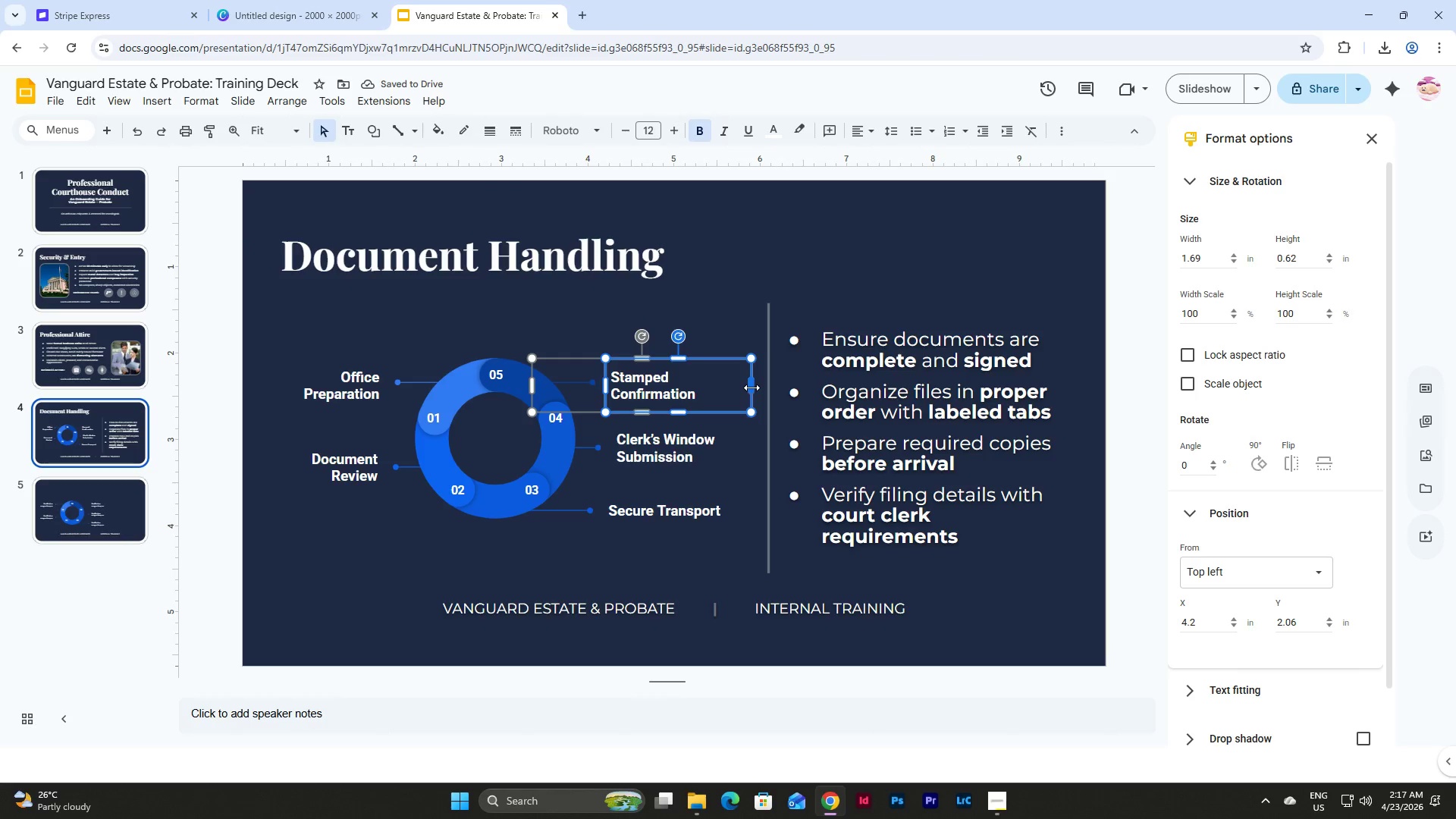 
left_click_drag(start_coordinate=[752, 388], to_coordinate=[731, 388])
 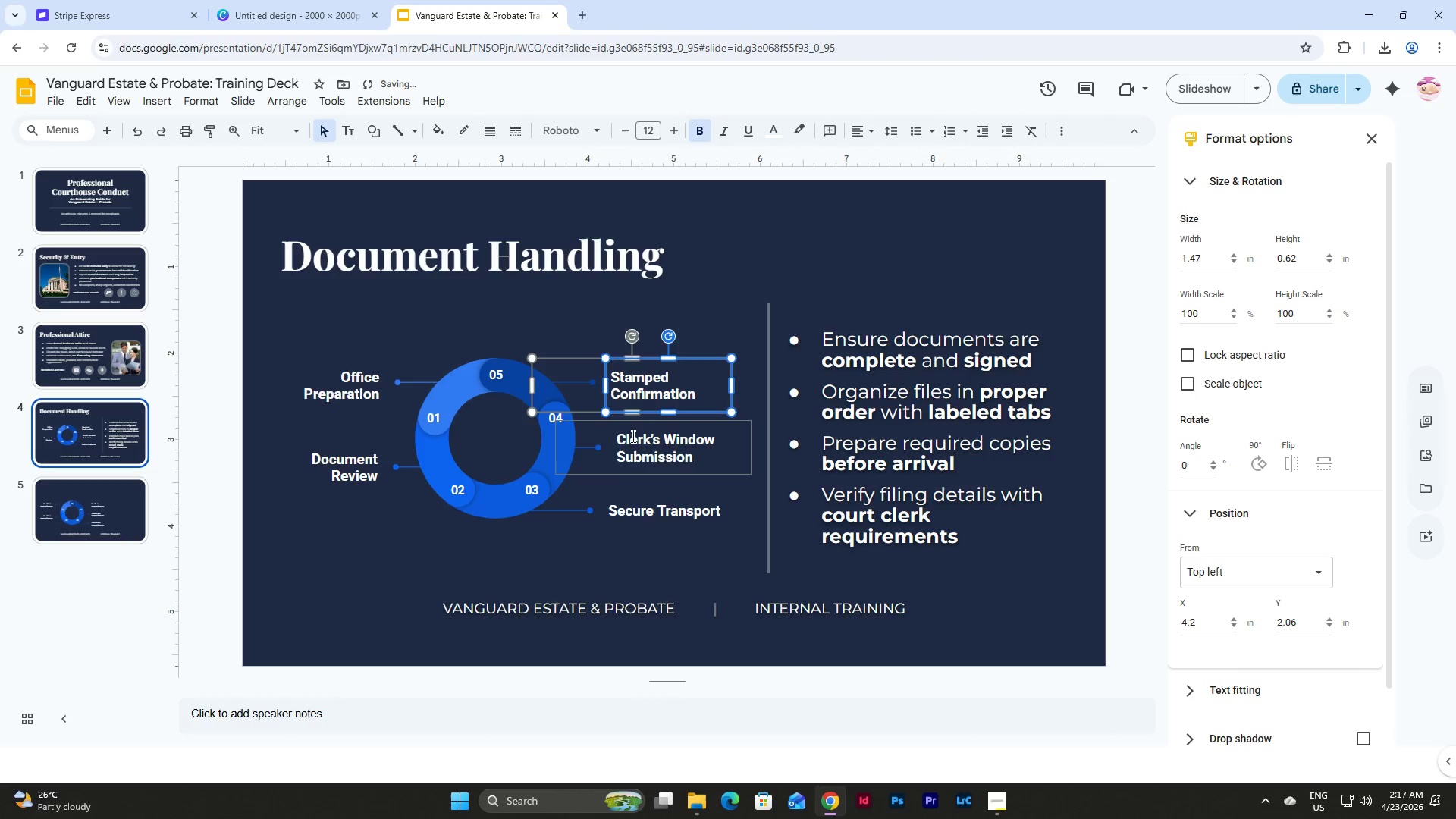 
left_click([625, 438])
 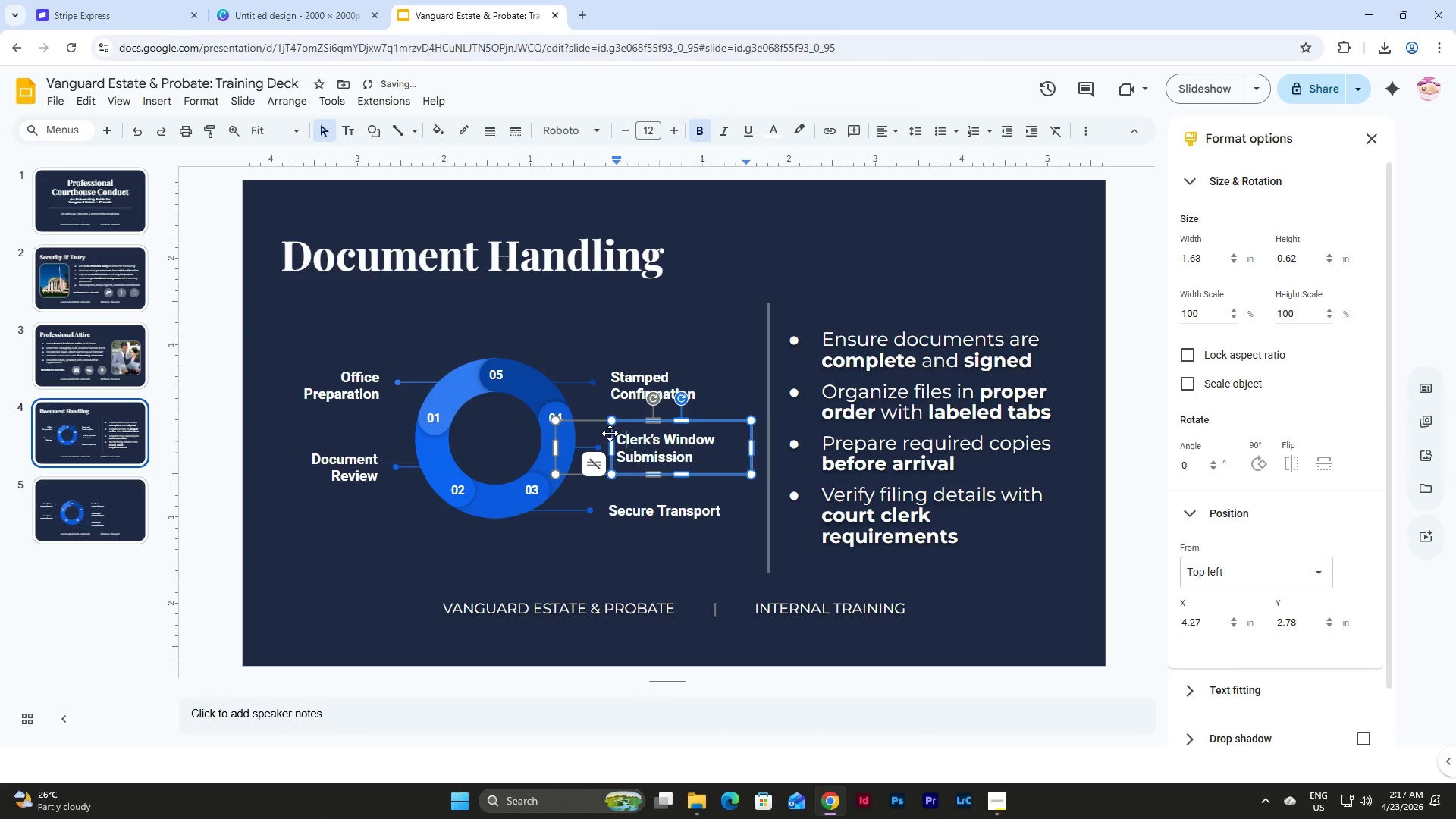 
left_click([610, 433])
 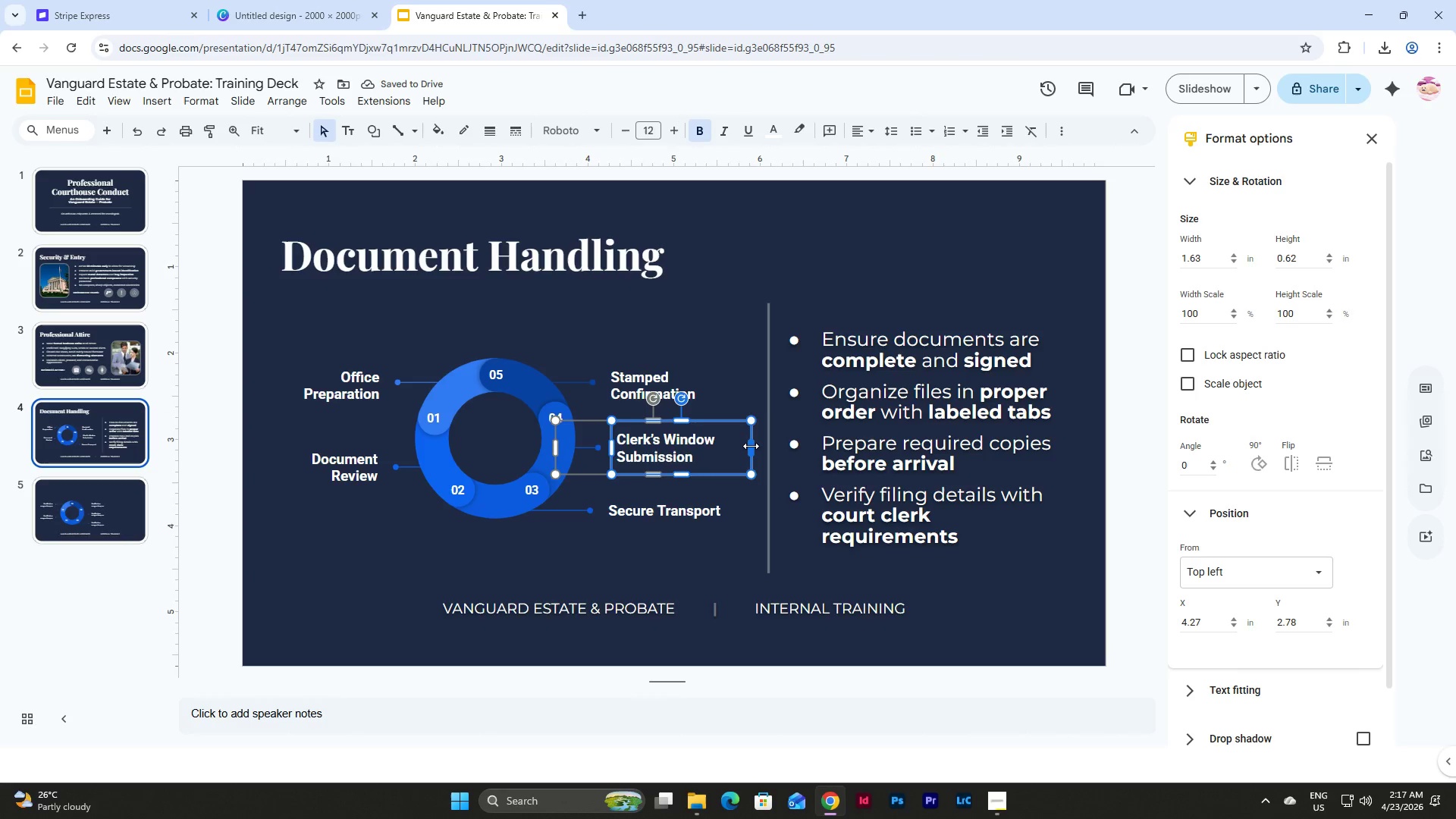 
left_click_drag(start_coordinate=[751, 446], to_coordinate=[733, 445])
 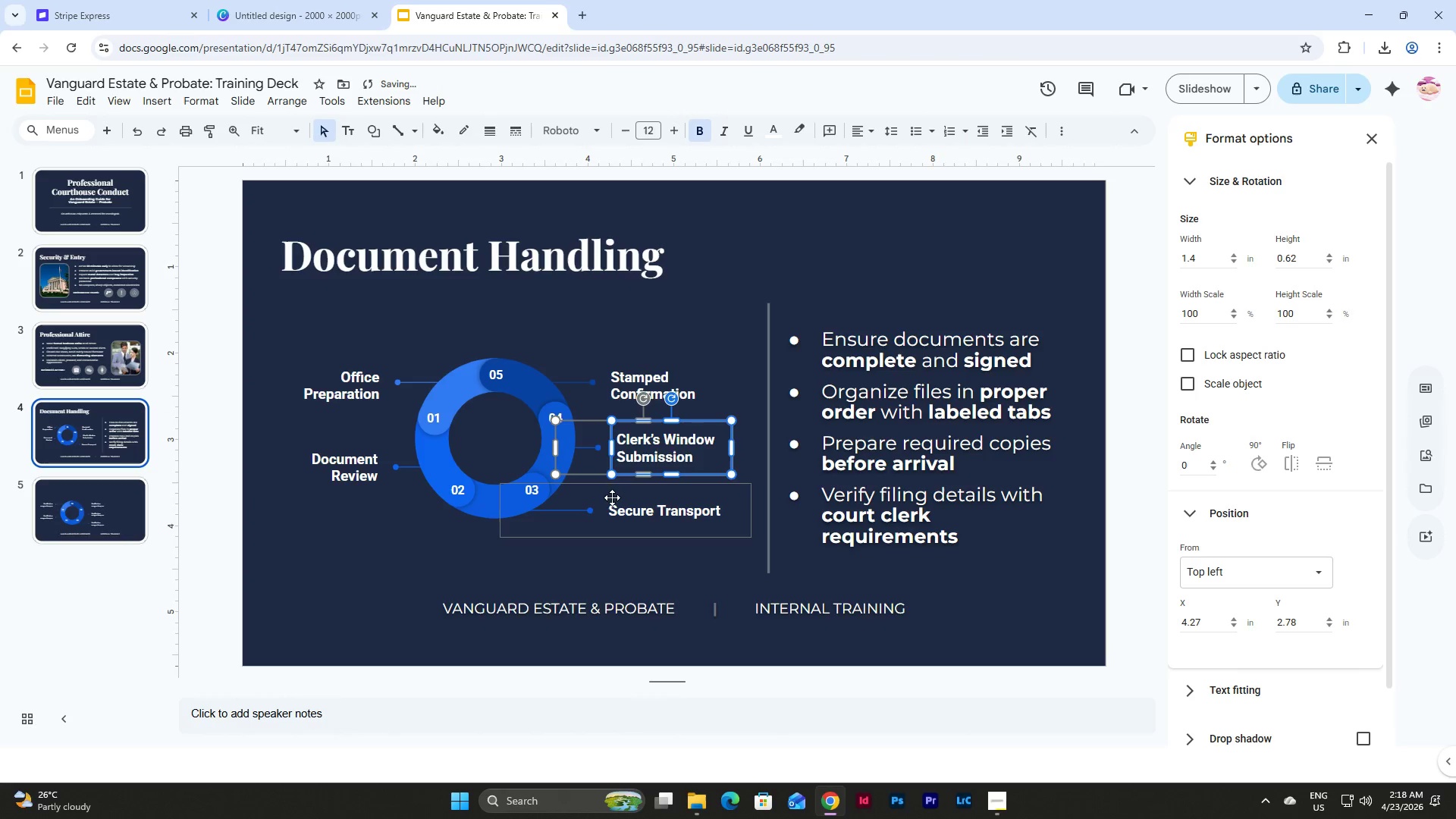 
left_click([609, 496])
 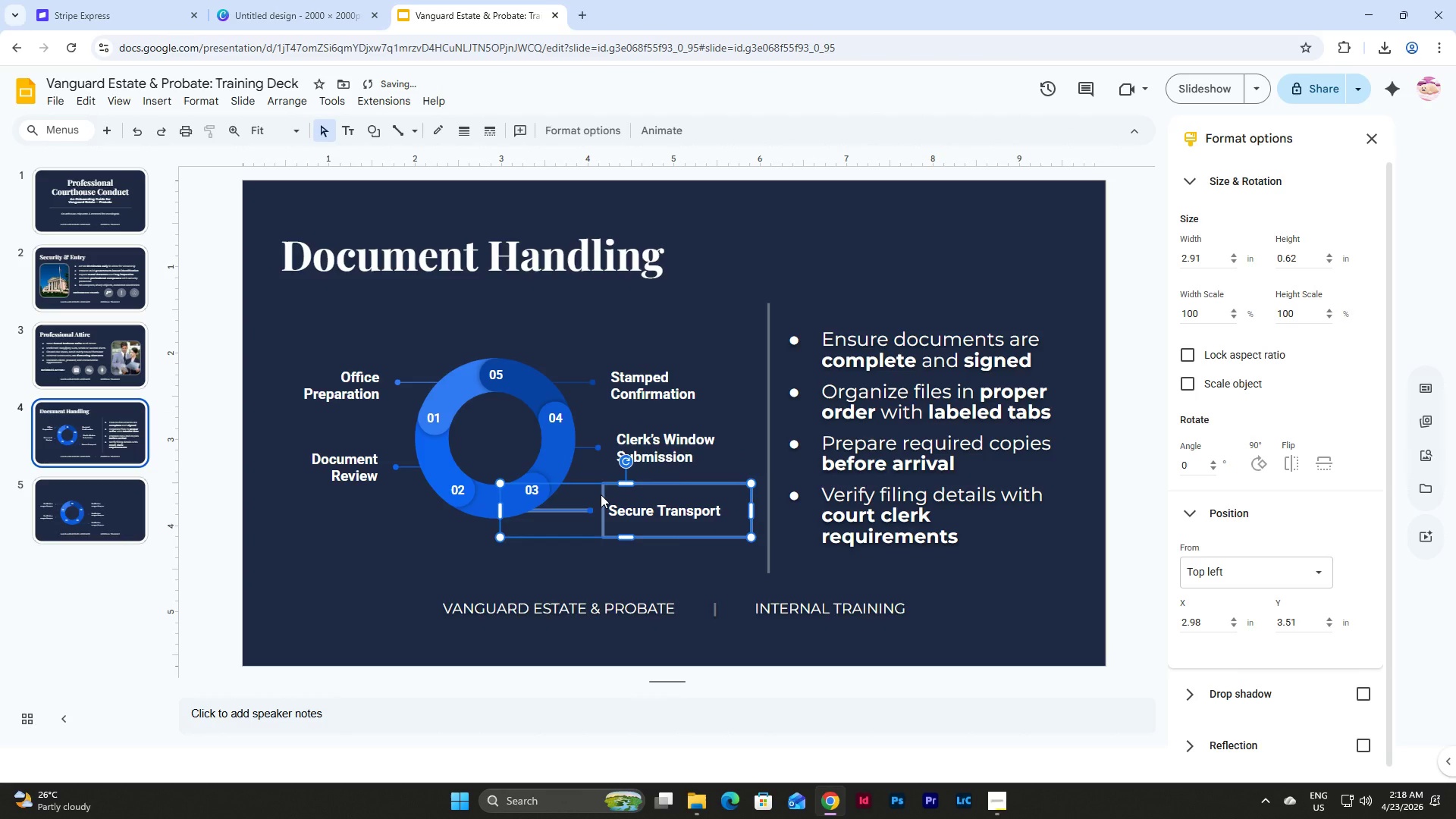 
left_click([601, 494])
 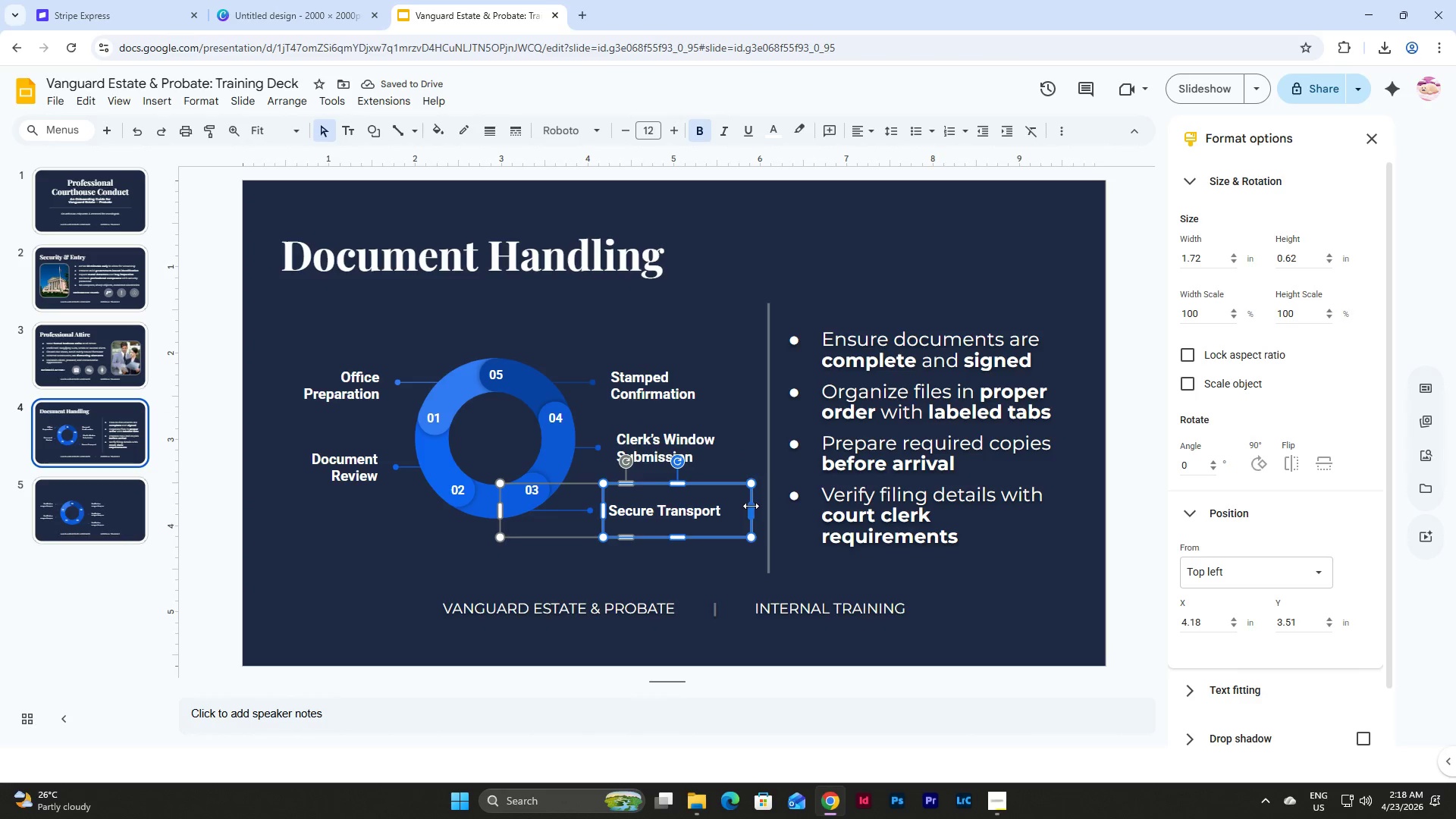 
left_click_drag(start_coordinate=[751, 506], to_coordinate=[733, 506])
 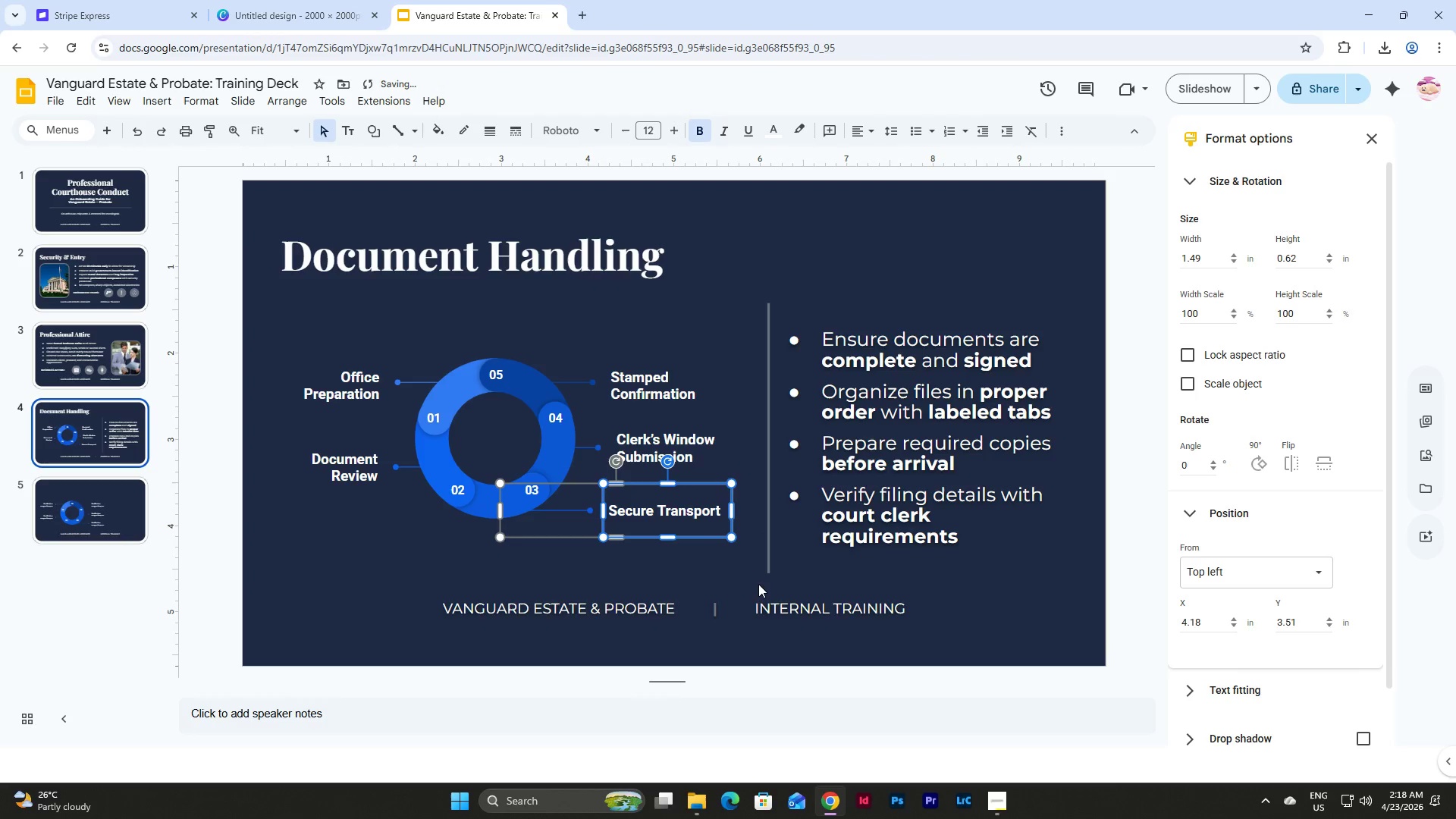 
left_click([743, 567])
 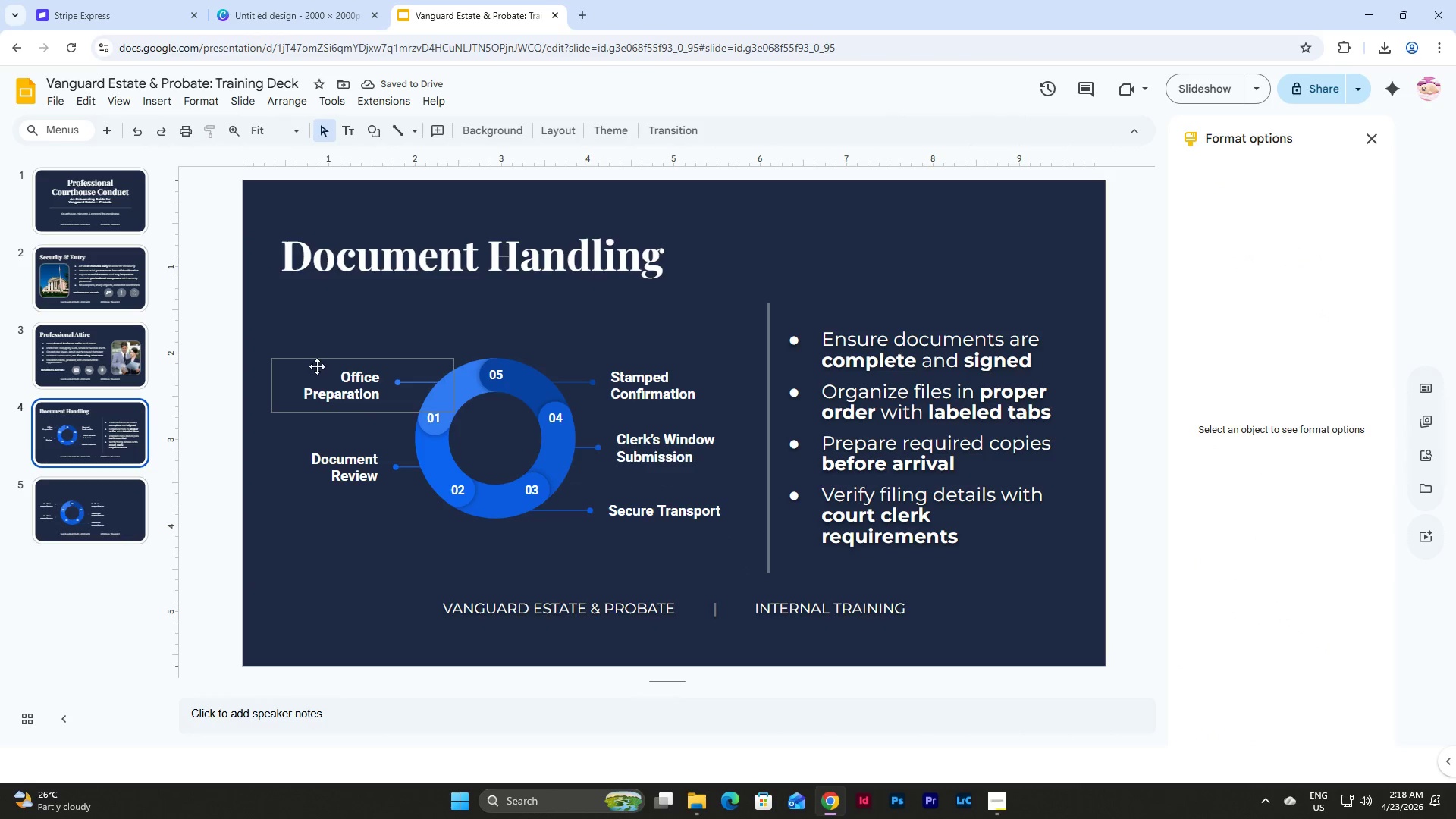 
wait(5.08)
 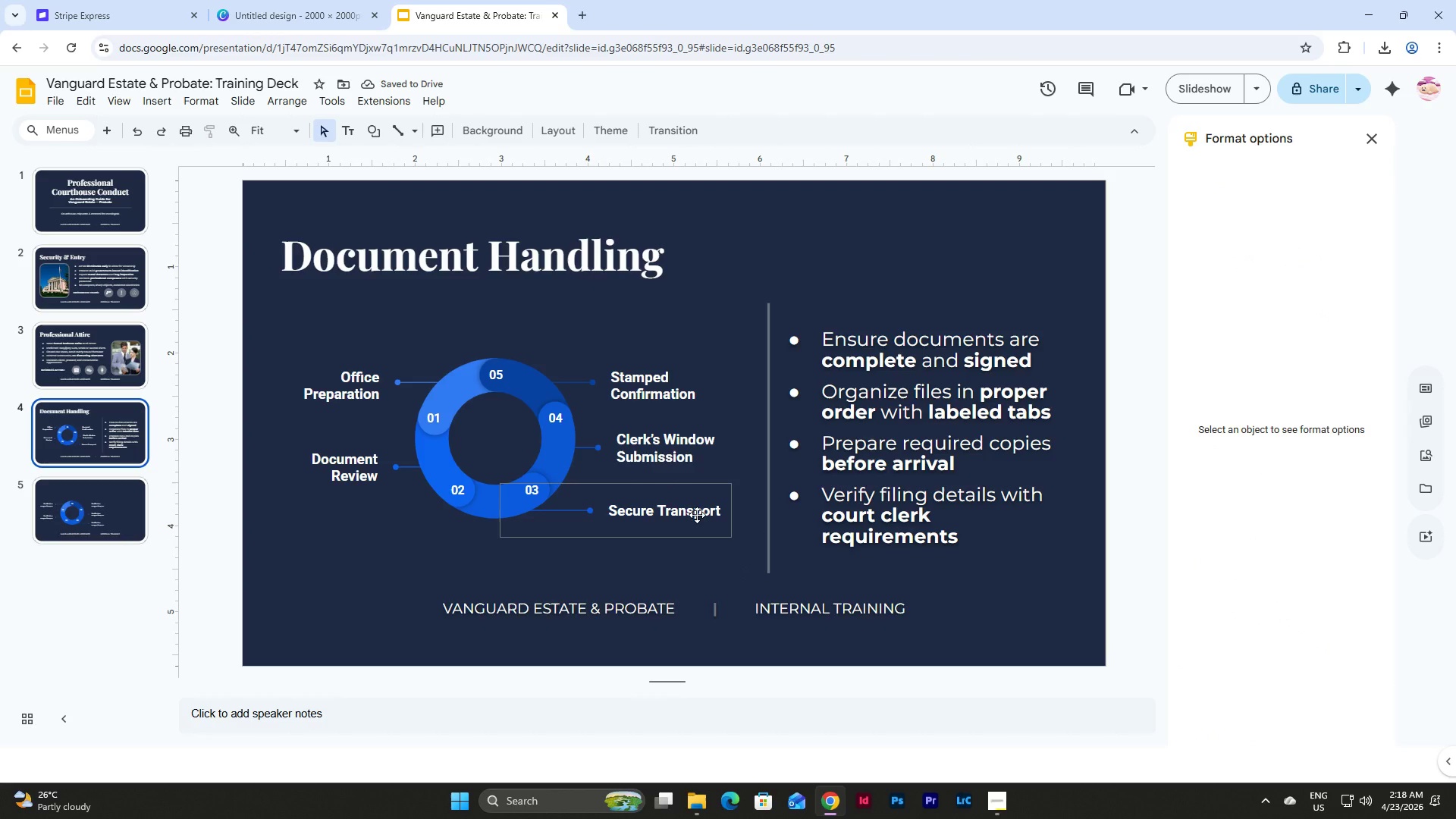 
left_click([319, 362])
 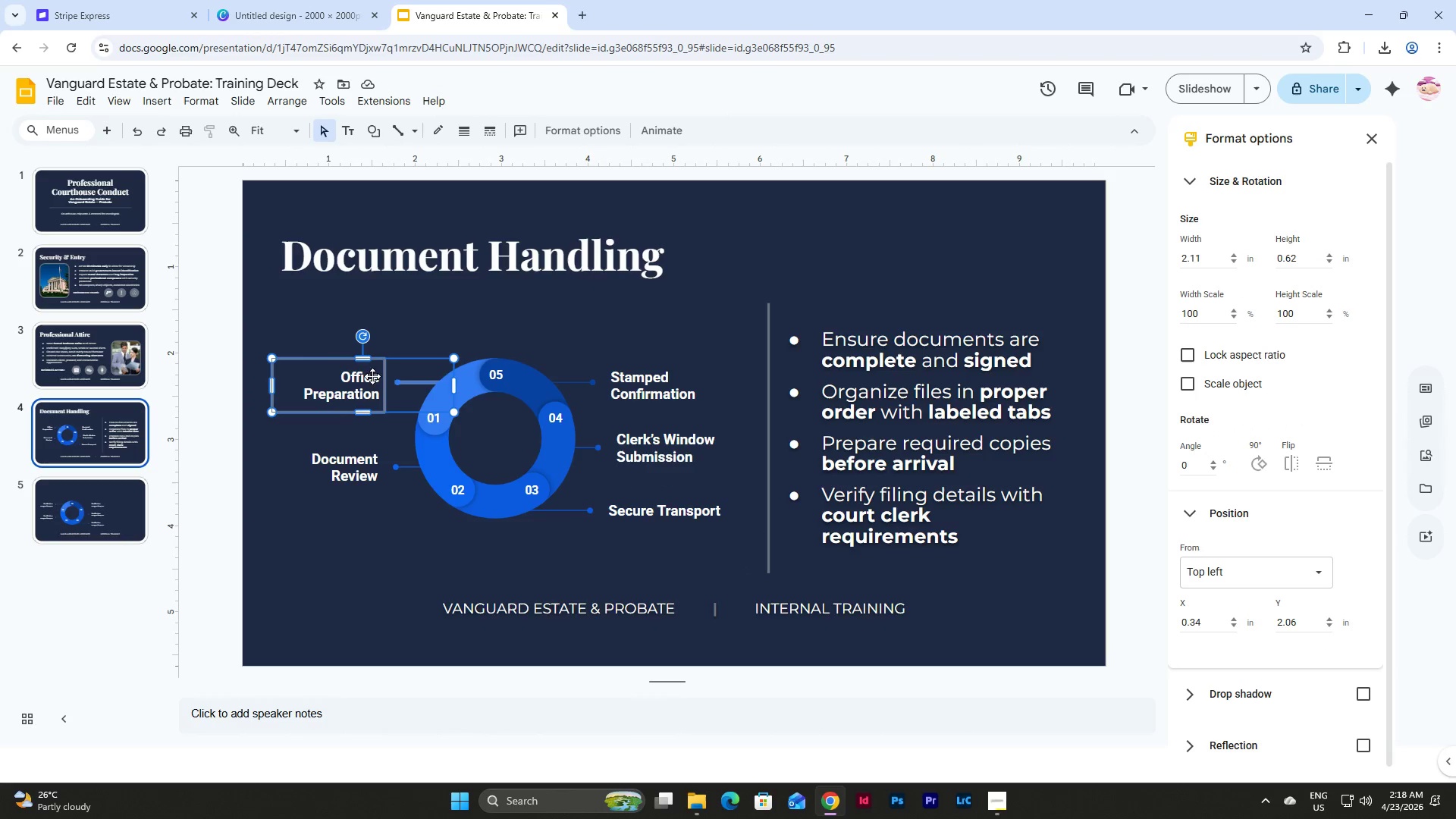 
left_click([384, 376])
 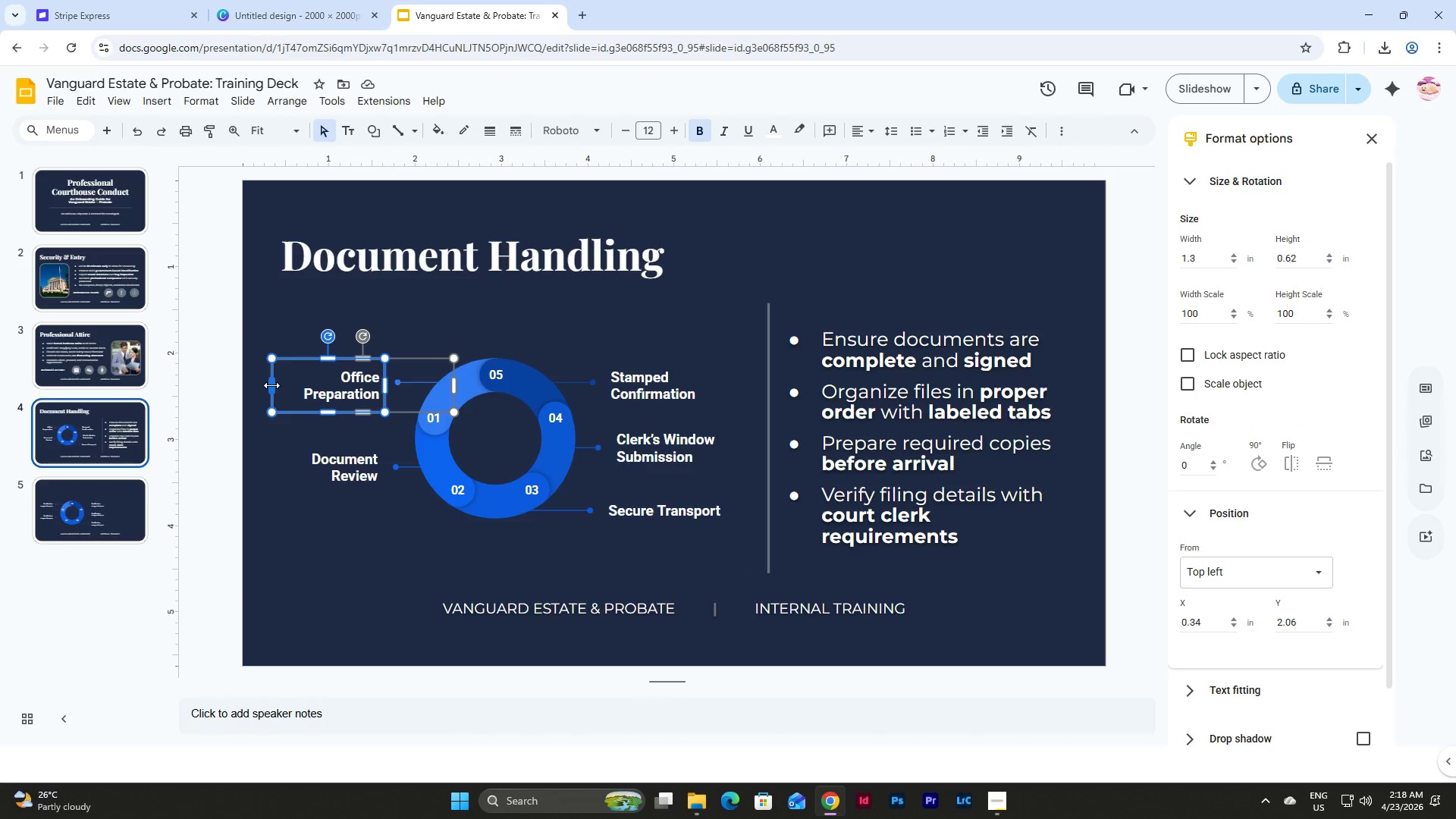 
left_click_drag(start_coordinate=[271, 385], to_coordinate=[287, 388])
 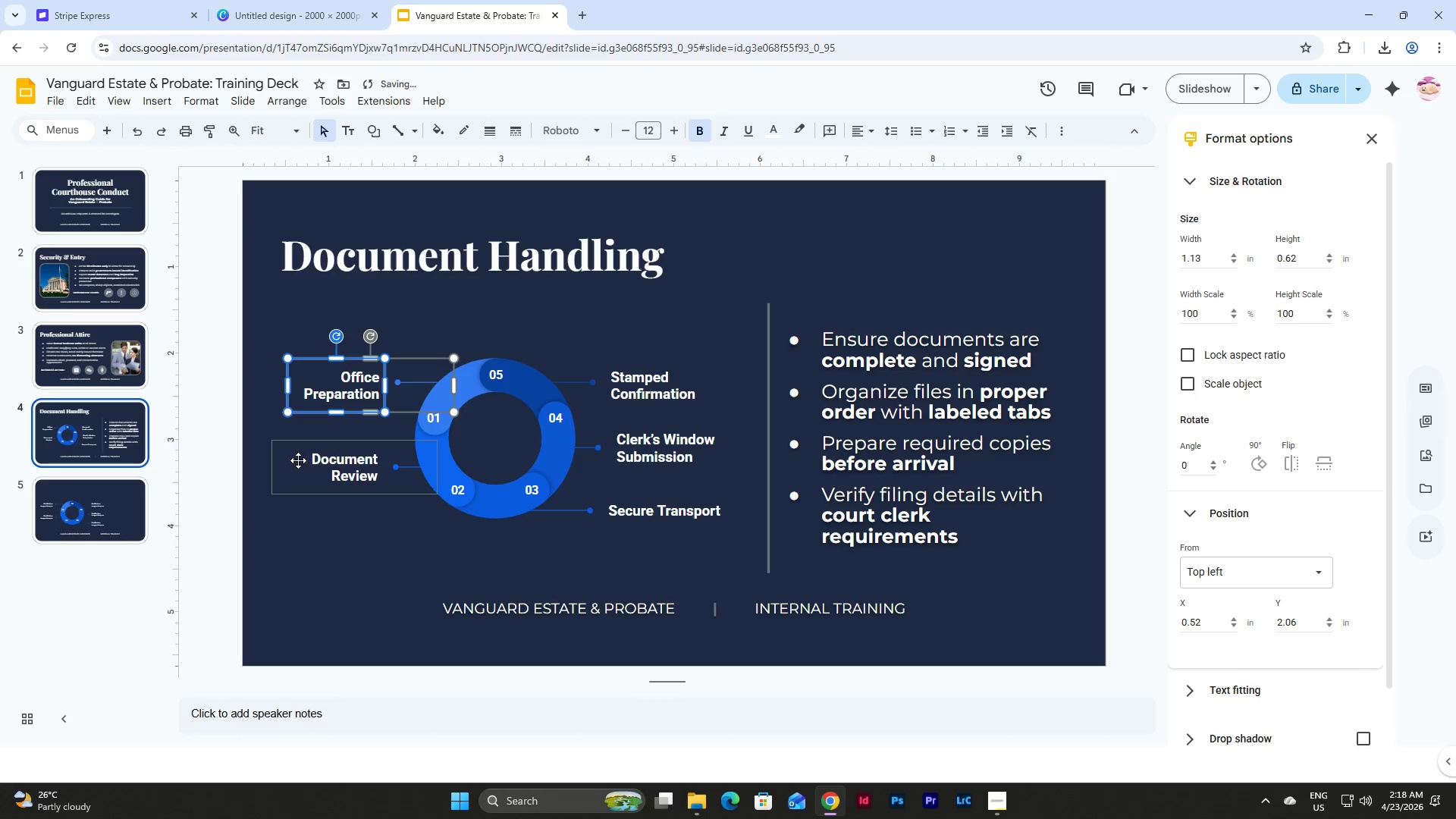 
left_click([335, 455])
 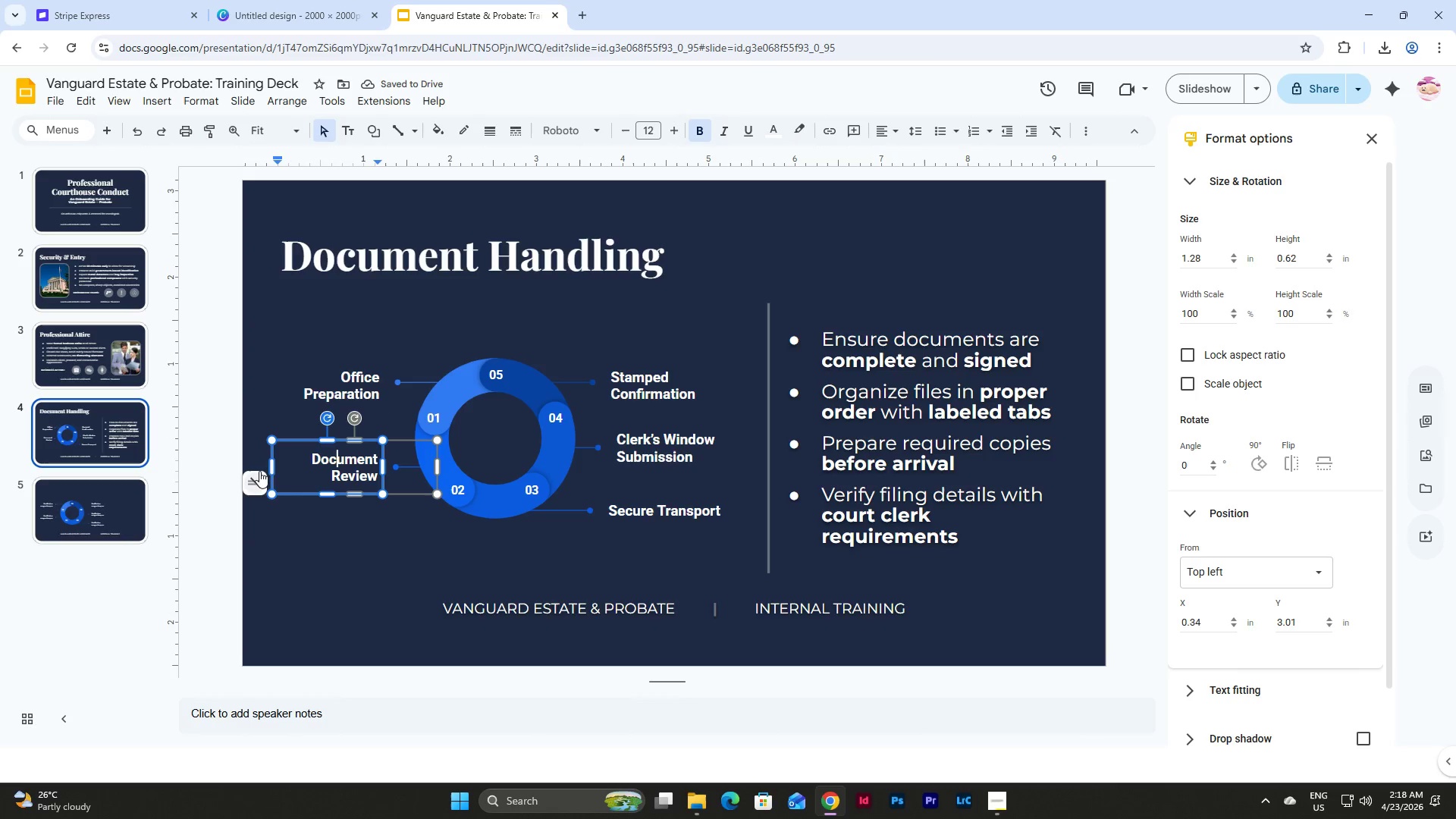 
left_click_drag(start_coordinate=[271, 468], to_coordinate=[287, 468])
 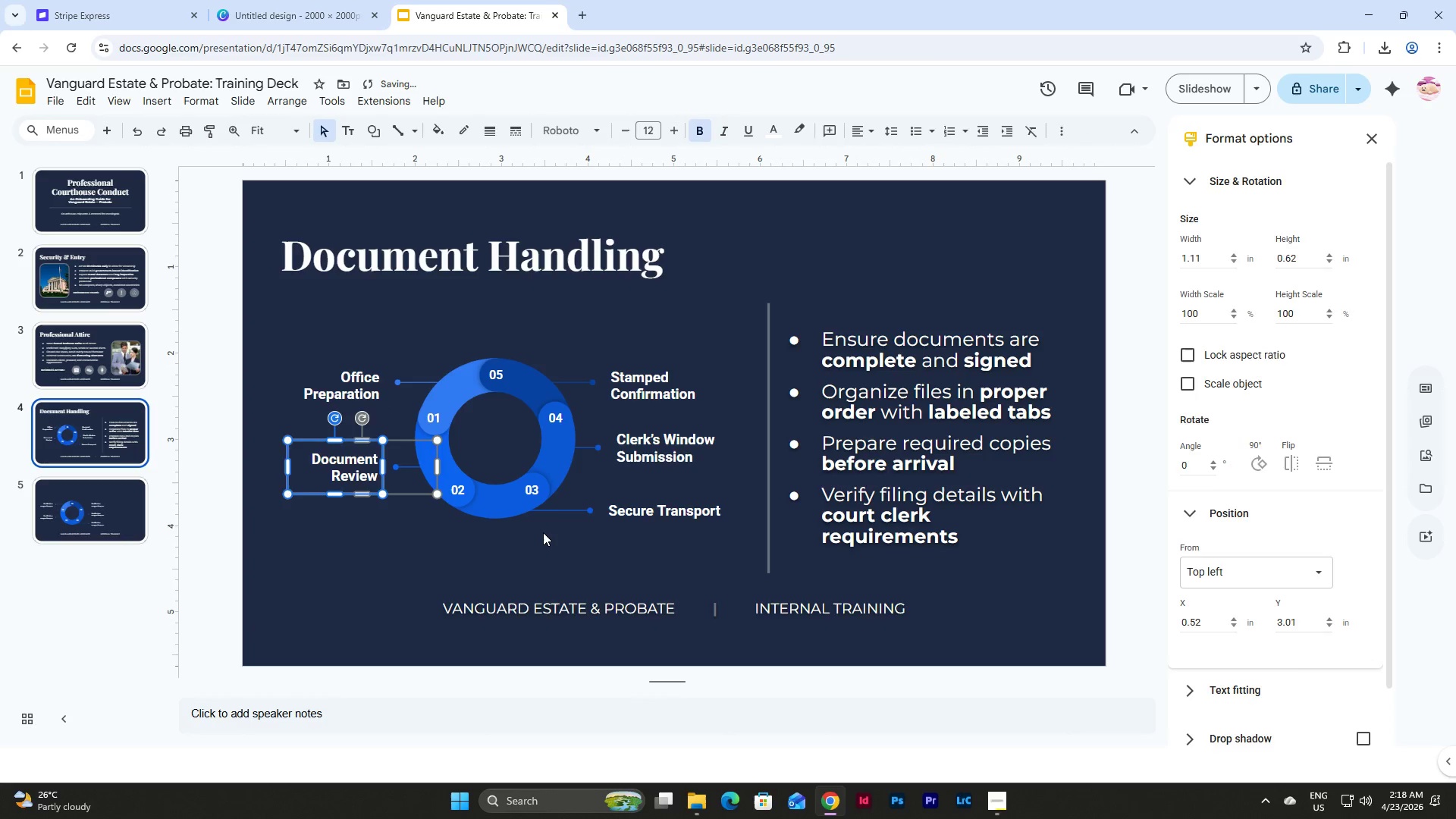 
left_click([545, 532])
 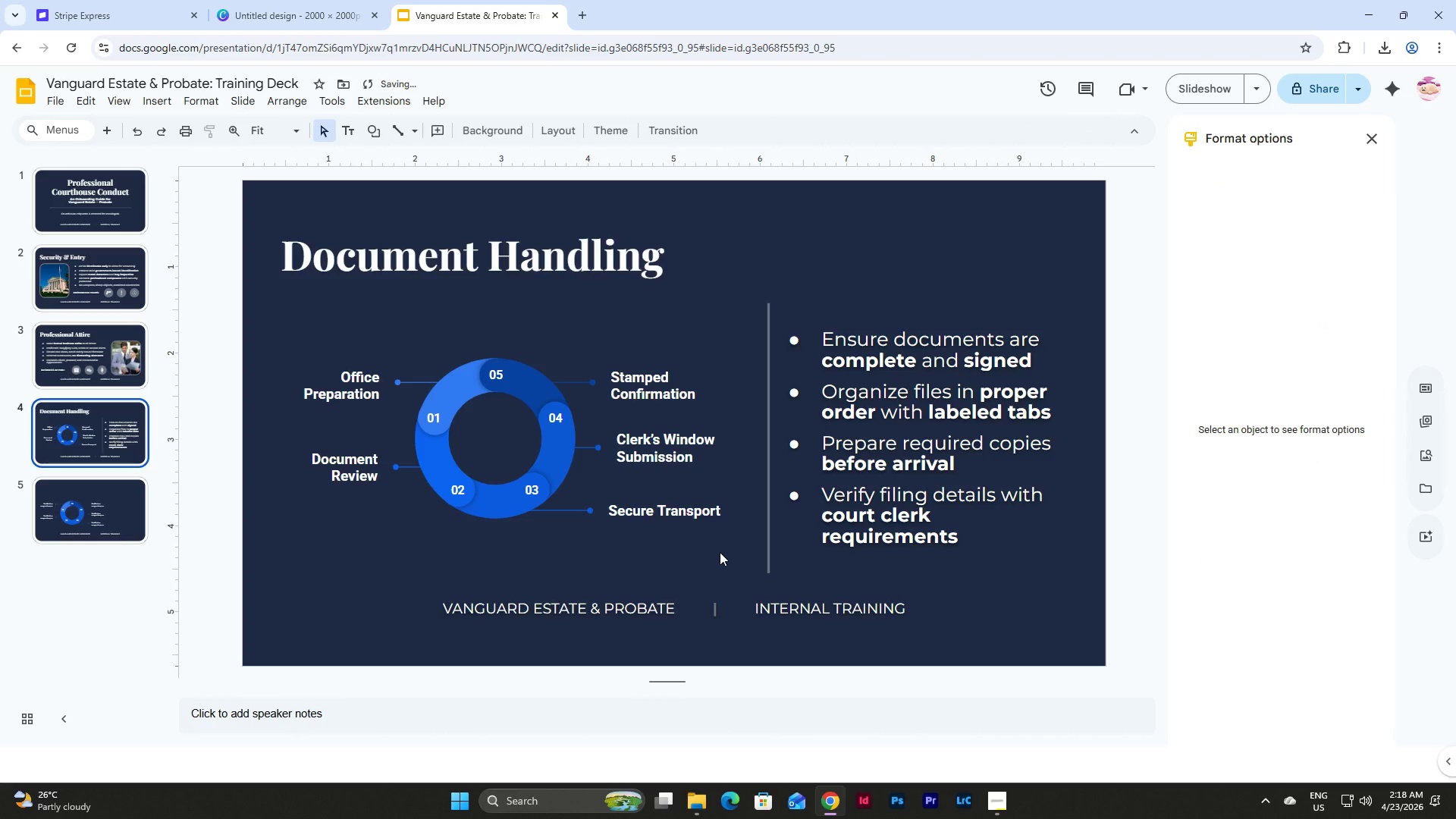 
left_click_drag(start_coordinate=[720, 552], to_coordinate=[282, 333])
 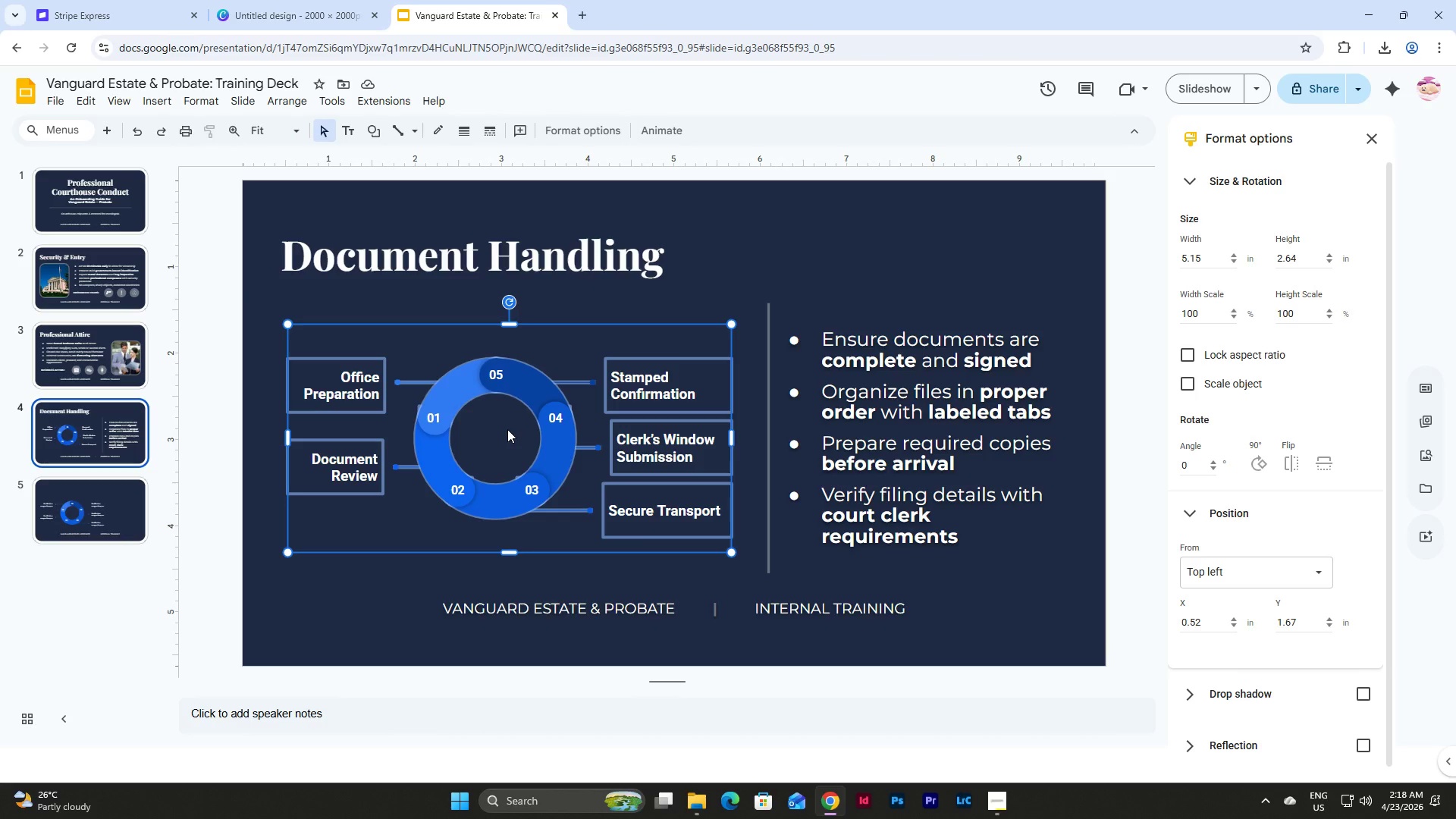 
wait(16.48)
 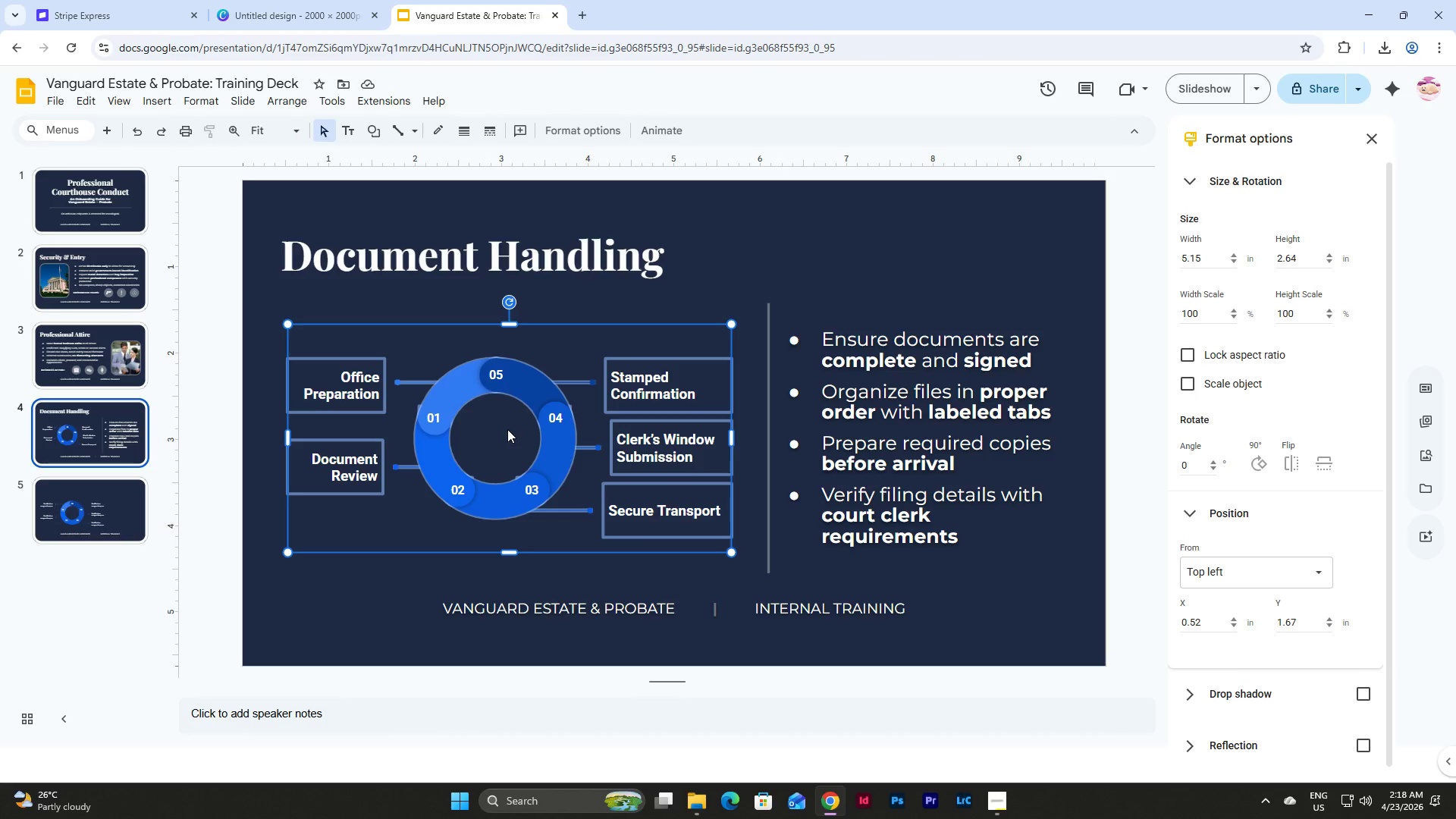 
left_click([507, 432])
 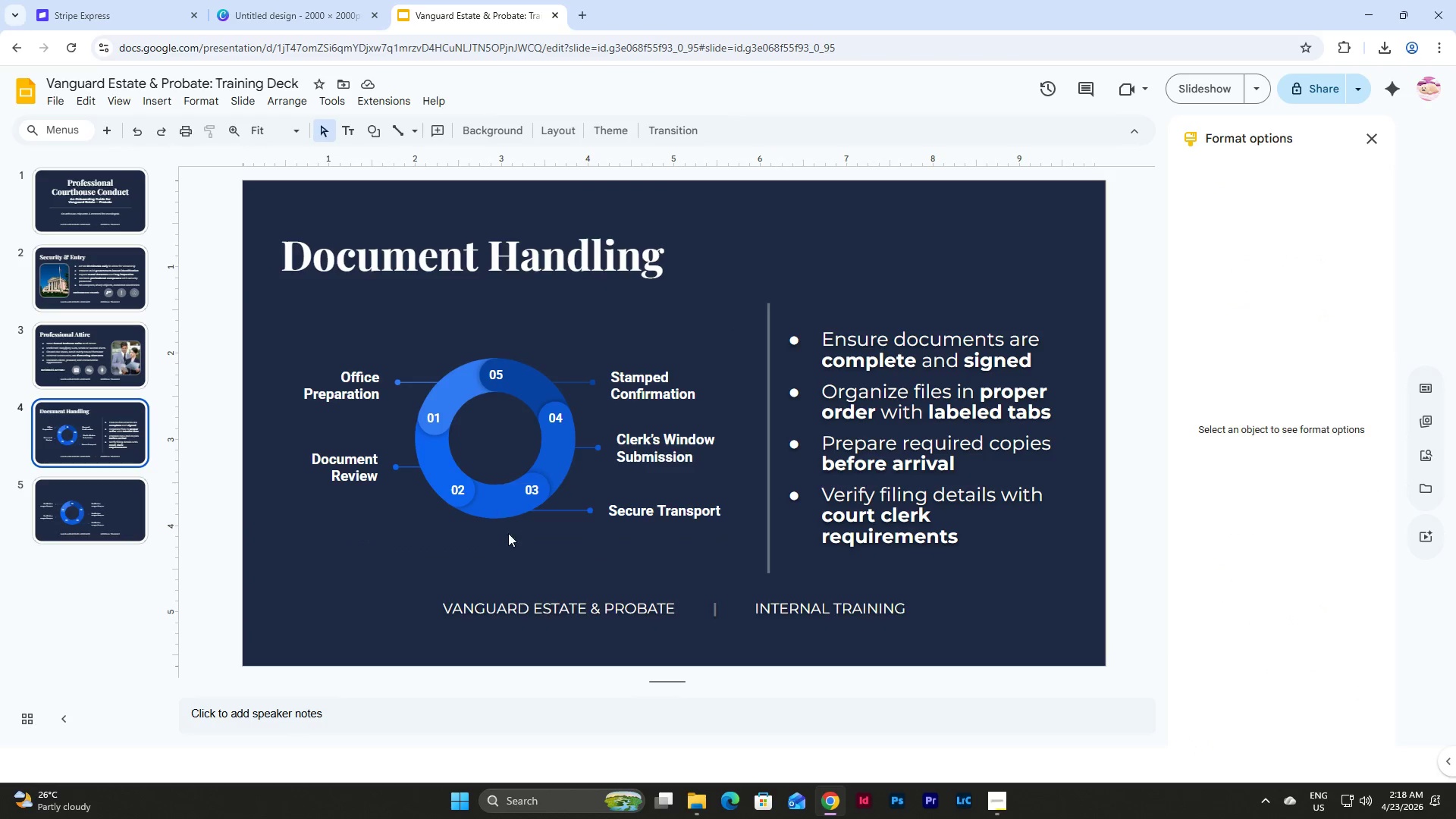 
left_click([365, 554])
 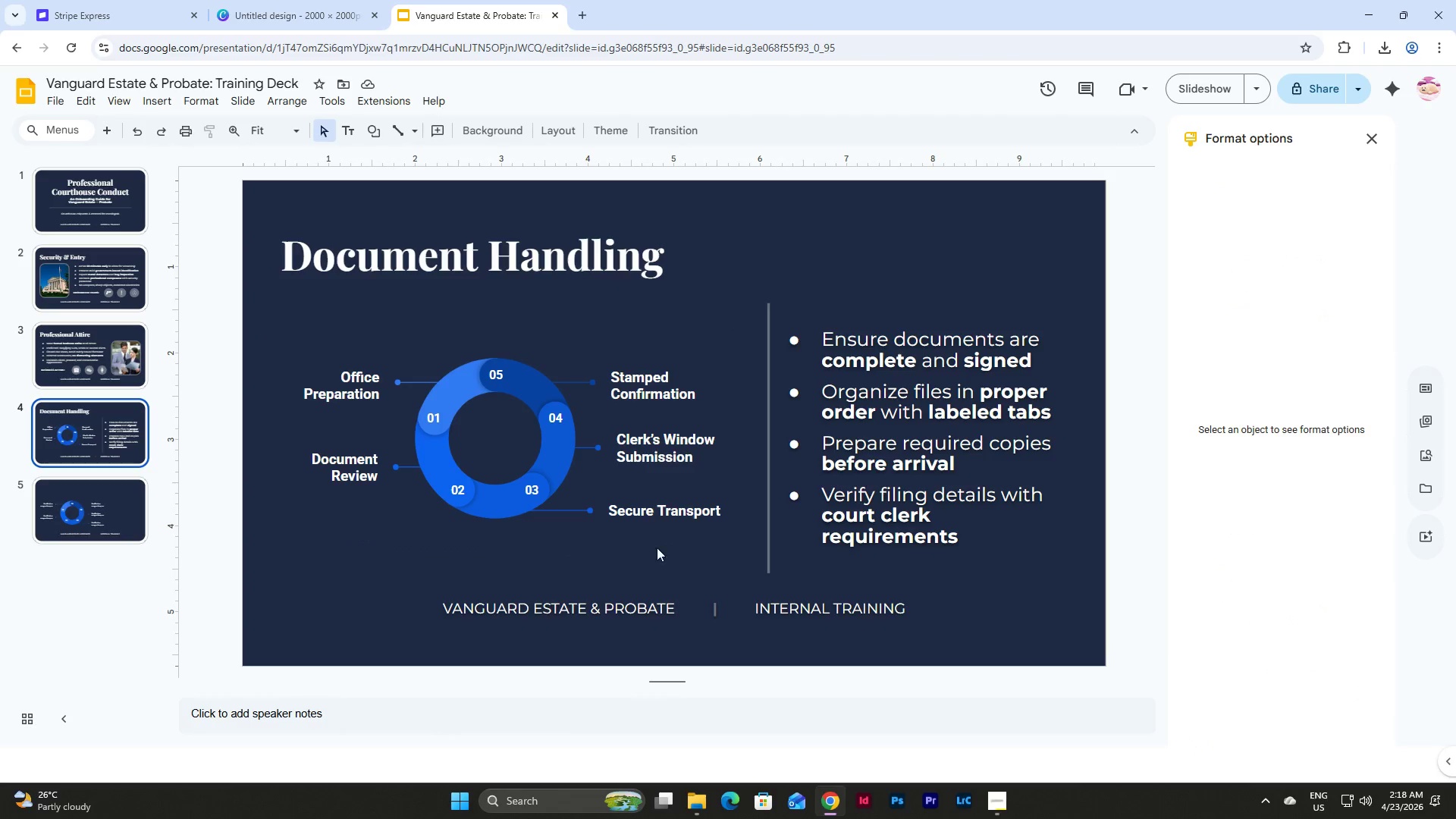 
left_click_drag(start_coordinate=[695, 544], to_coordinate=[271, 240])
 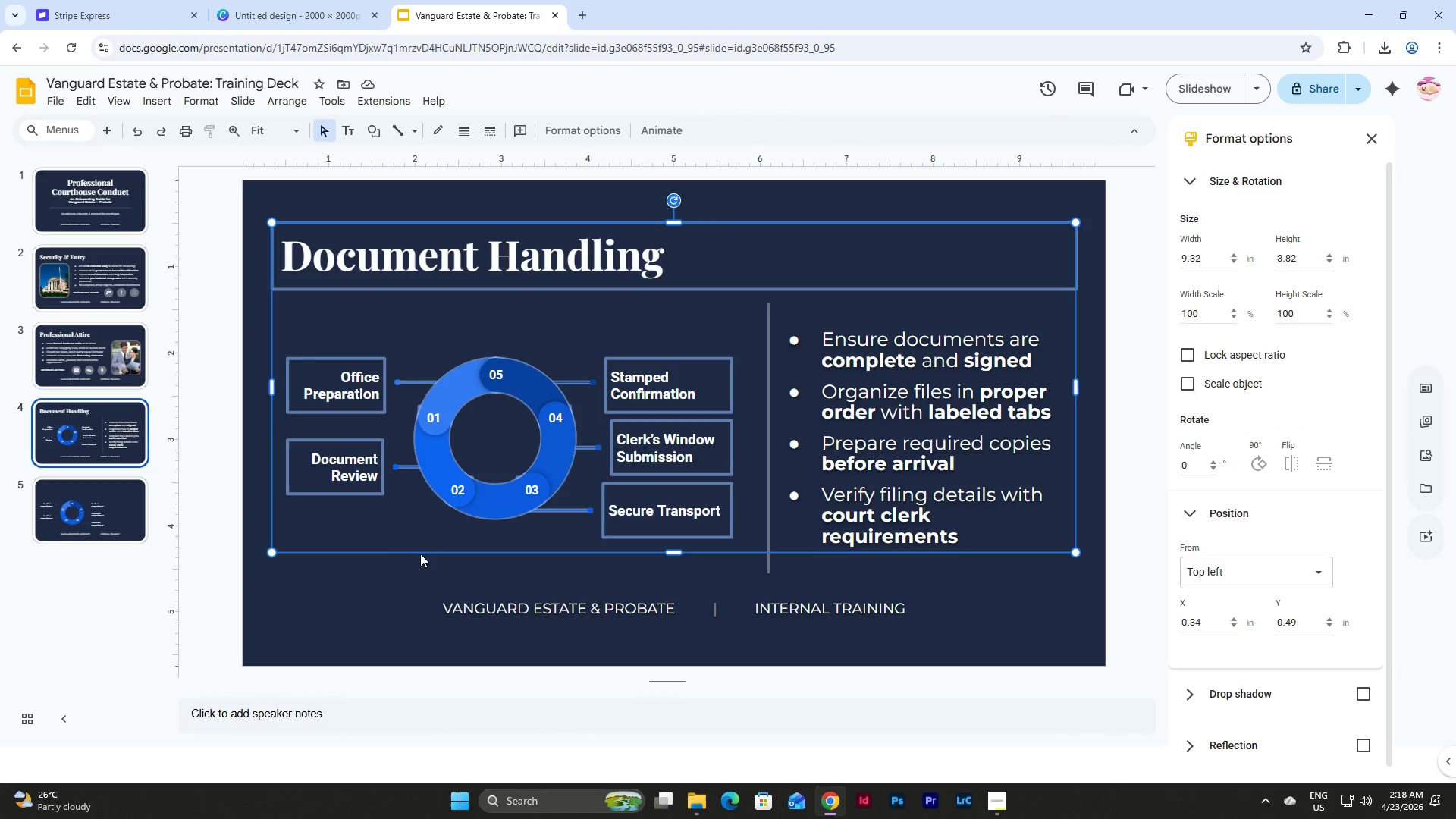 
left_click([419, 557])
 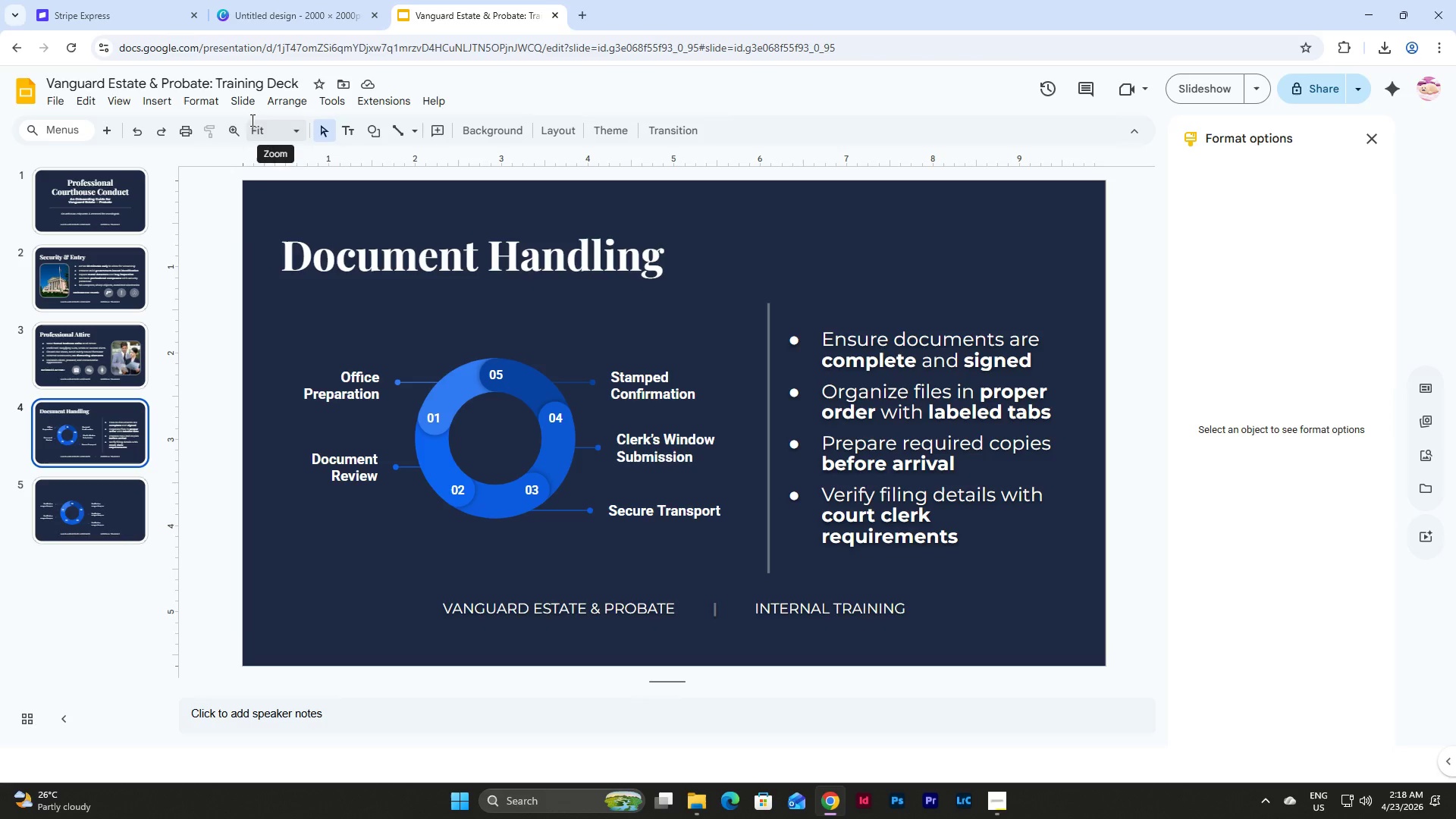 
left_click([197, 100])
 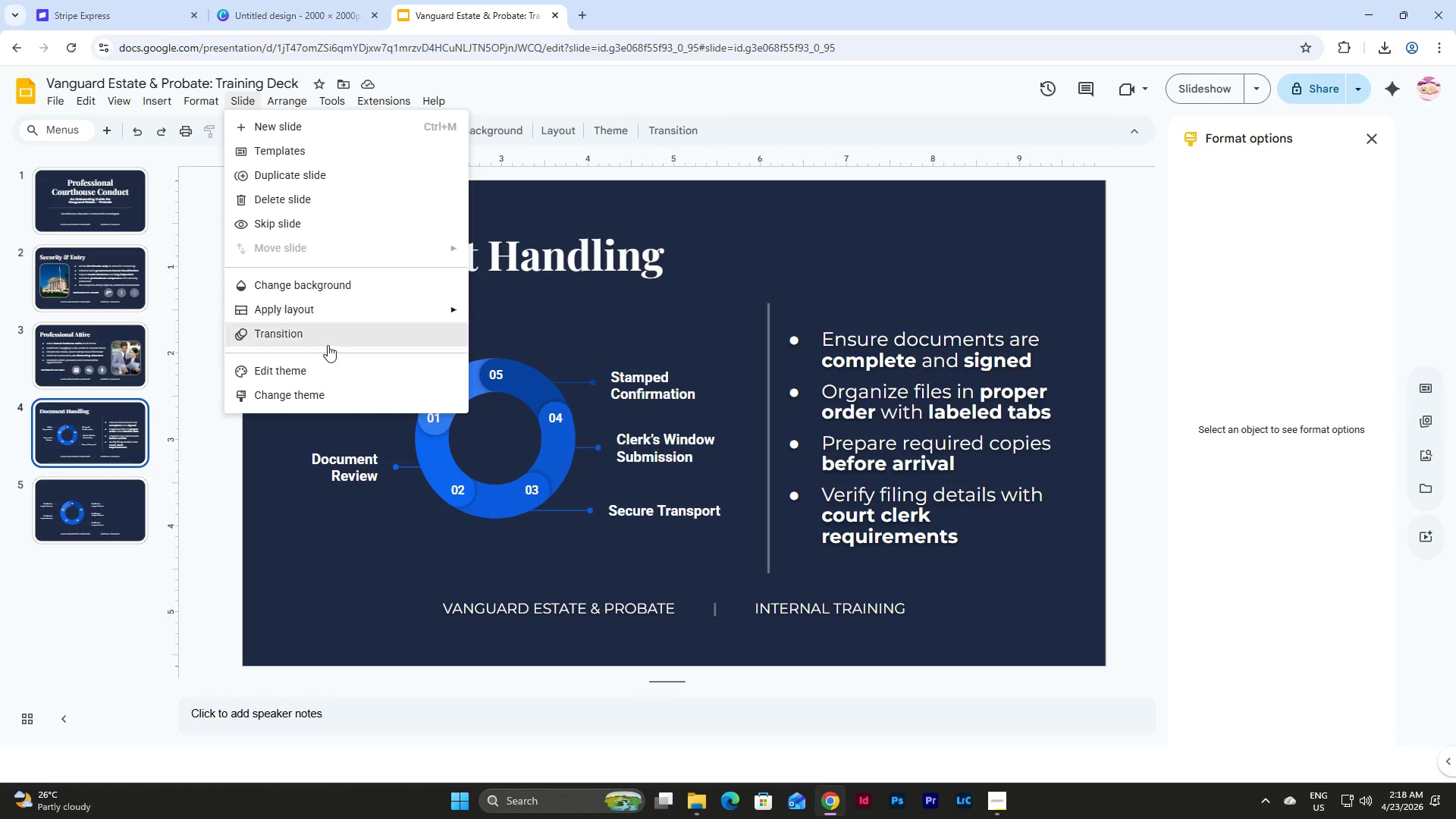 
left_click([327, 366])
 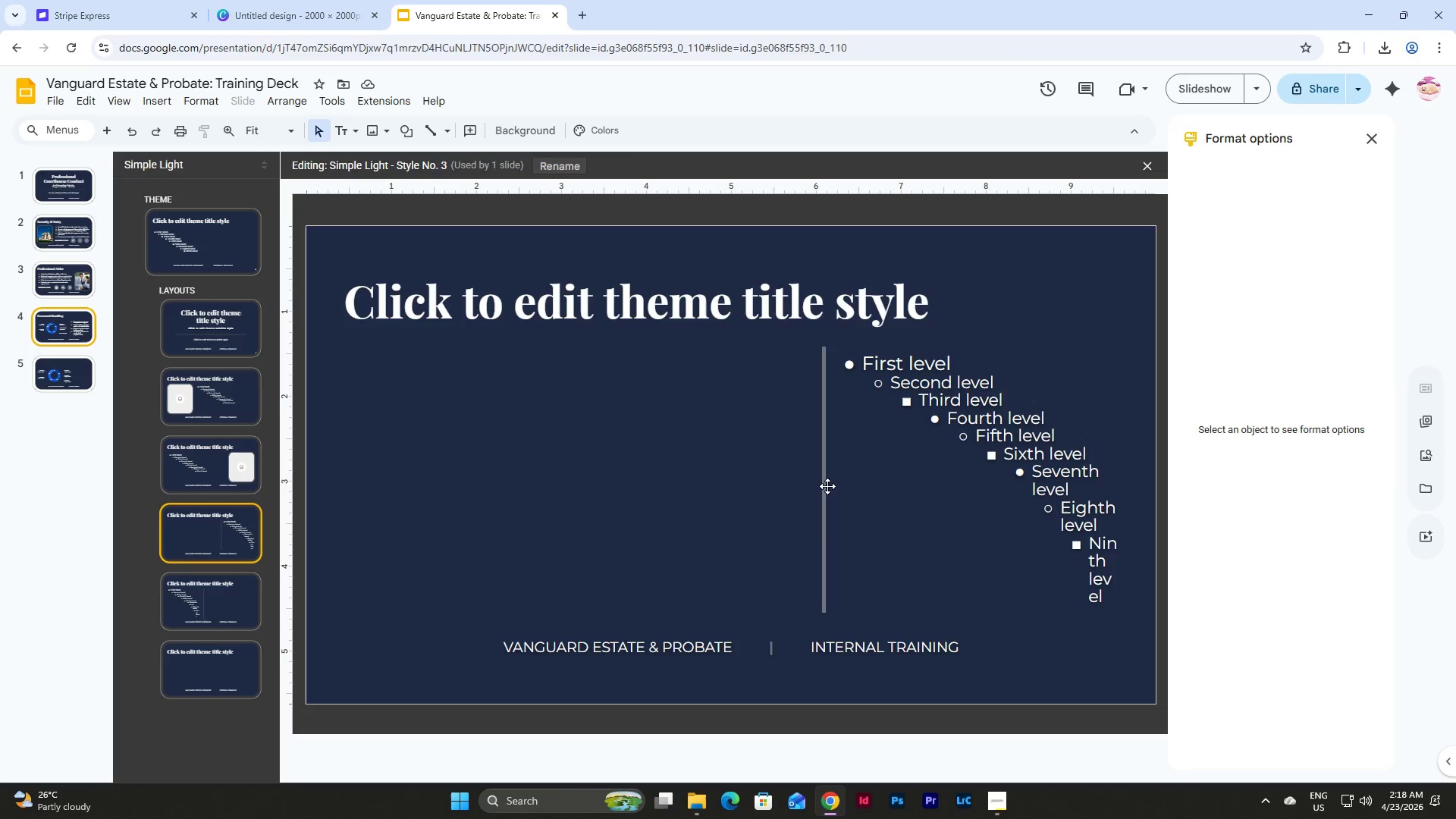 
left_click([826, 486])
 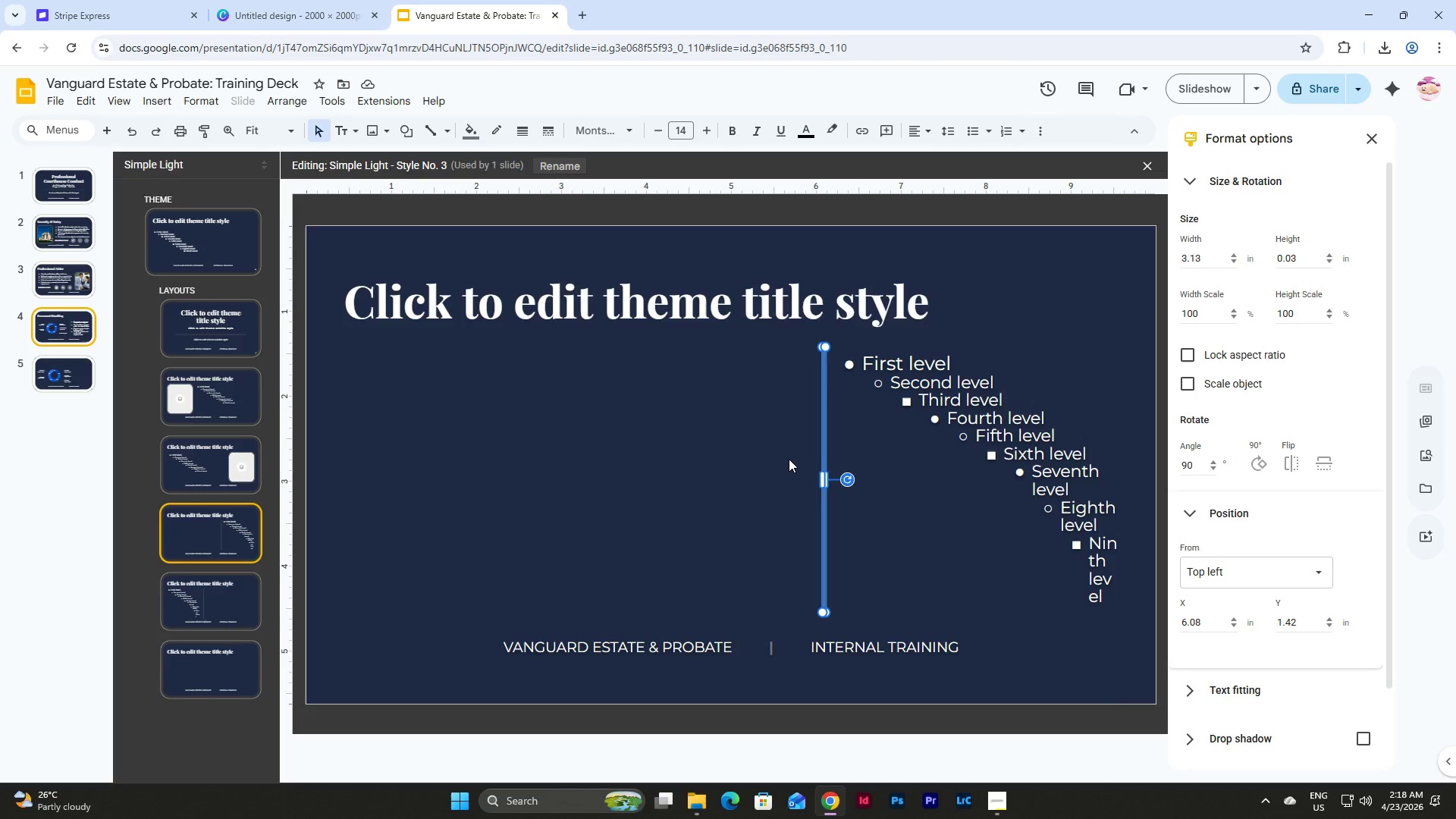 
key(Shift+ArrowLeft)
 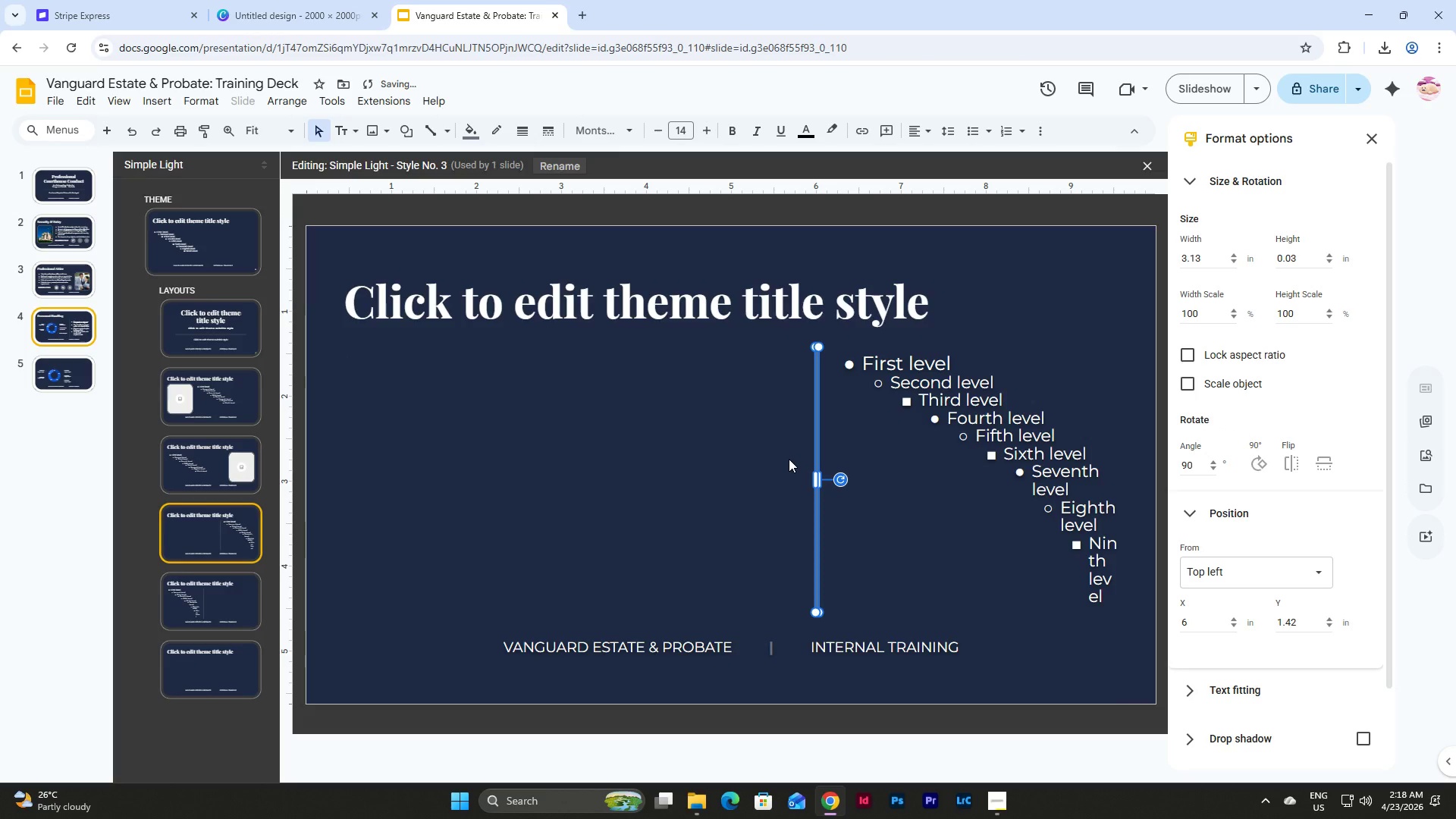 
key(Shift+ArrowLeft)
 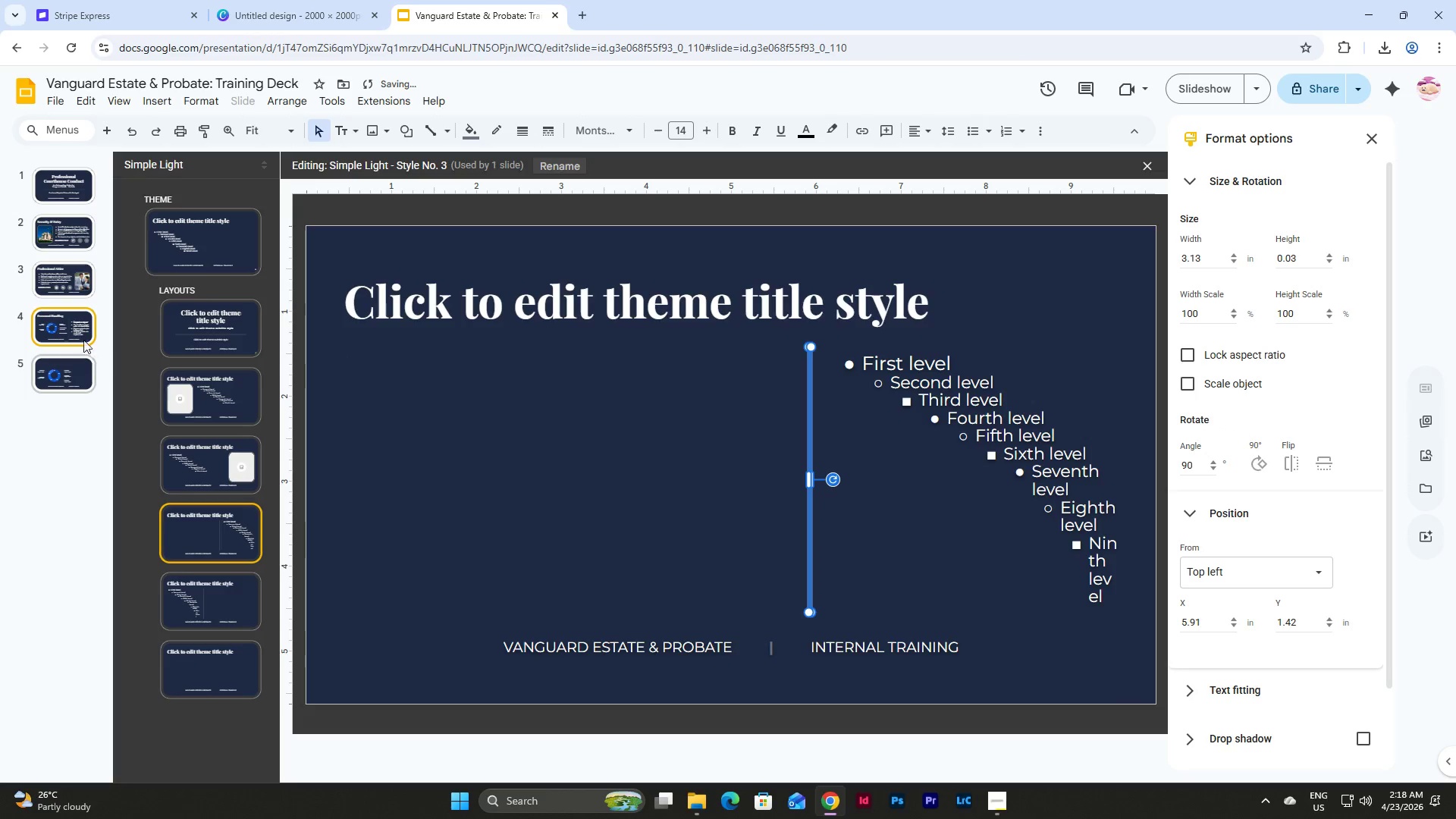 
left_click([64, 326])
 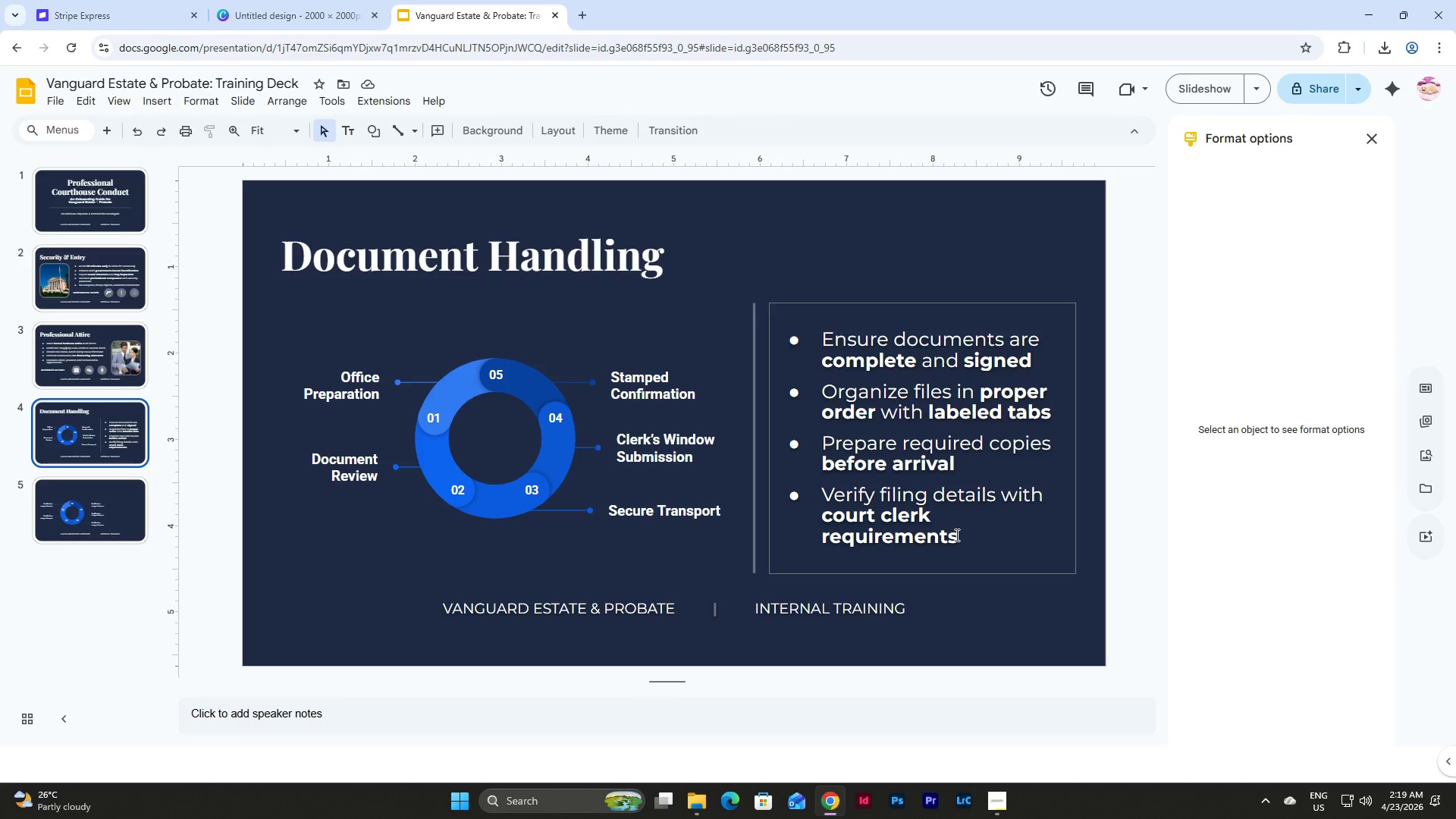 
wait(22.83)
 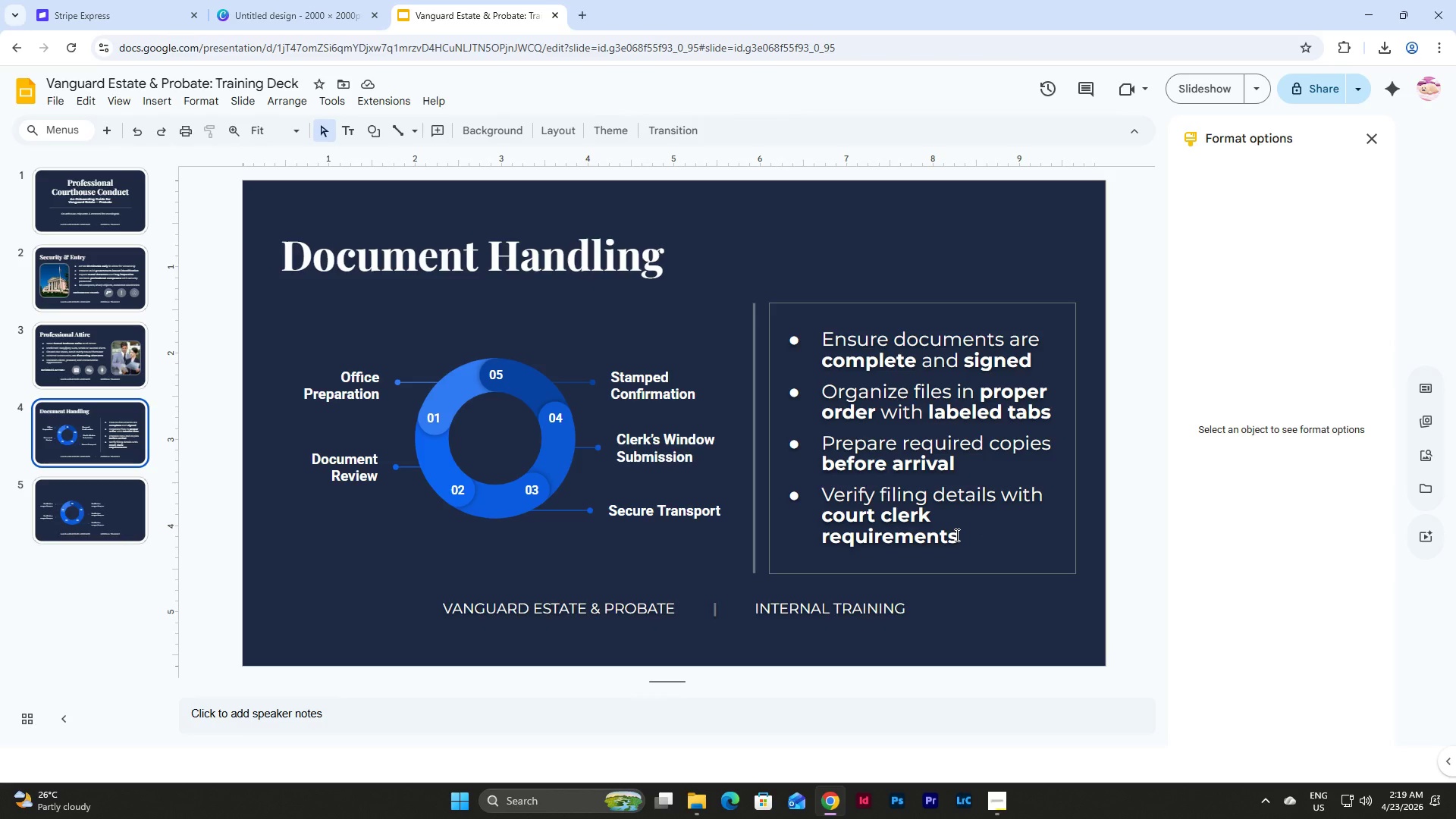 
left_click([821, 535])
 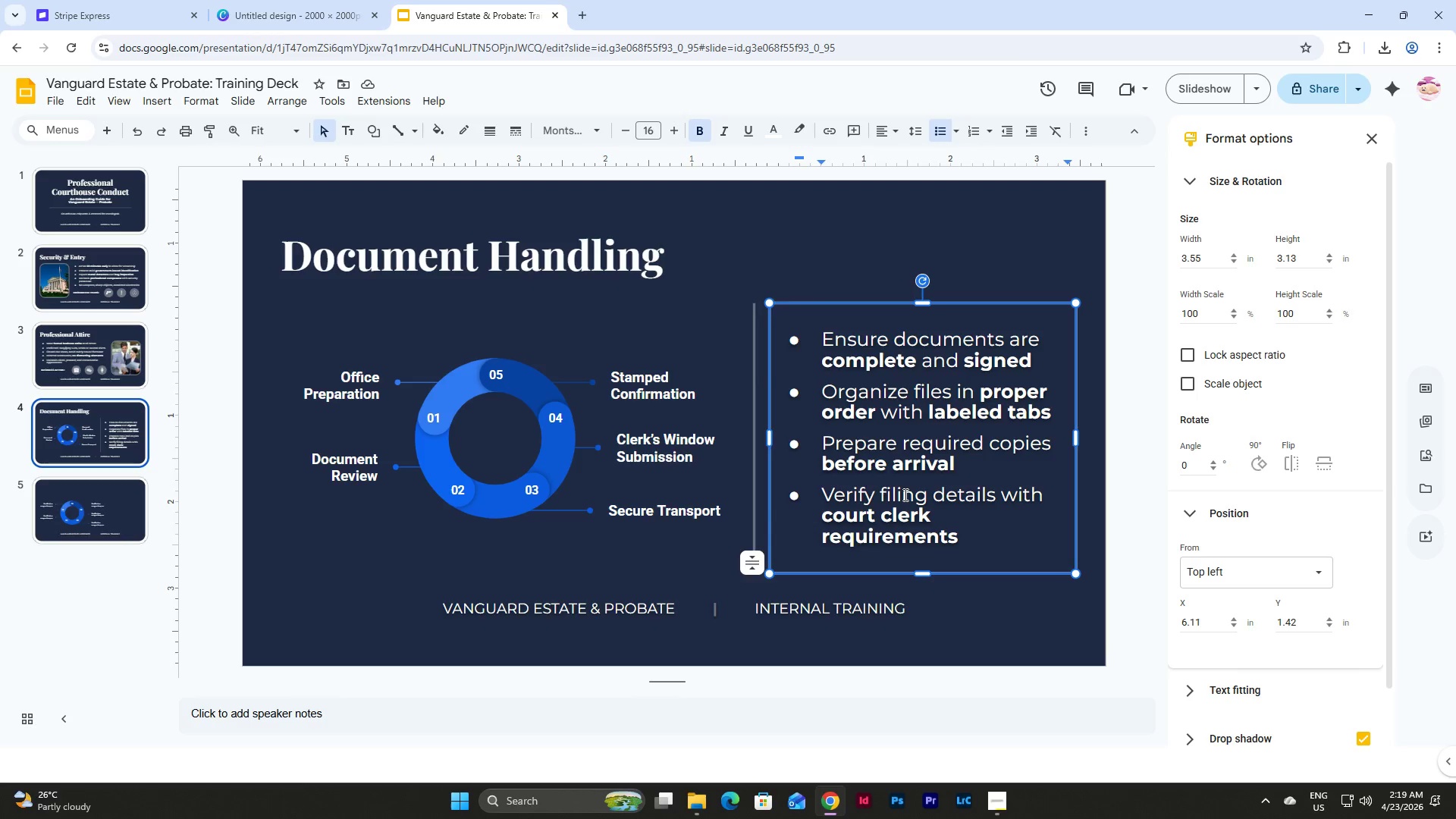 
key(Backspace)
 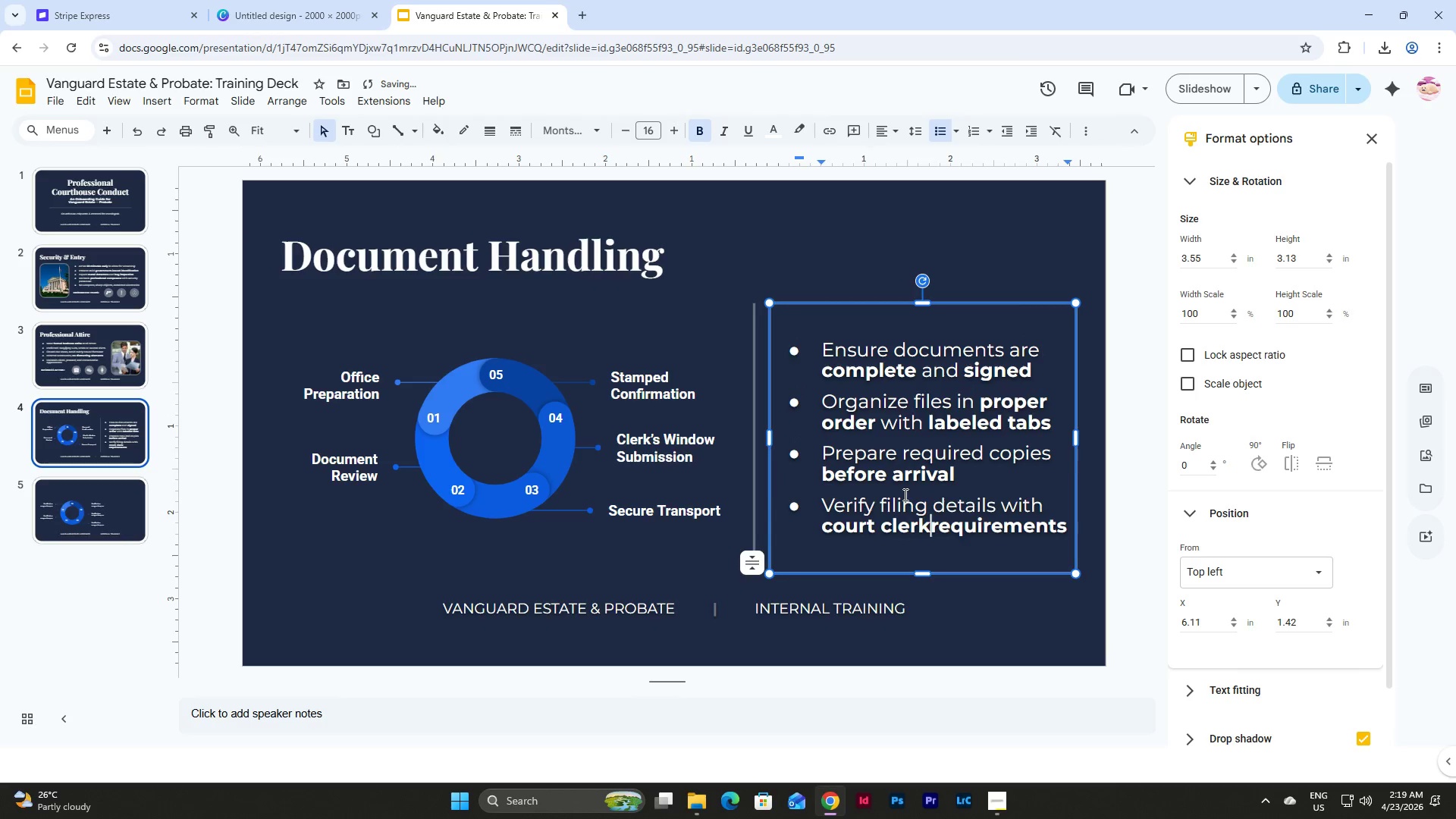 
key(Space)
 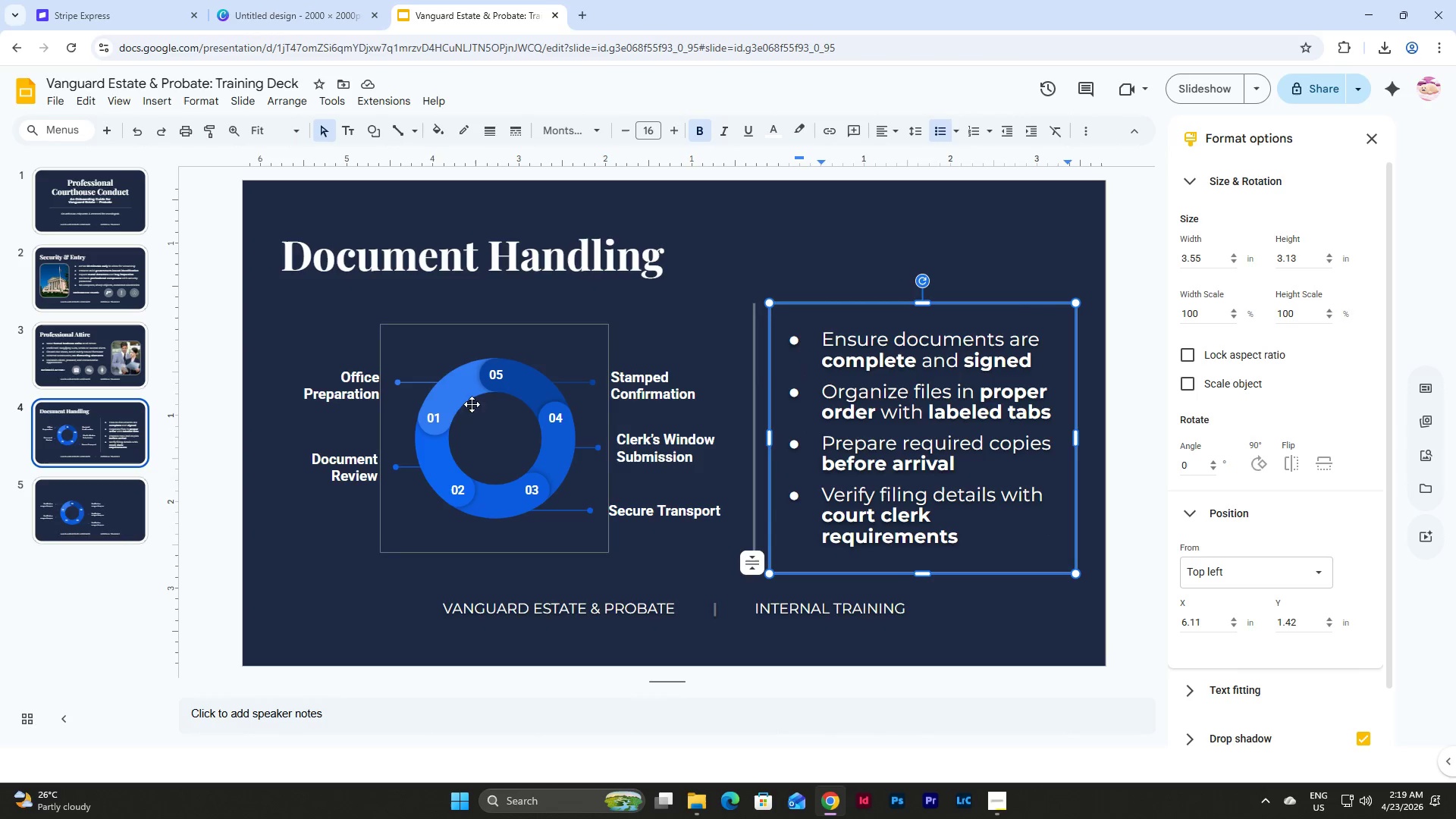 
wait(10.83)
 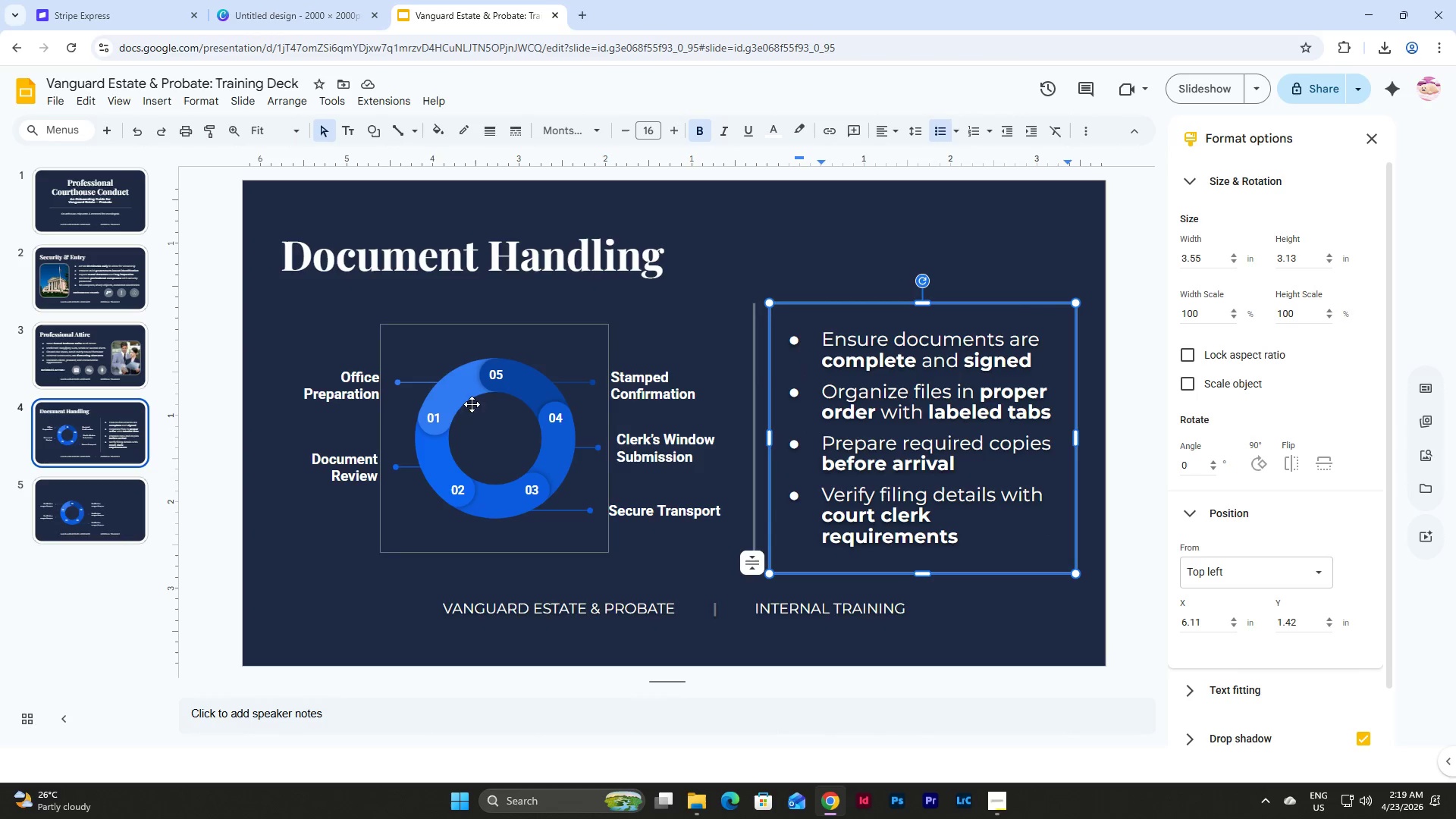 
left_click([460, 377])
 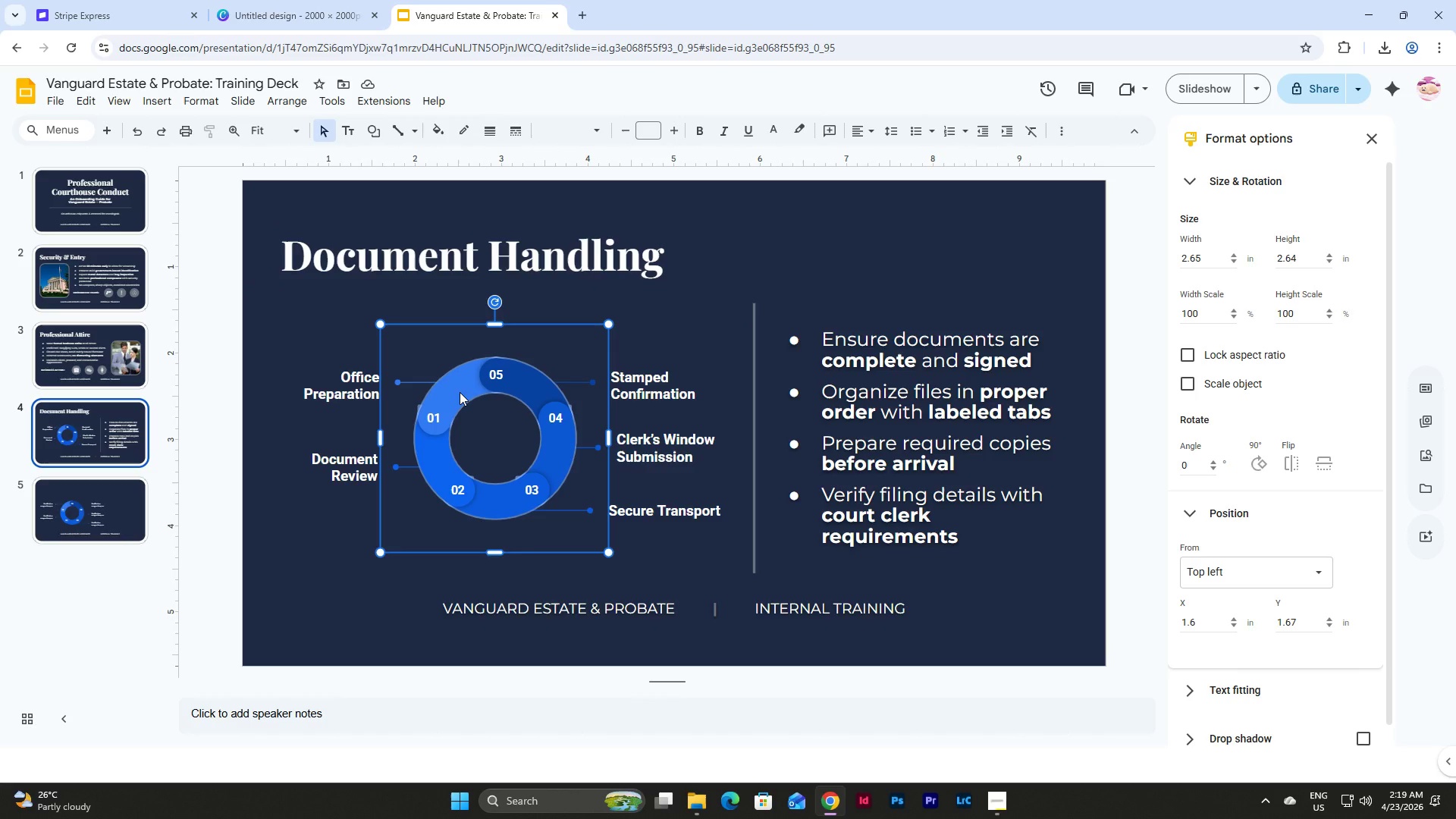 
left_click([460, 392])
 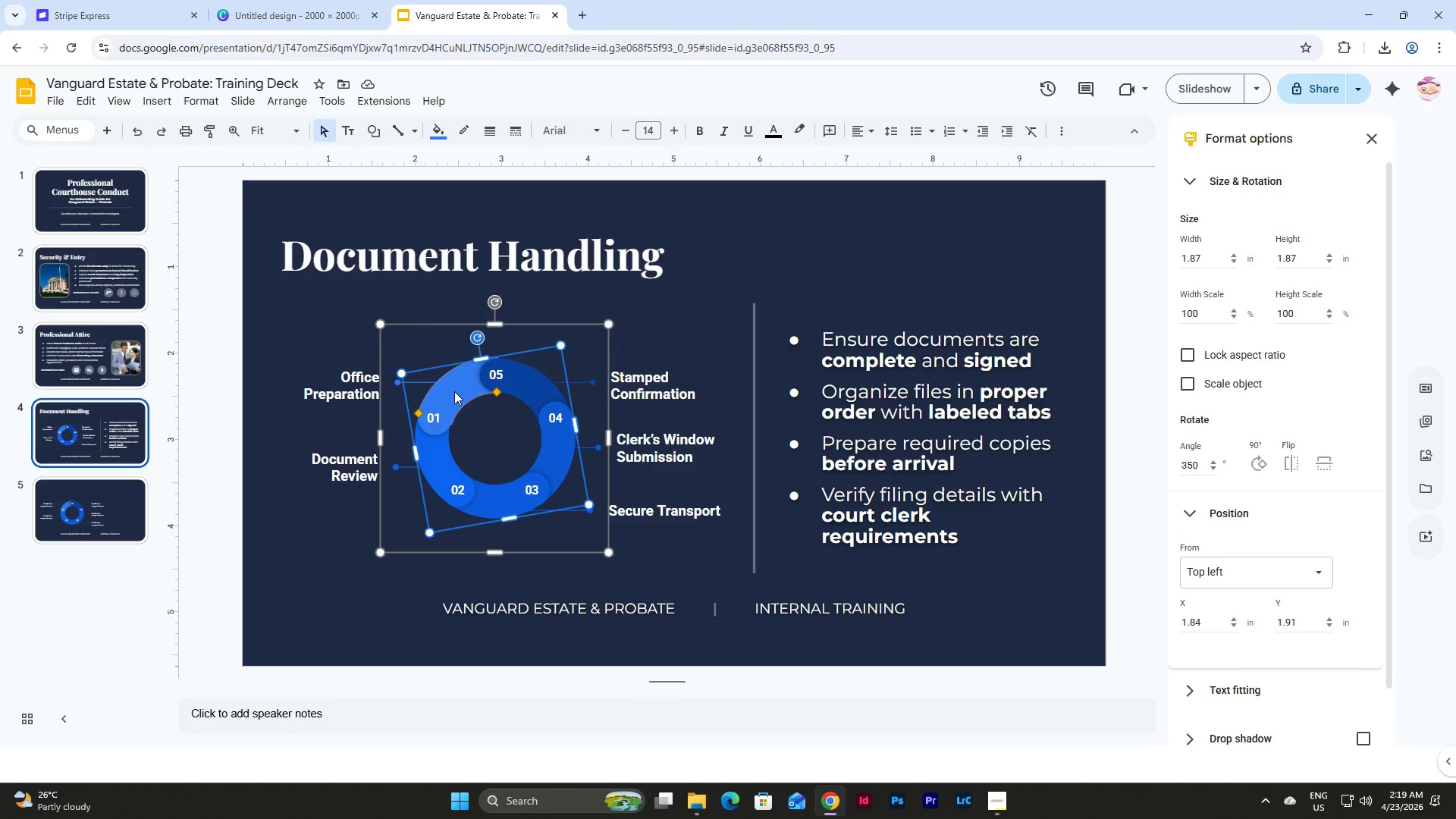 
wait(8.22)
 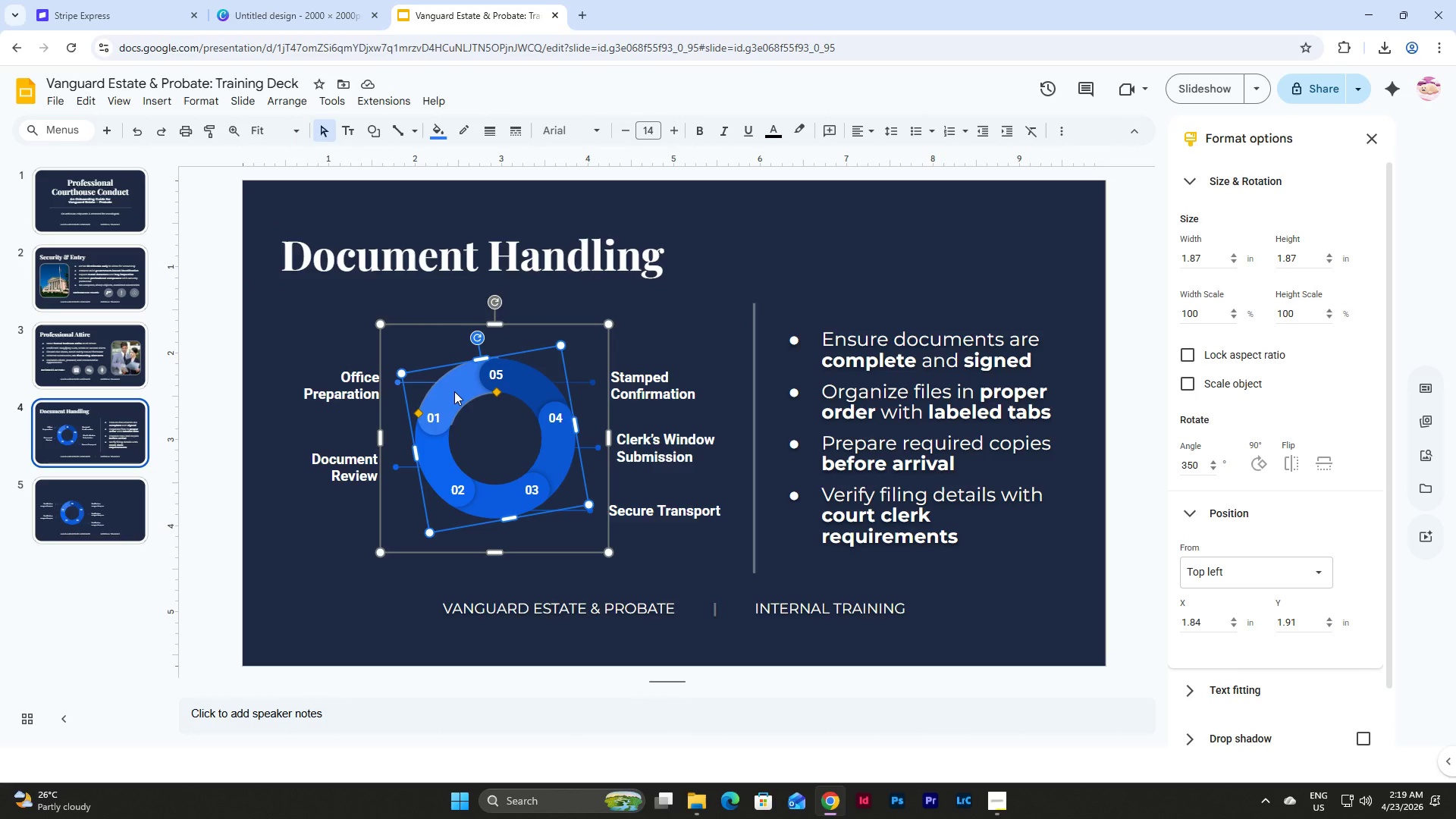 
left_click([437, 133])
 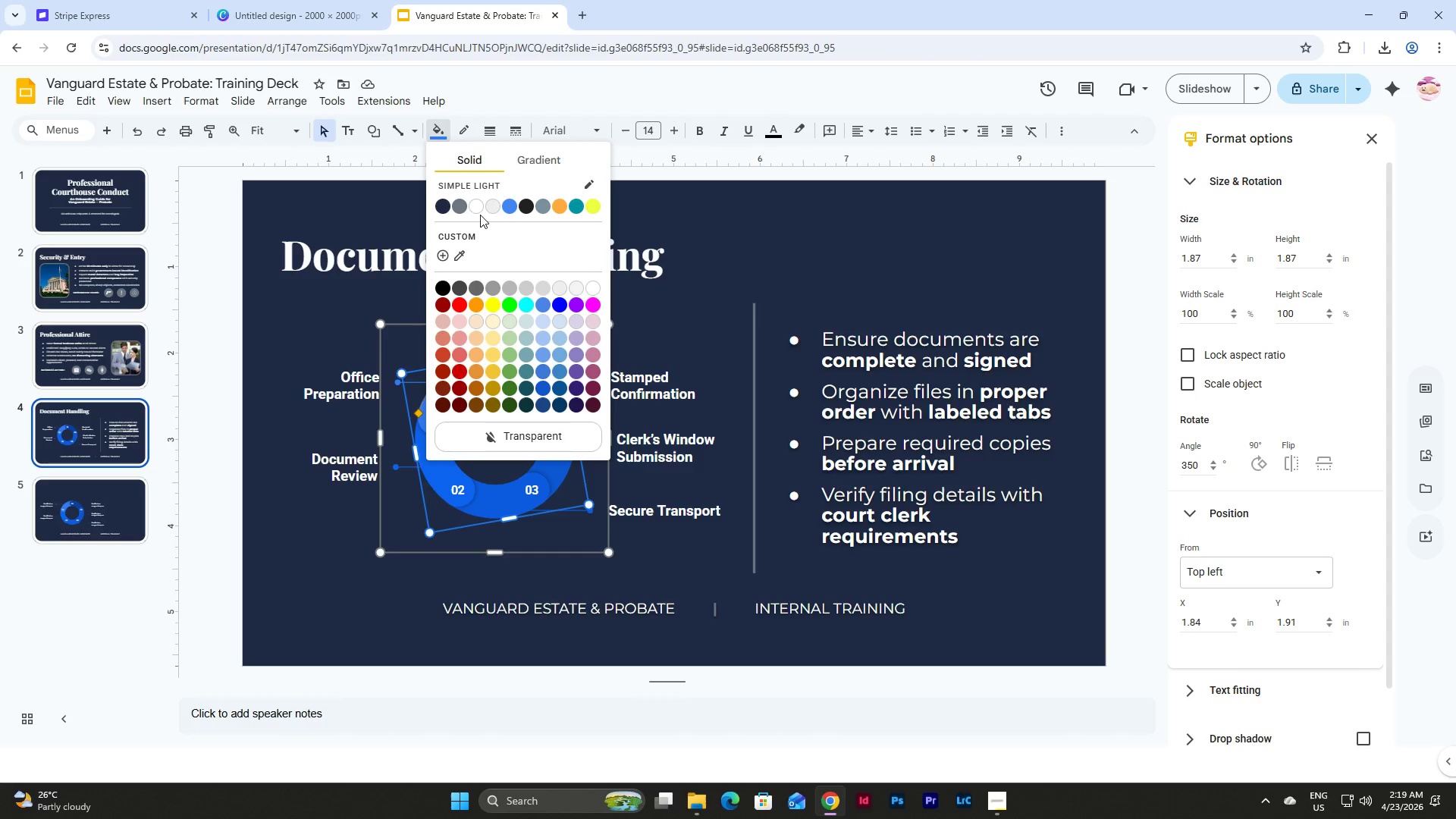 
wait(7.69)
 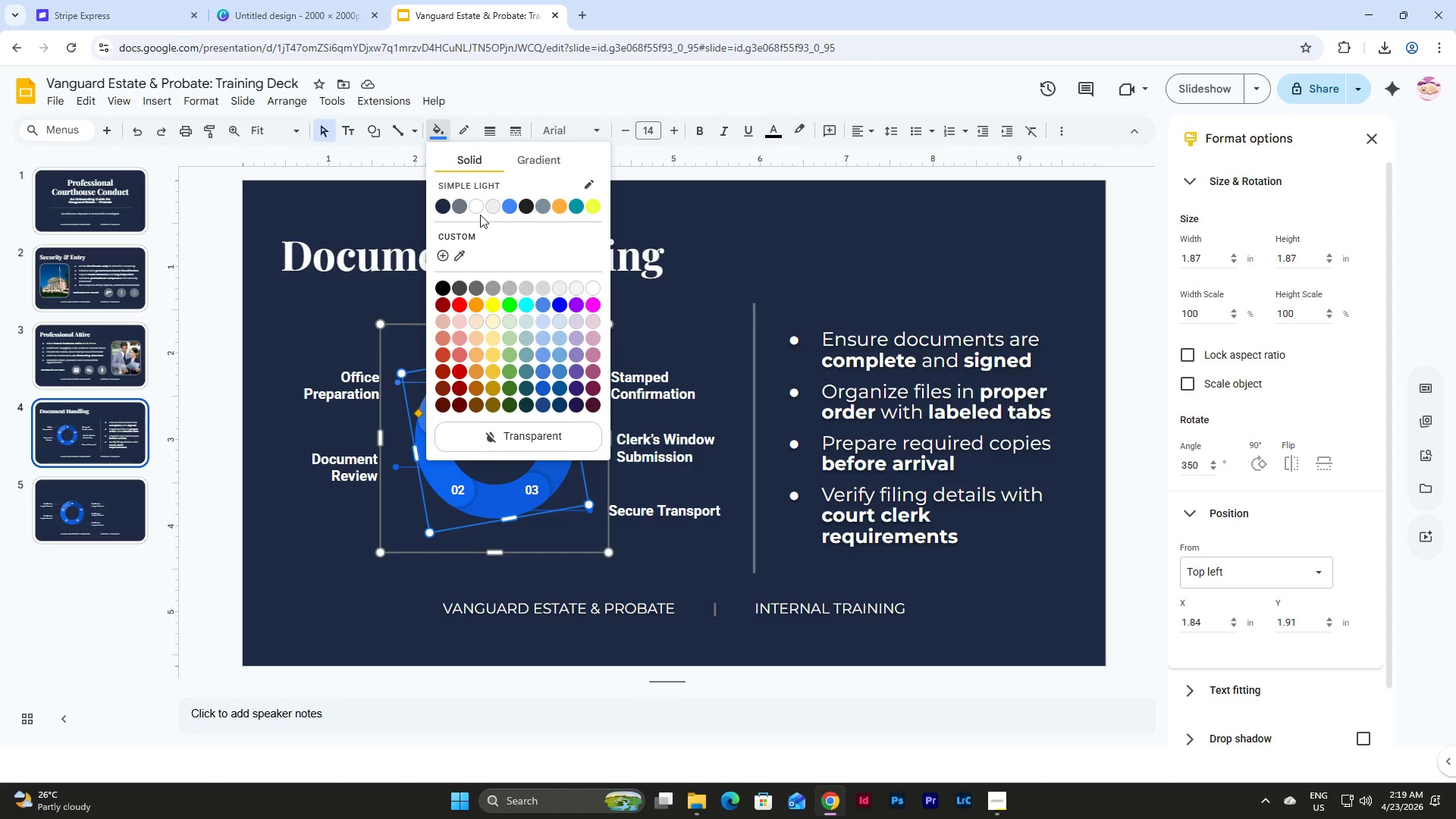 
left_click([507, 287])
 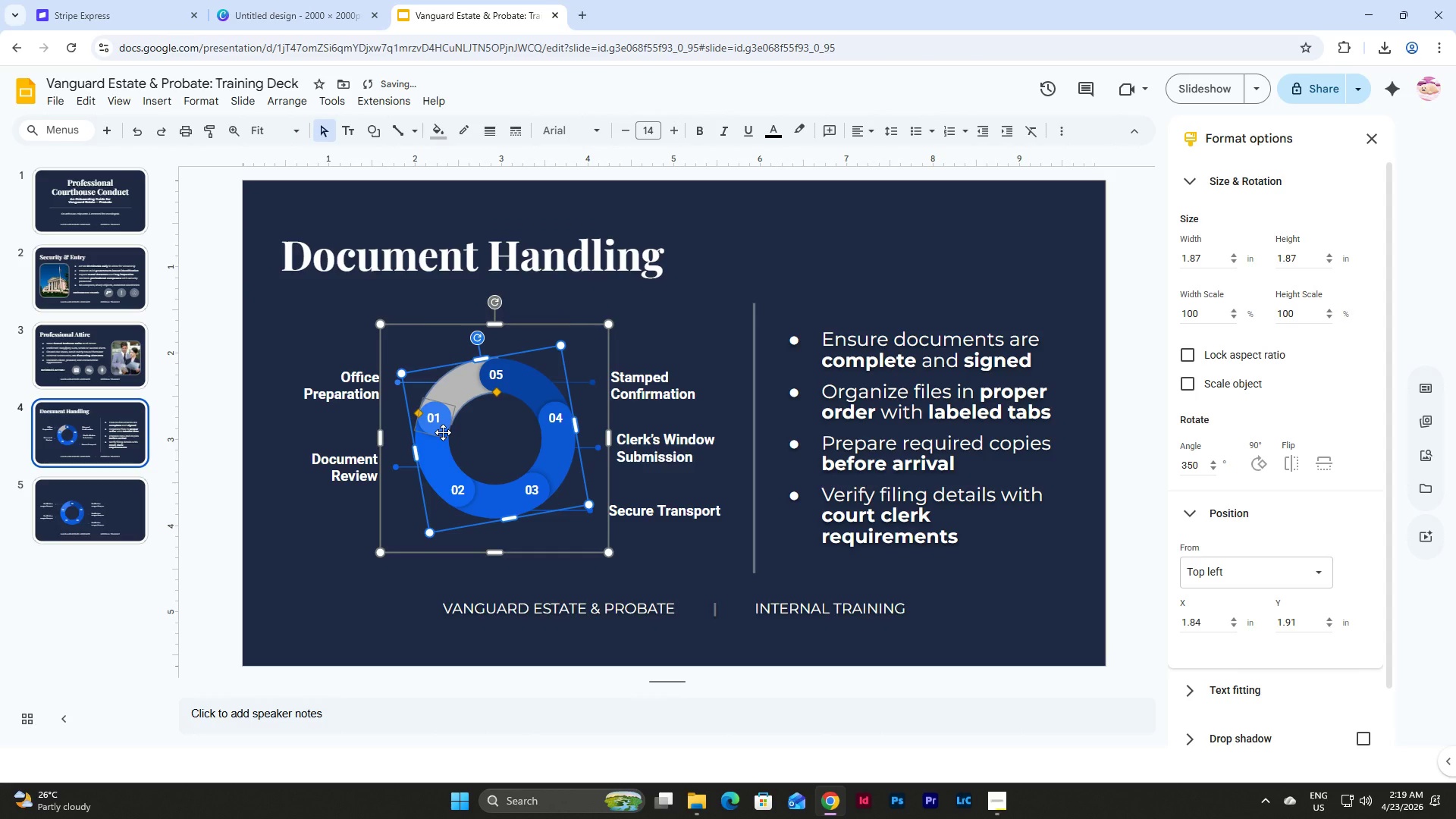 
left_click([443, 432])
 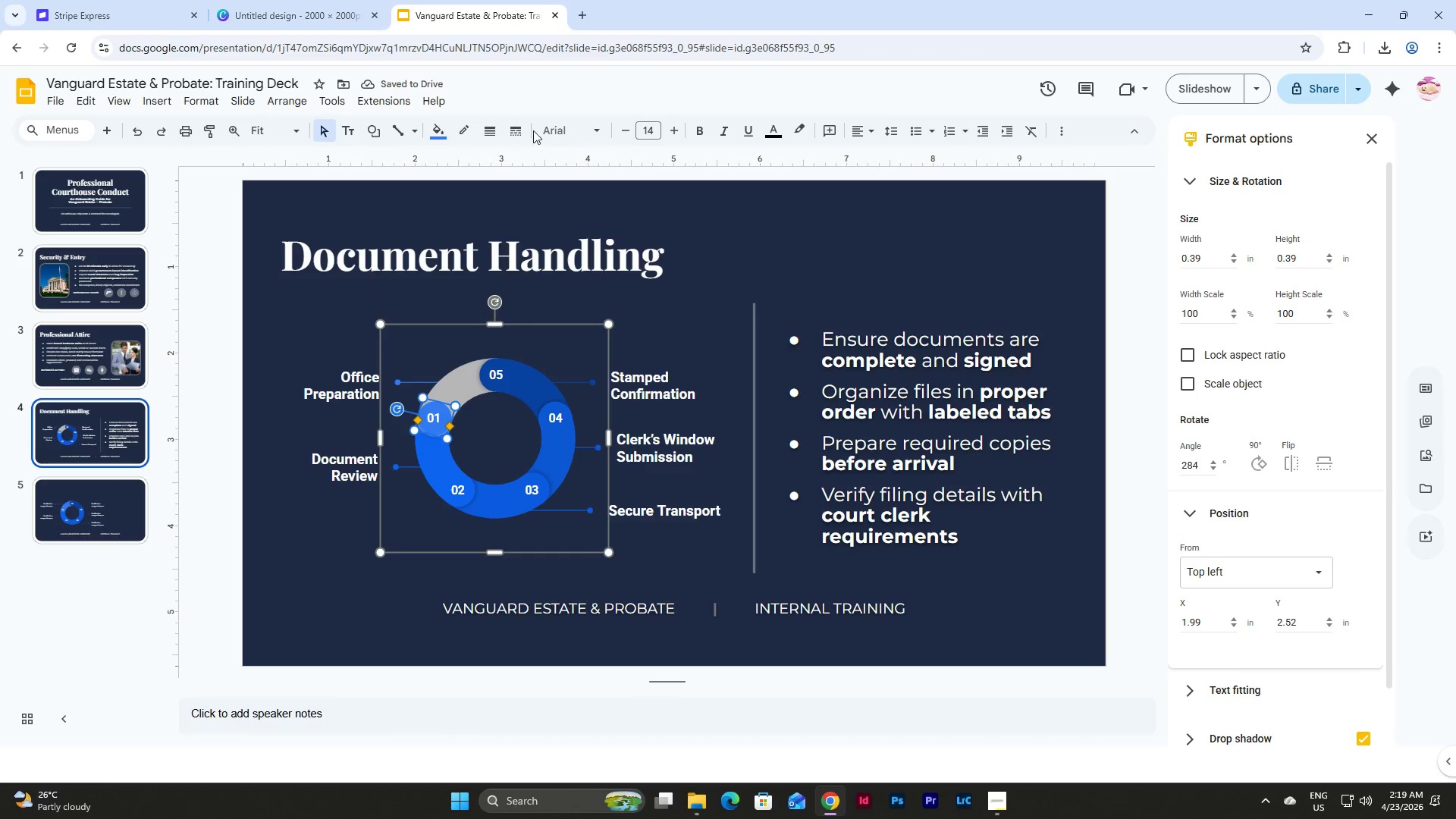 
left_click([444, 138])
 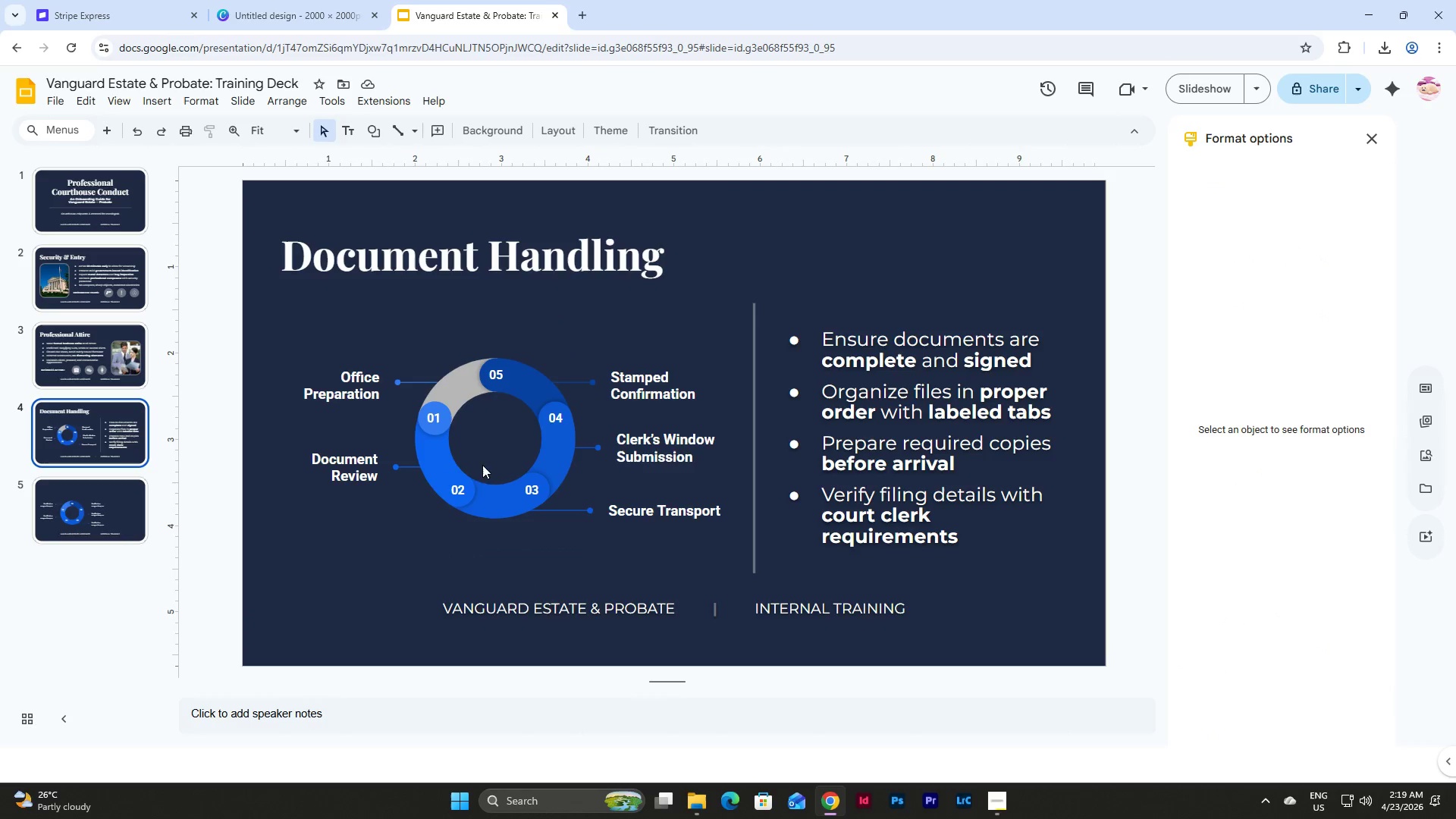 
double_click([458, 388])
 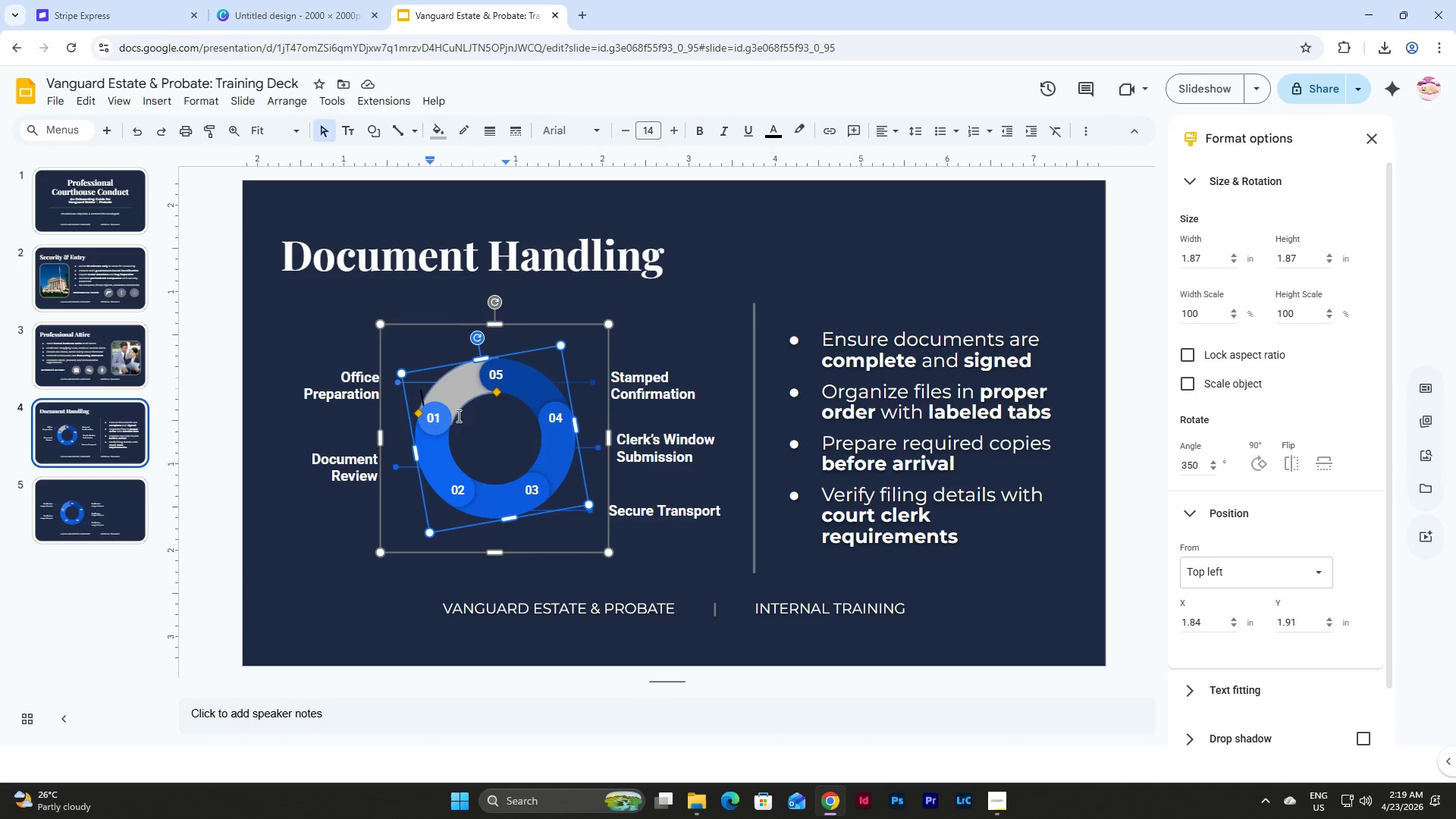 
left_click([337, 548])
 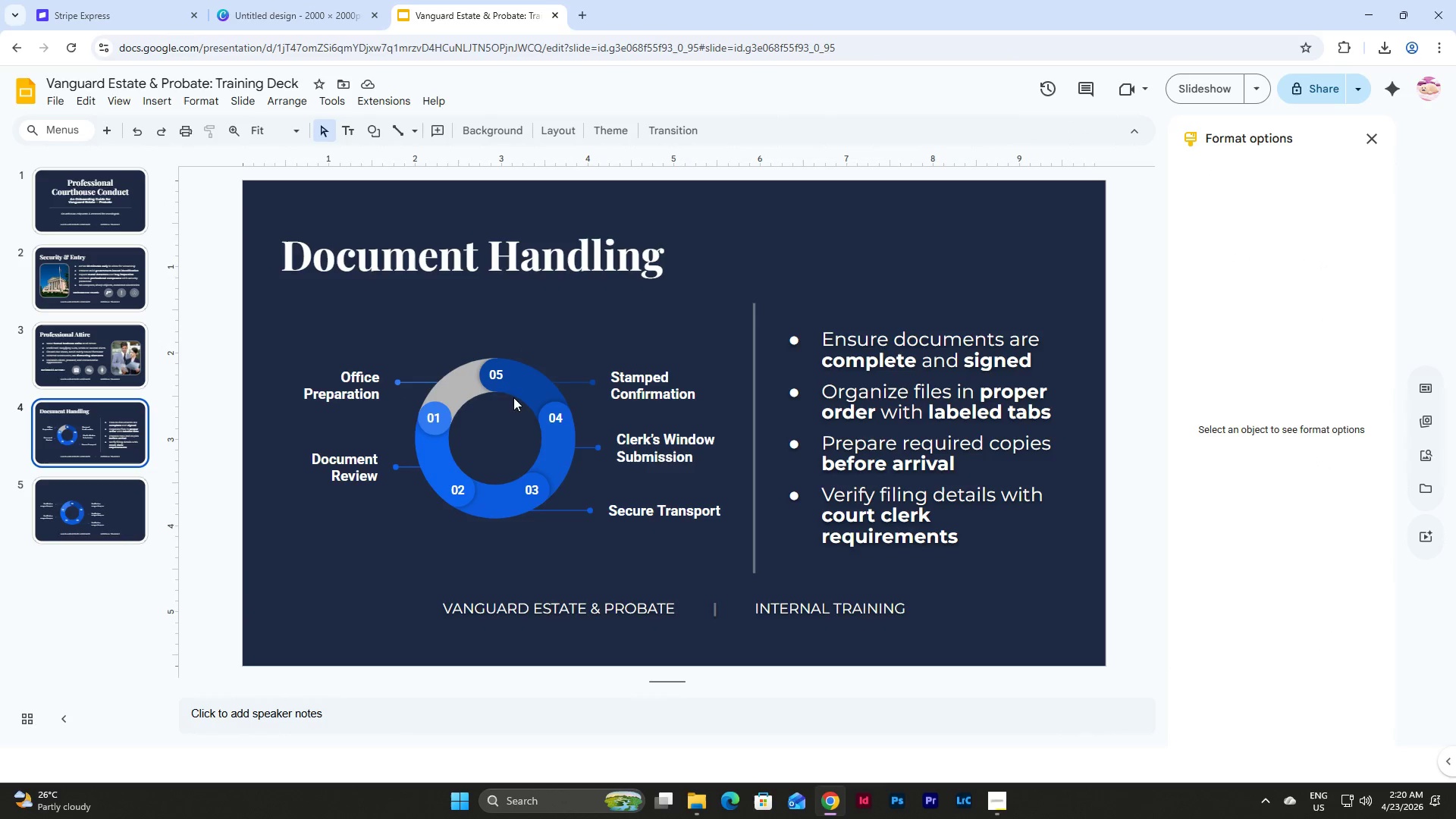 
left_click([469, 384])
 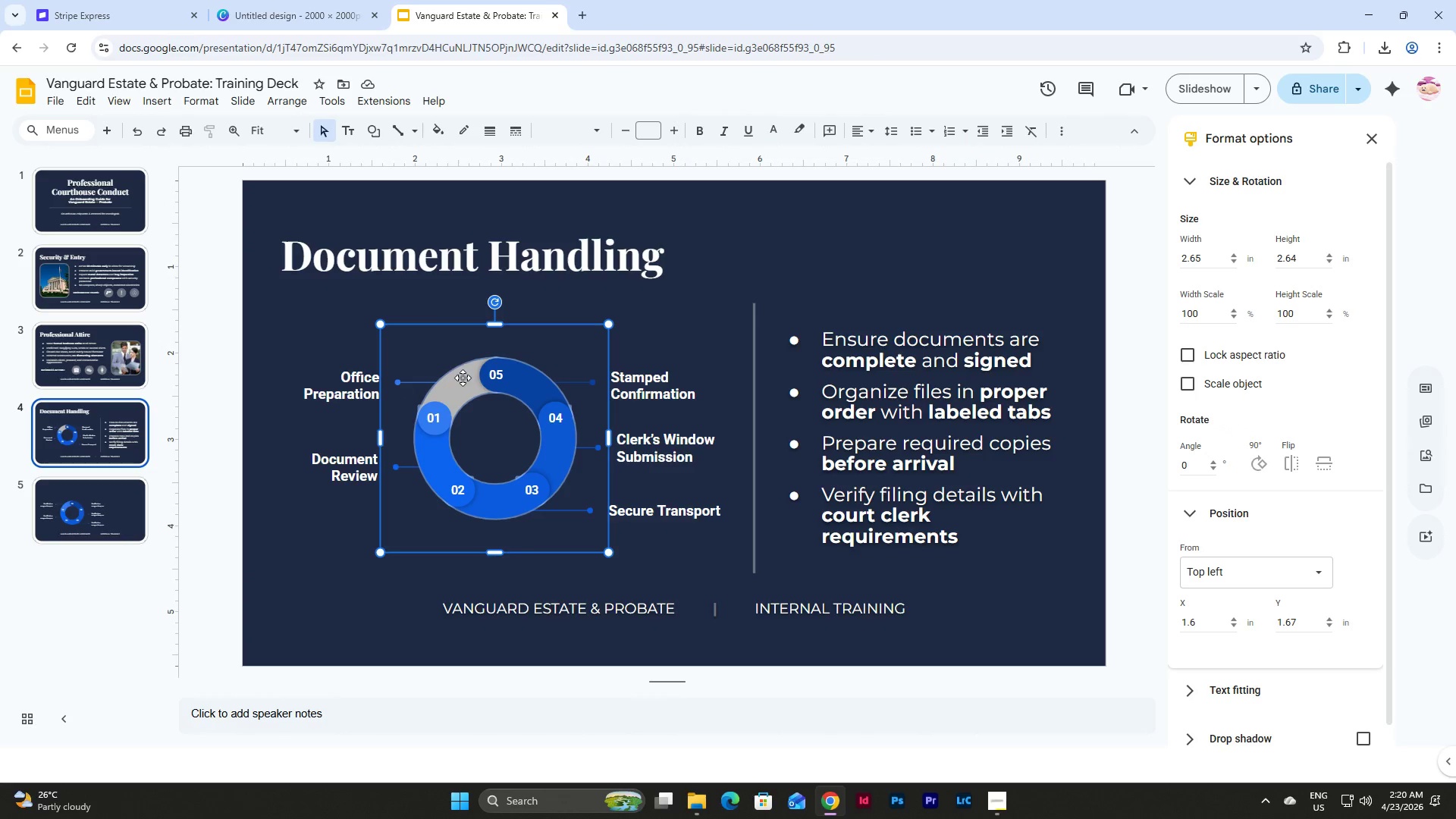 
left_click([463, 378])
 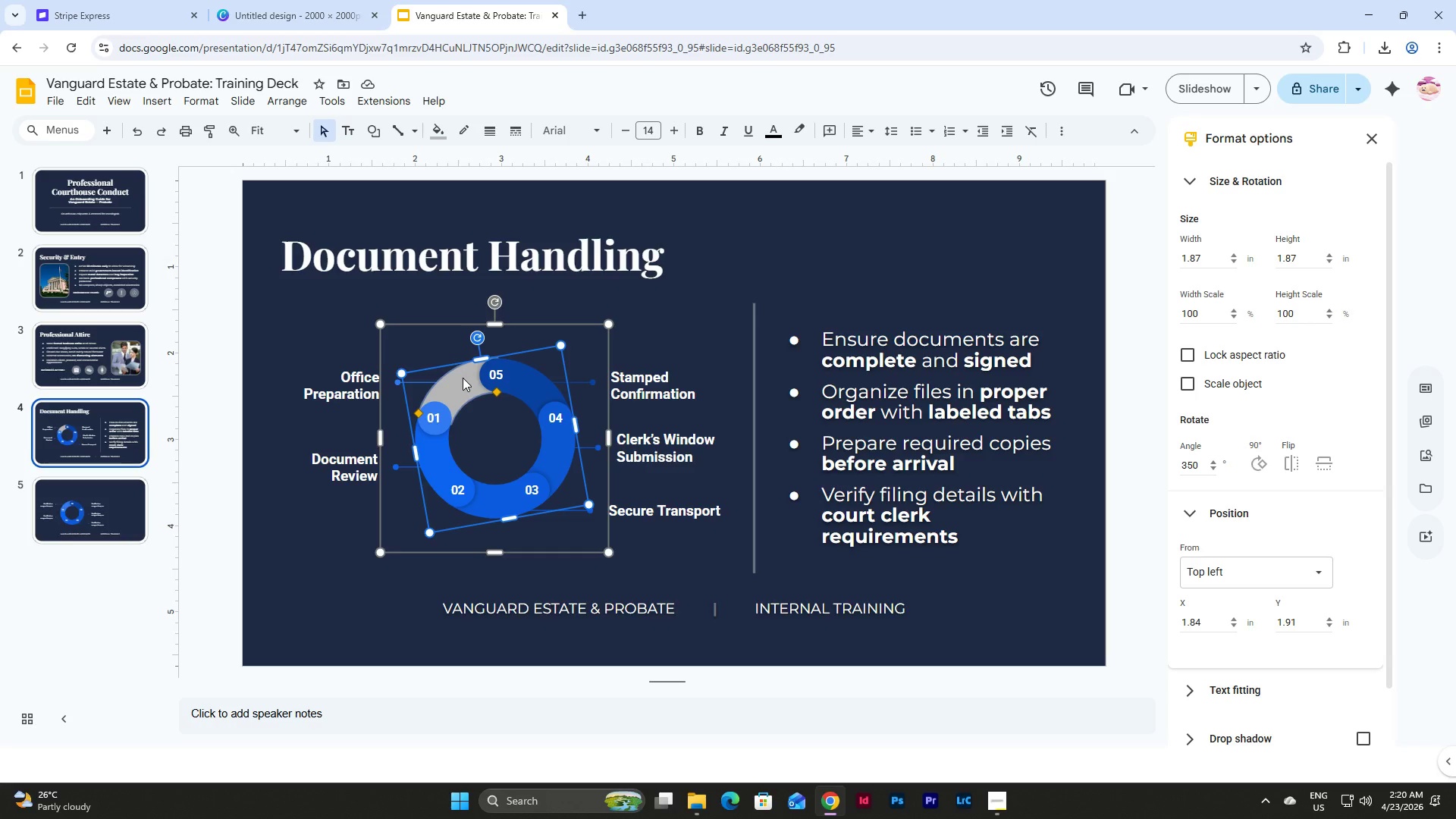 
left_click([463, 378])
 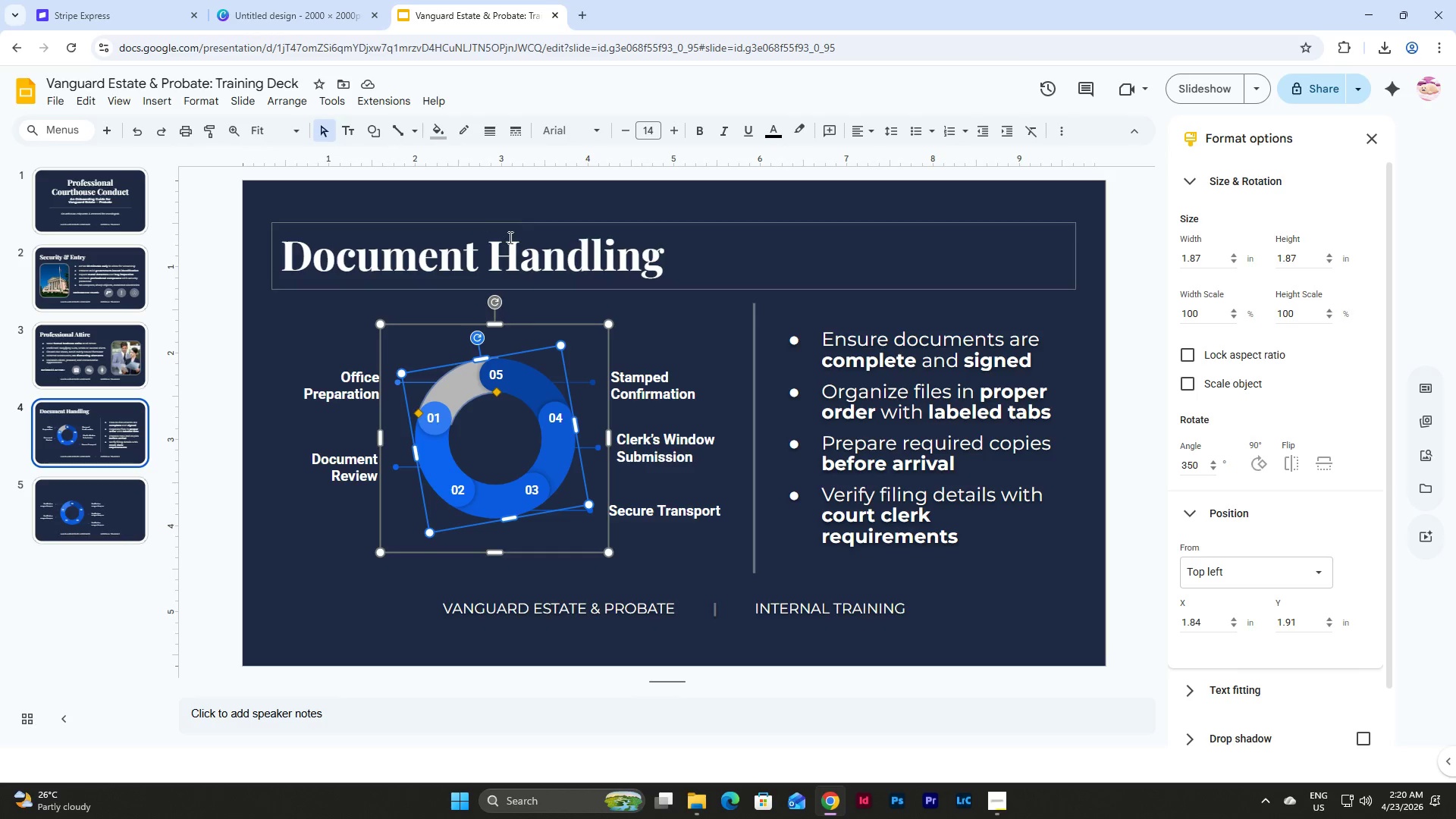 
wait(6.25)
 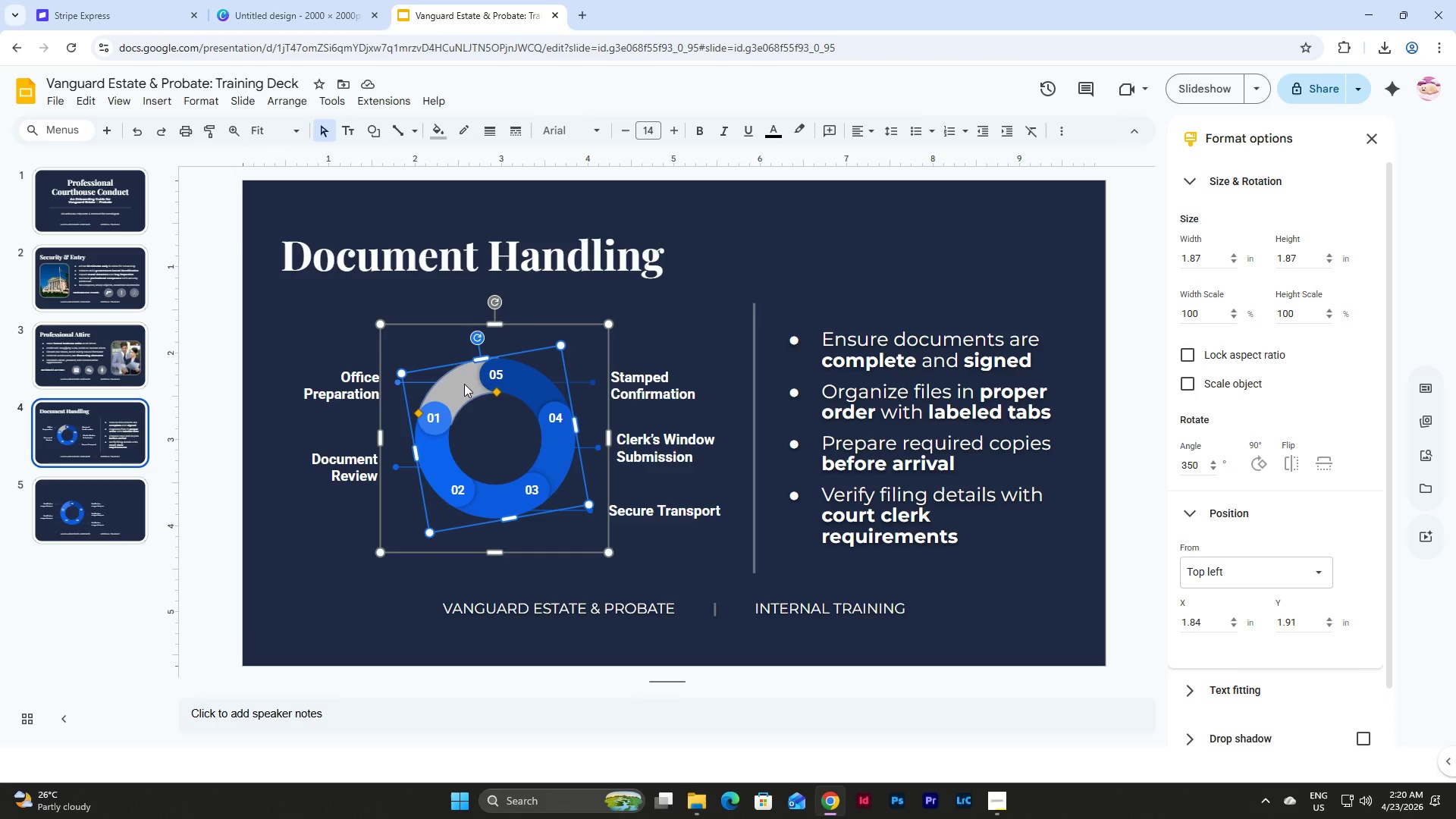 
left_click([436, 131])
 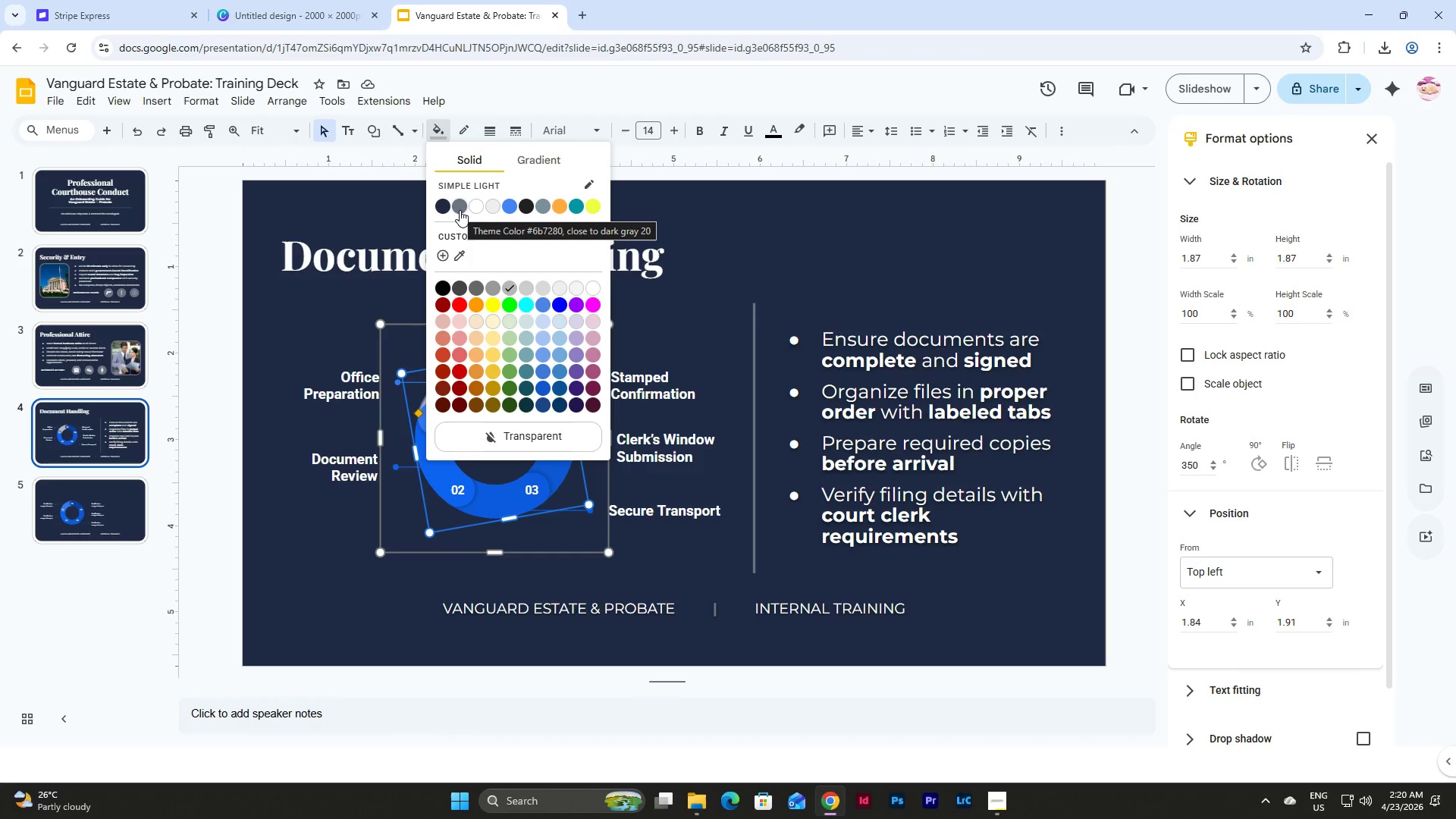 
wait(10.7)
 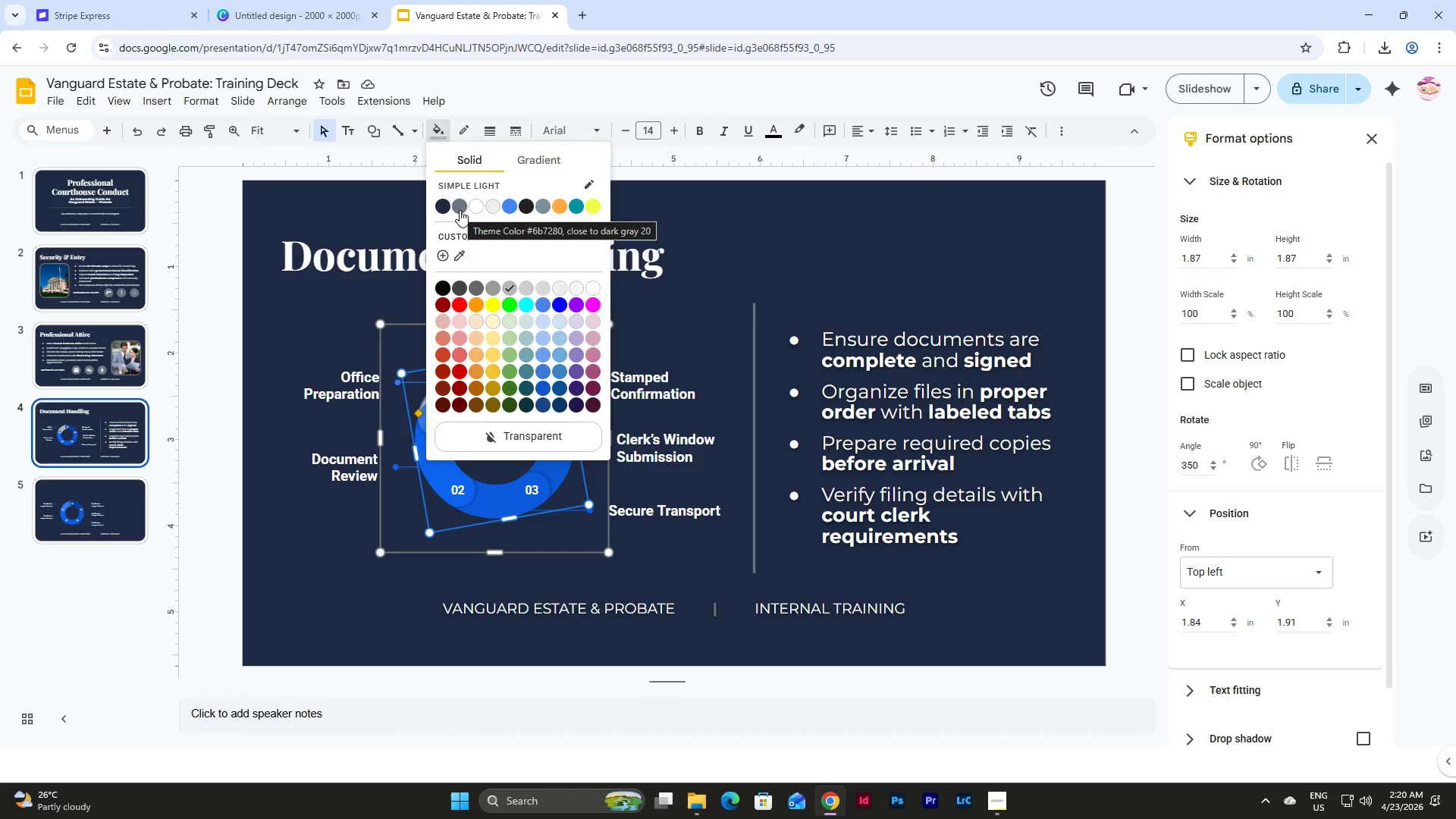 
left_click([416, 573])
 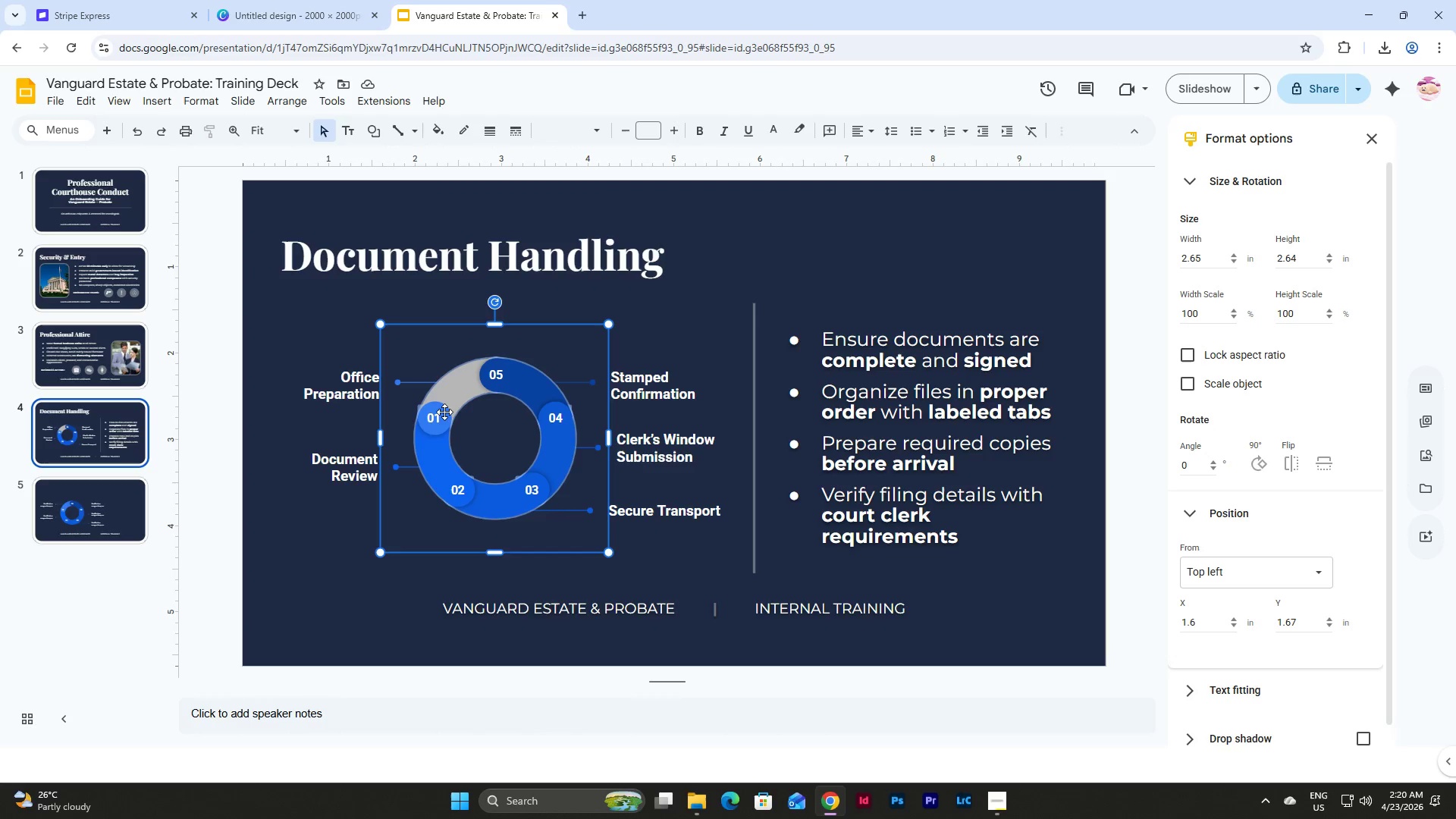 
double_click([442, 411])
 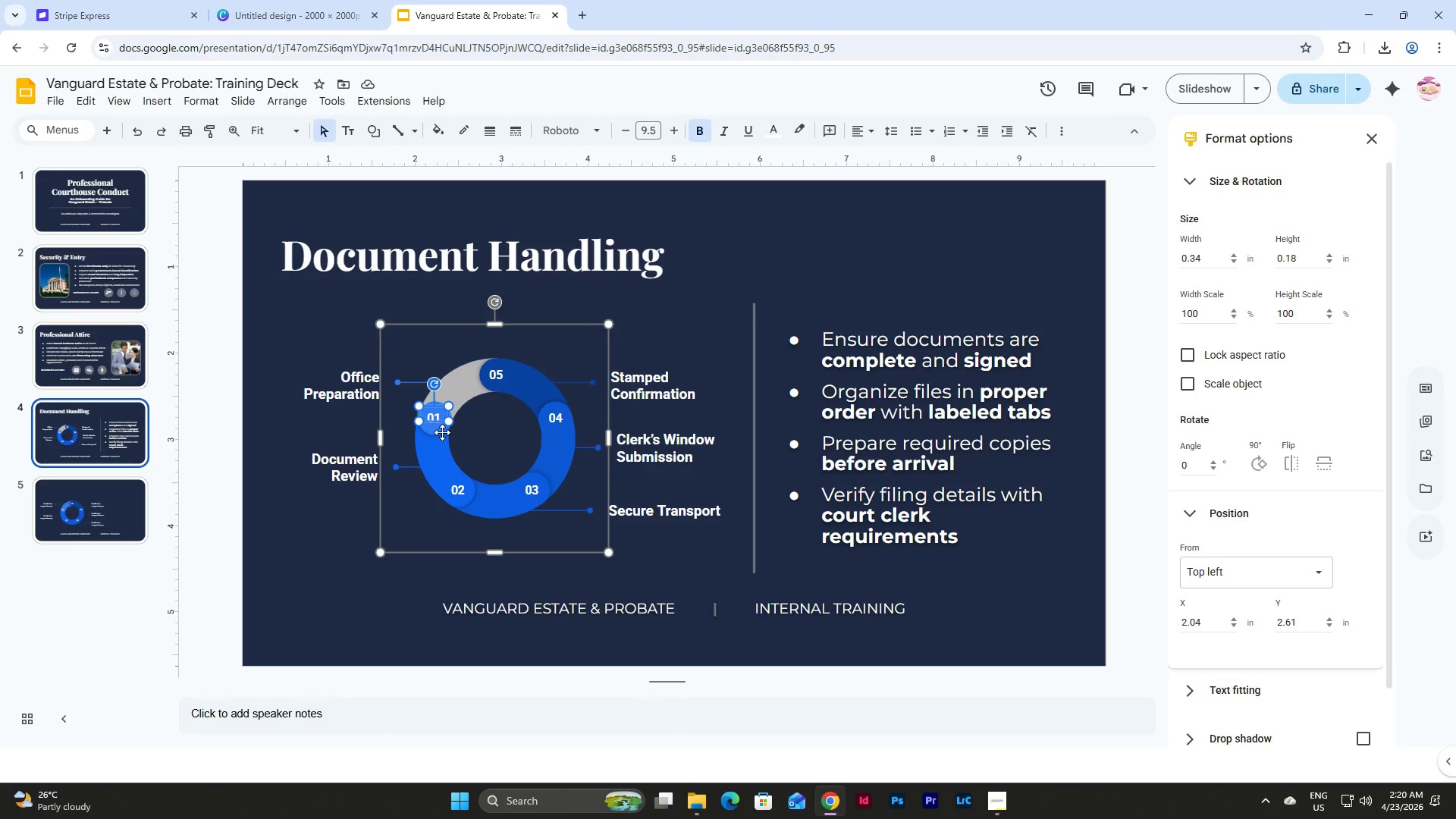 
left_click([442, 432])
 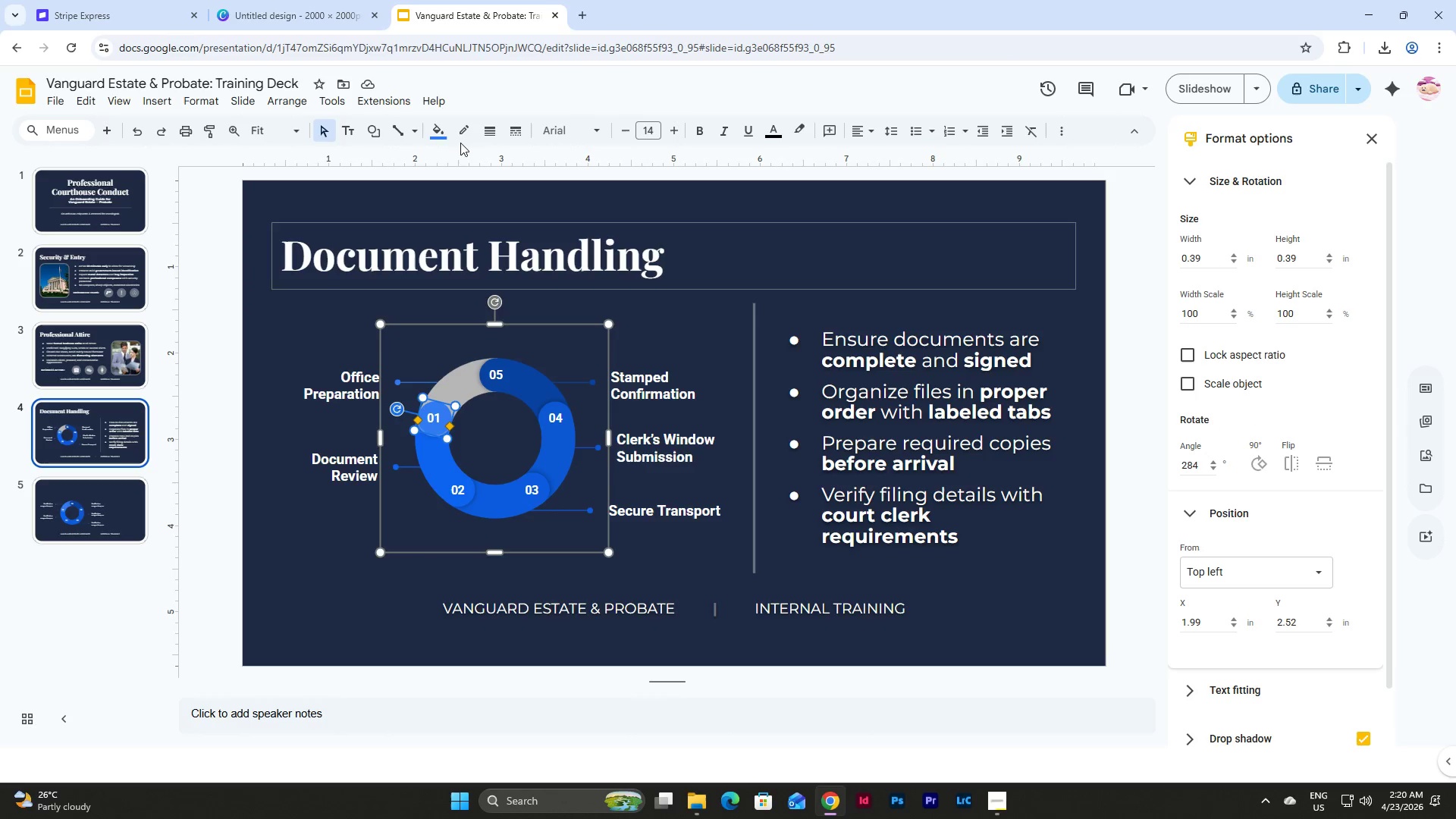 
left_click([440, 130])
 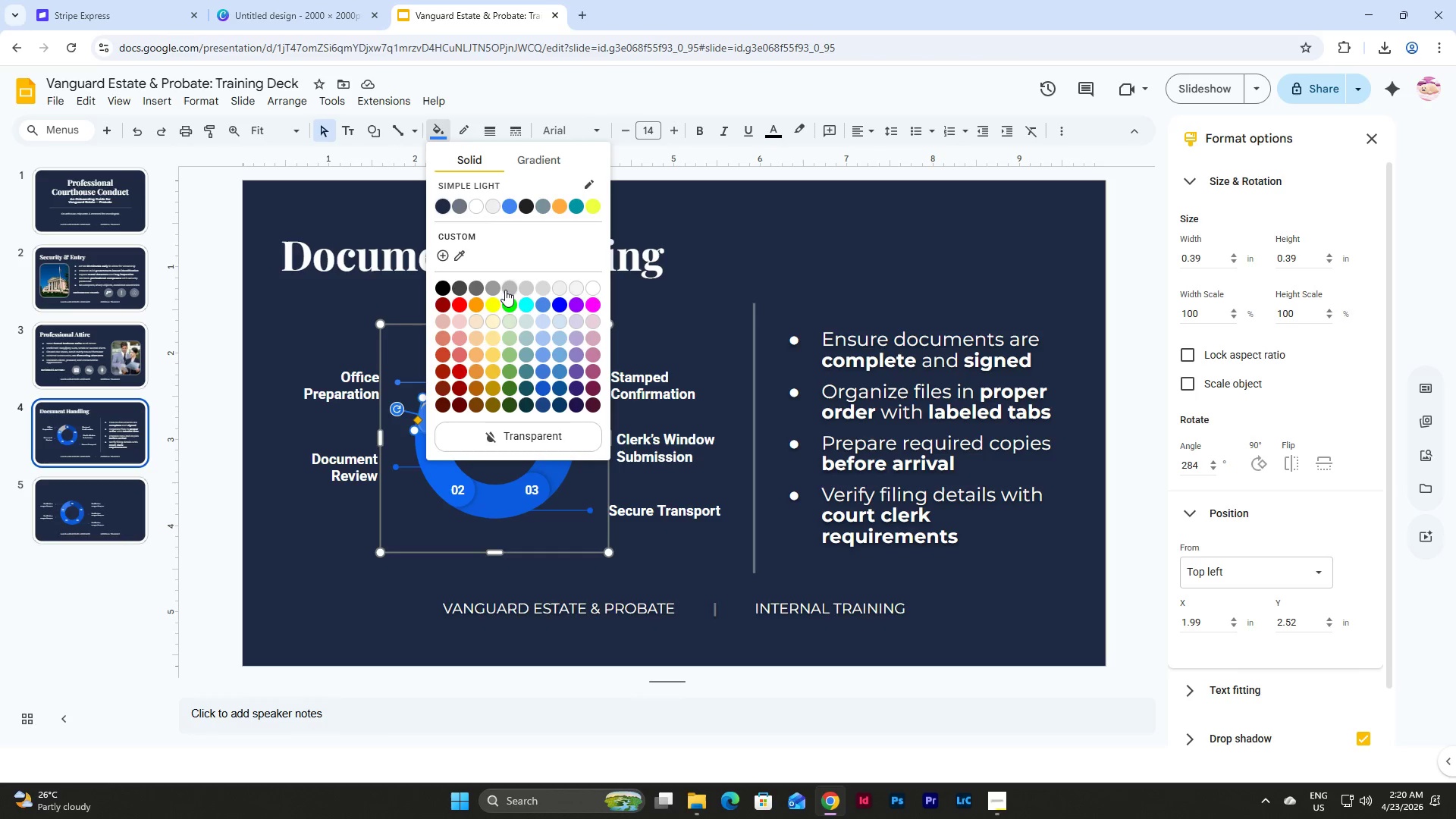 
left_click([505, 289])
 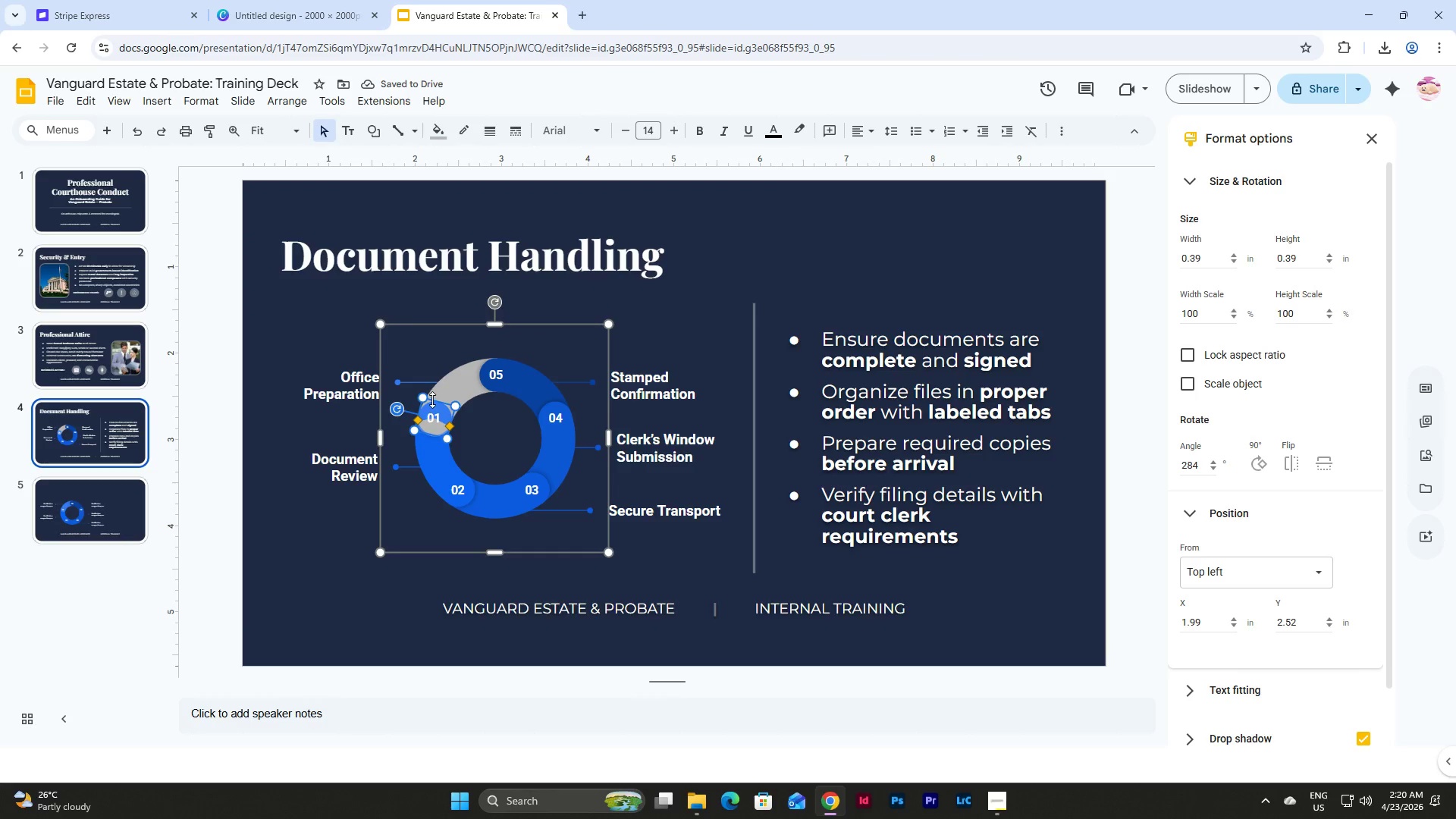 
wait(5.48)
 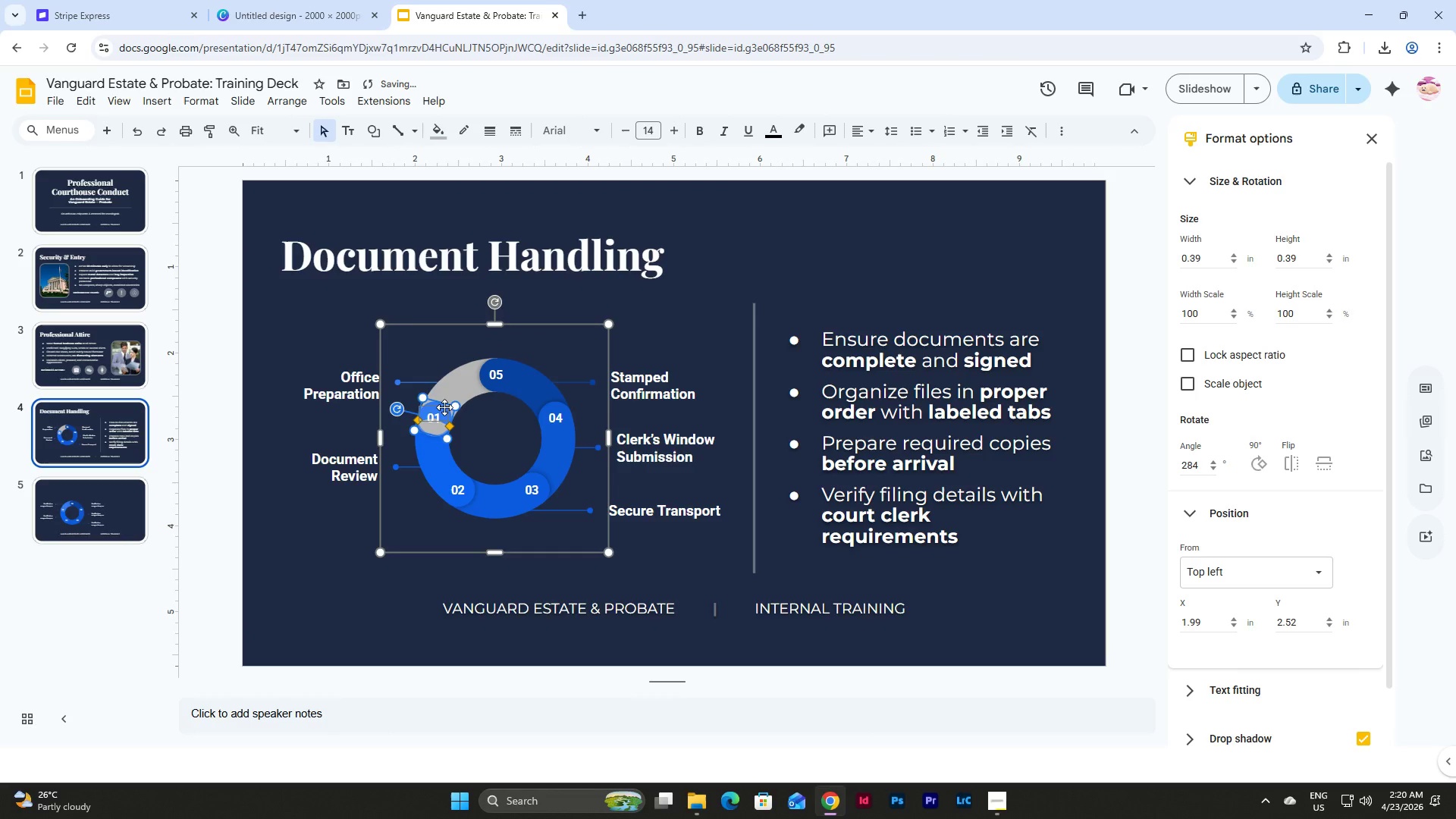 
hold_key(key=ControlLeft, duration=1.02)
scroll: coordinate [431, 417], scroll_direction: up, amount: 4.0
 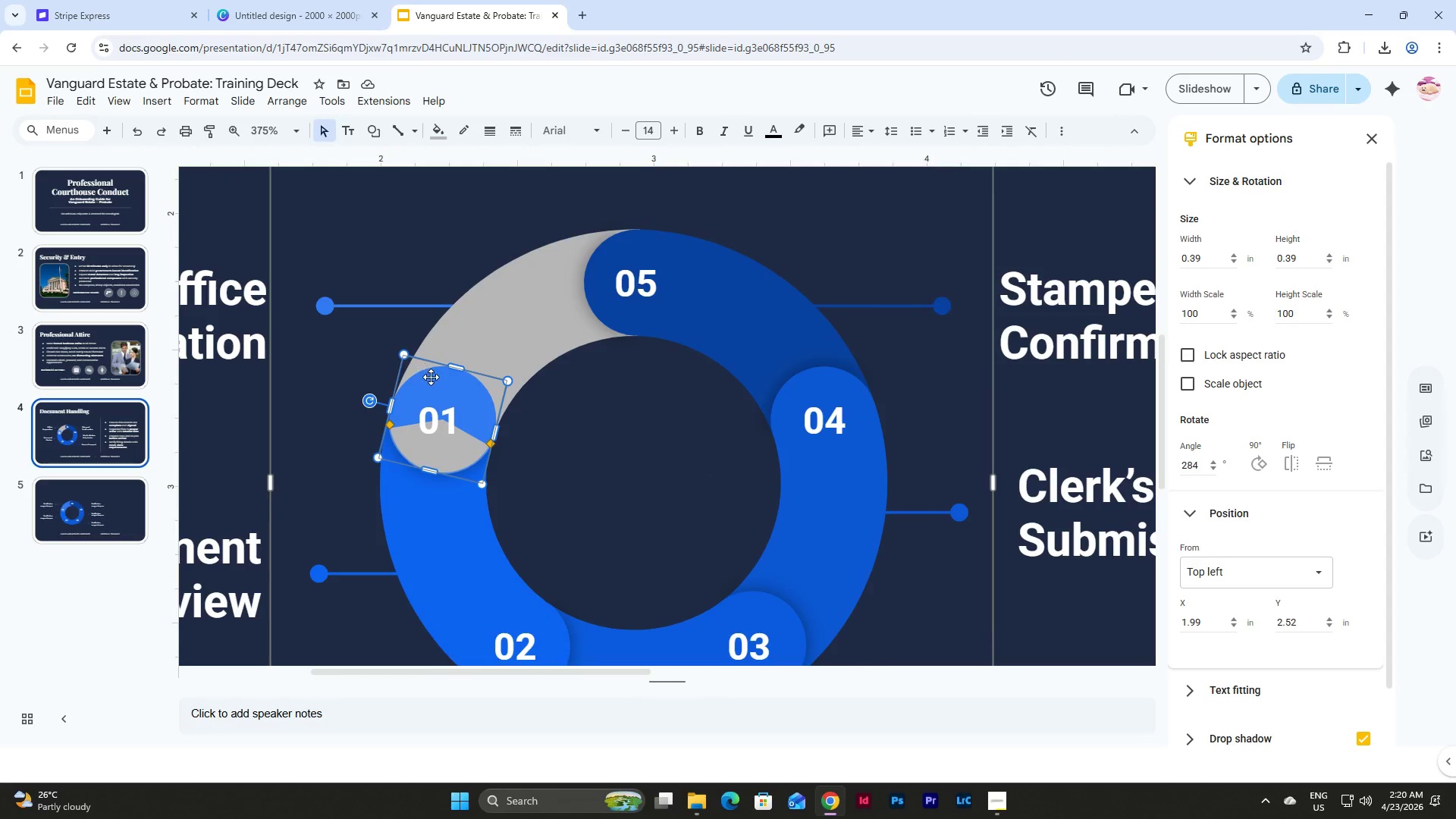 
left_click([431, 378])
 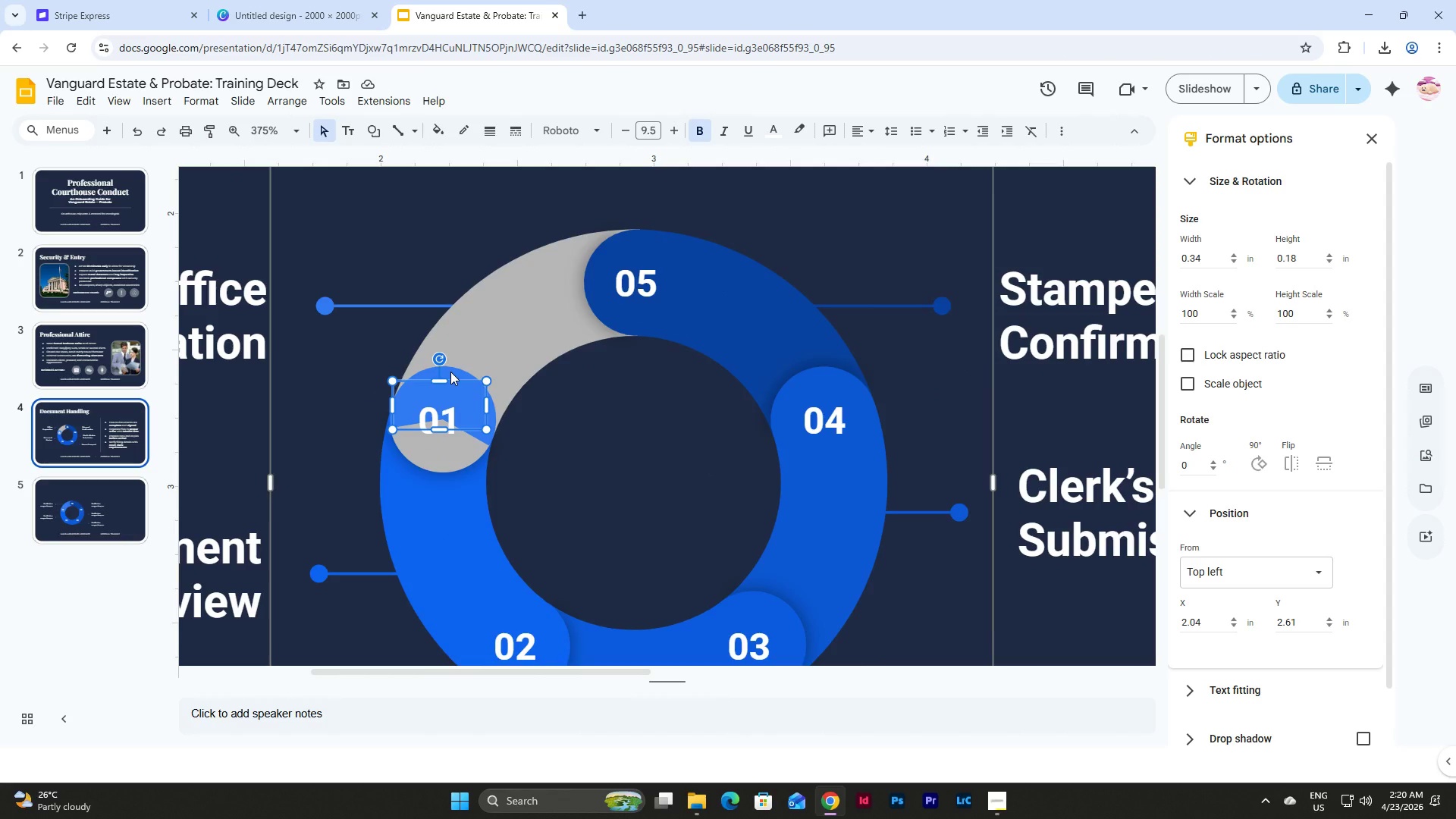 
left_click([450, 372])
 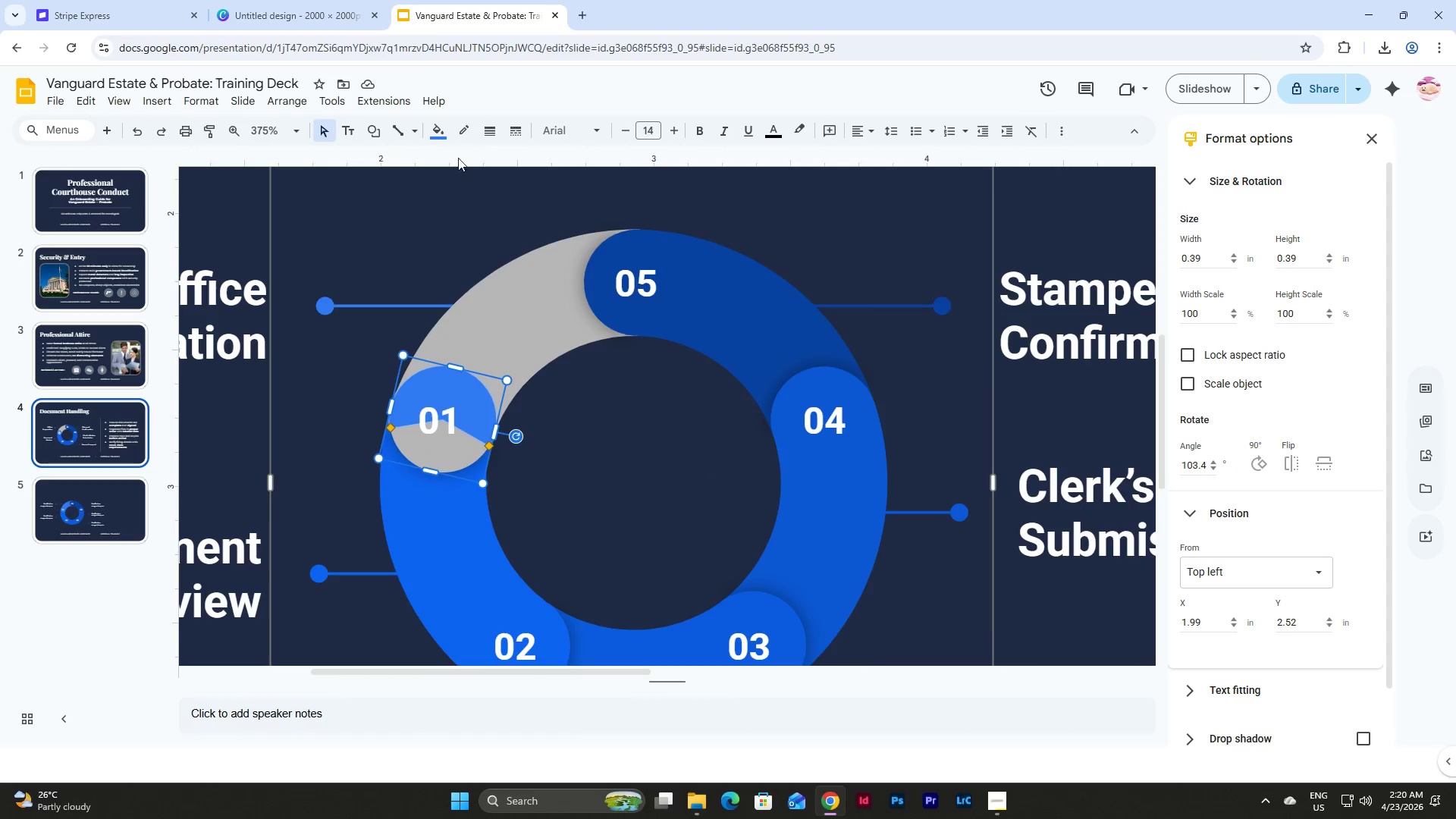 
left_click([441, 136])
 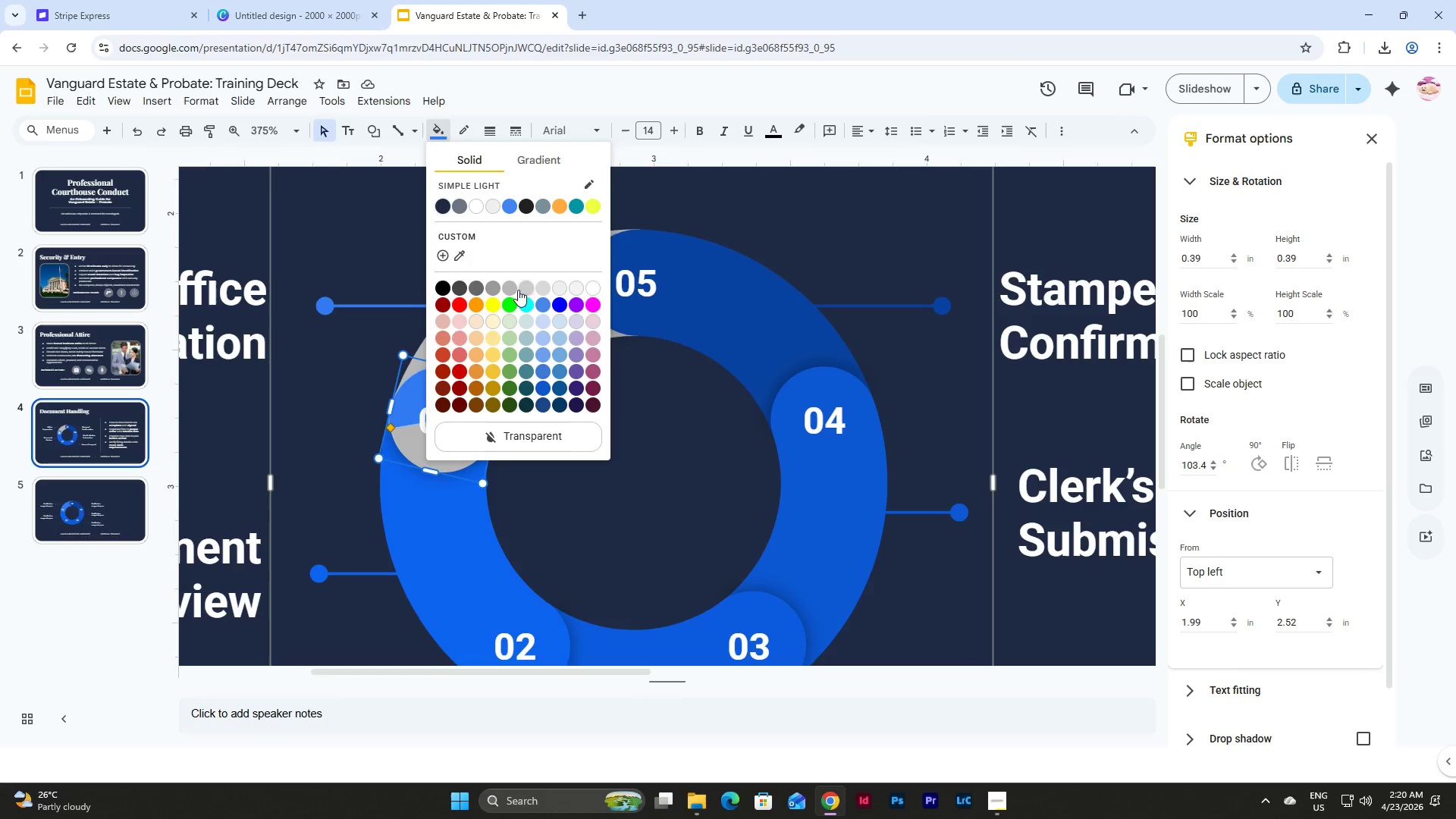 
left_click([510, 291])
 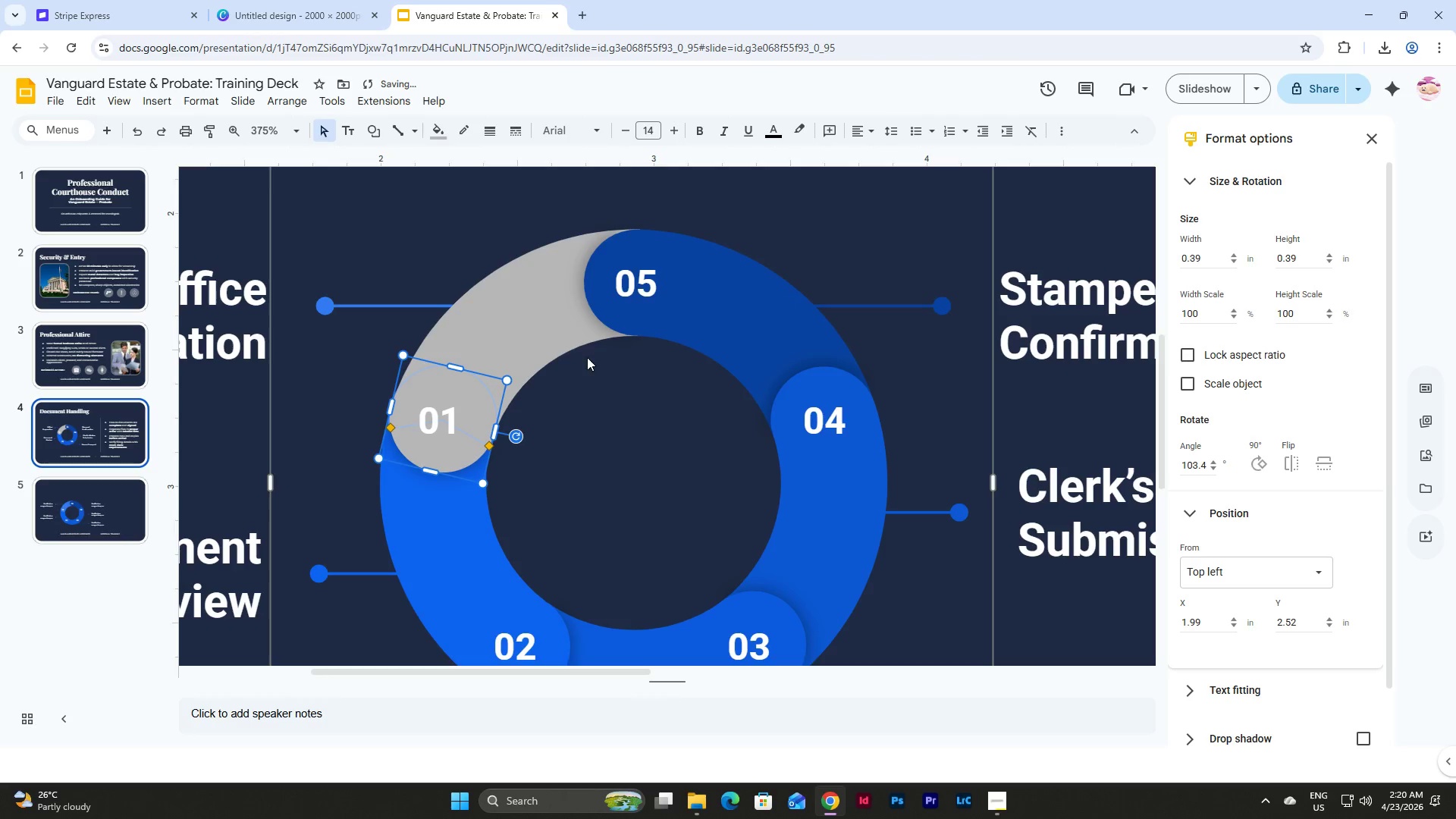 
scroll: coordinate [585, 353], scroll_direction: down, amount: 1.0
 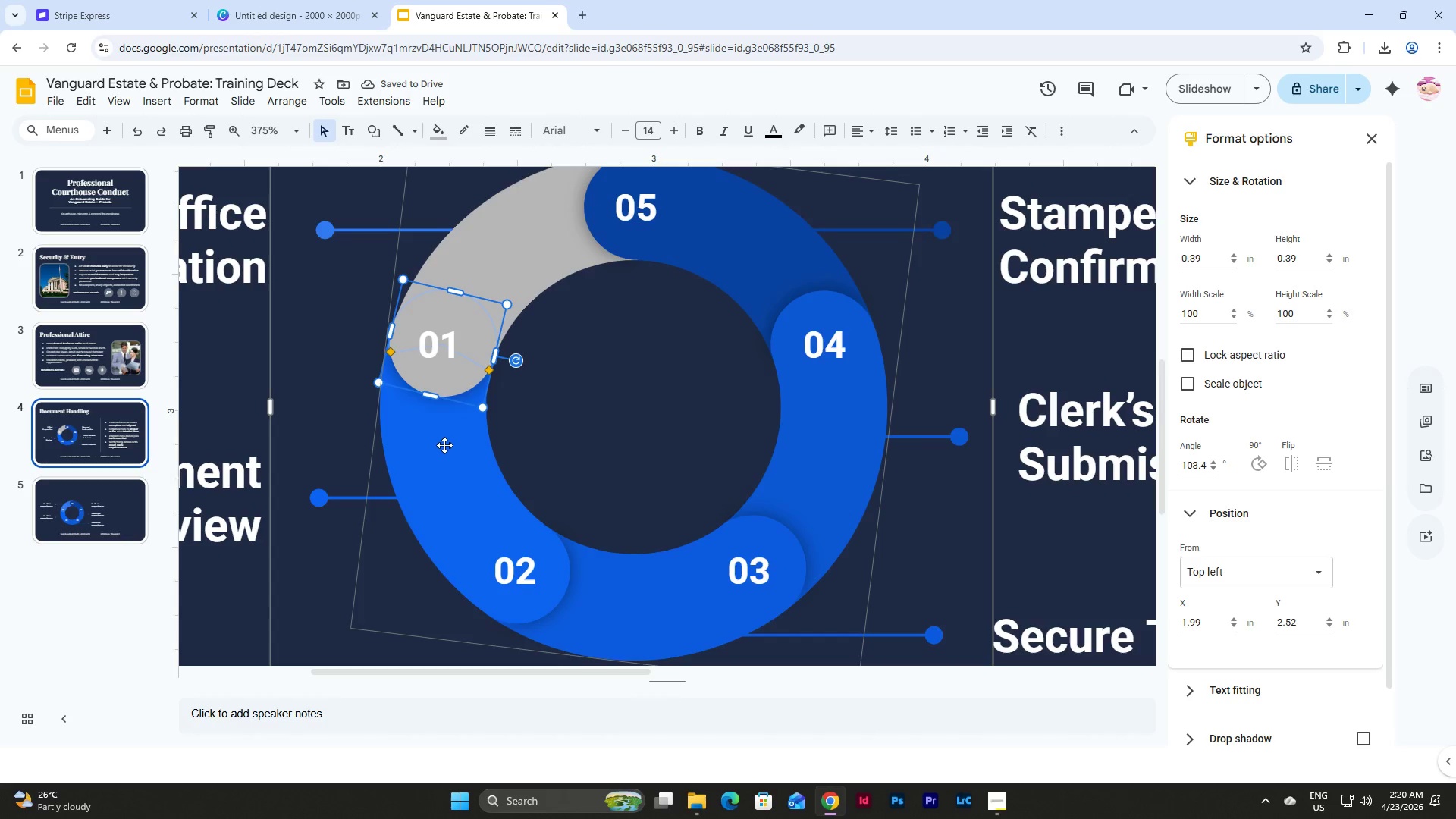 
left_click([444, 445])
 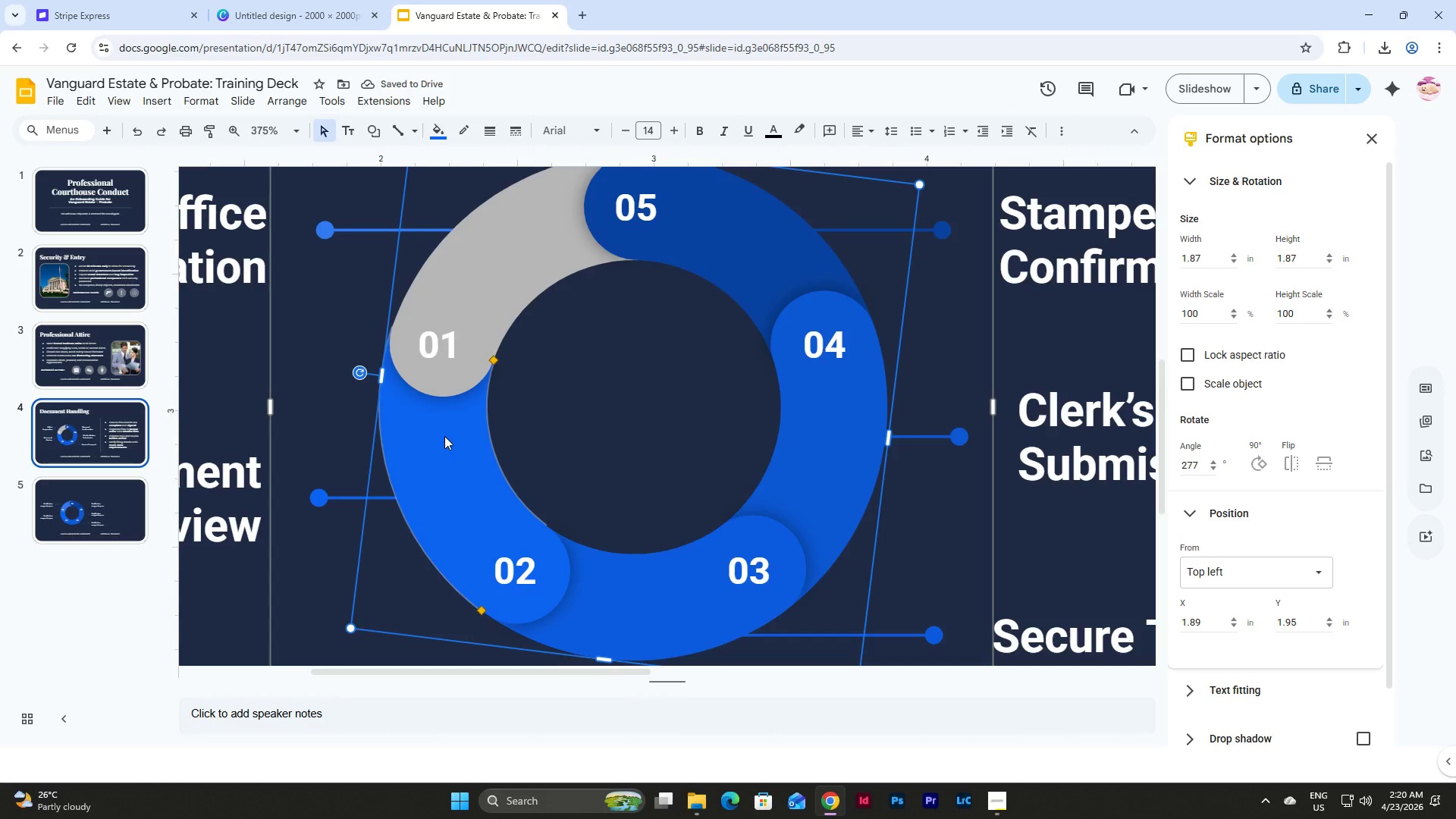 
left_click([444, 436])
 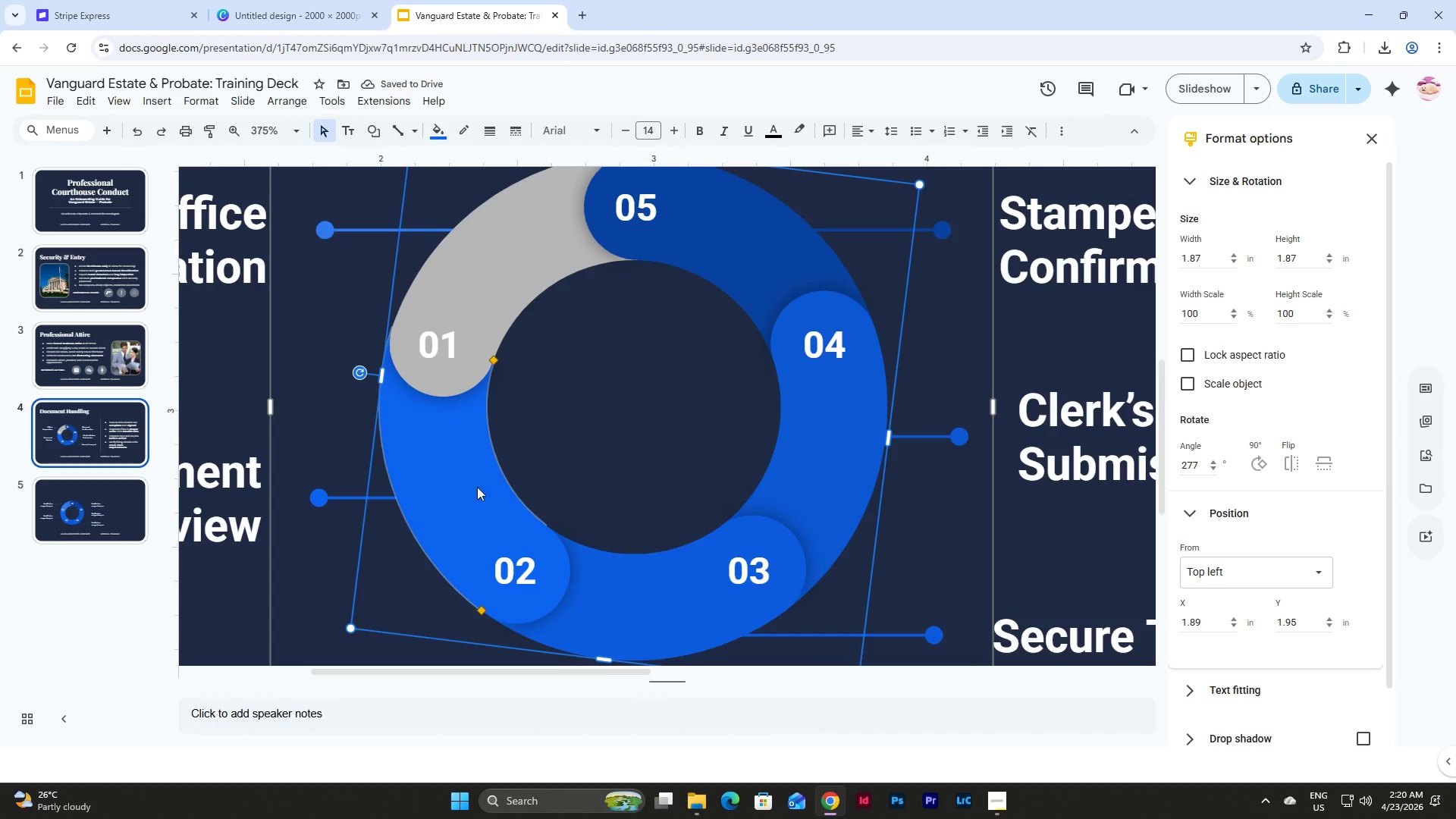 
left_click([474, 526])
 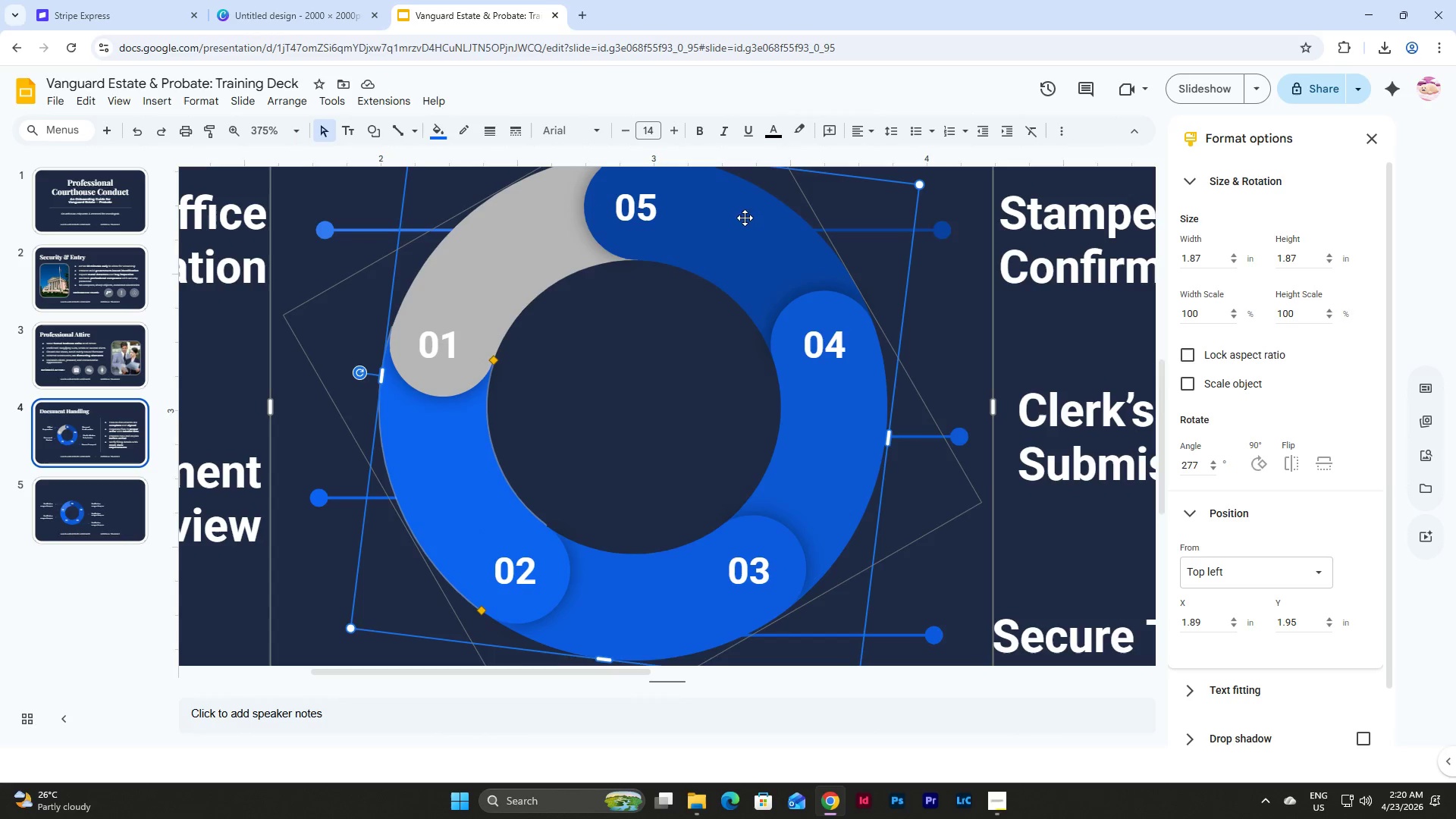 
left_click([700, 218])
 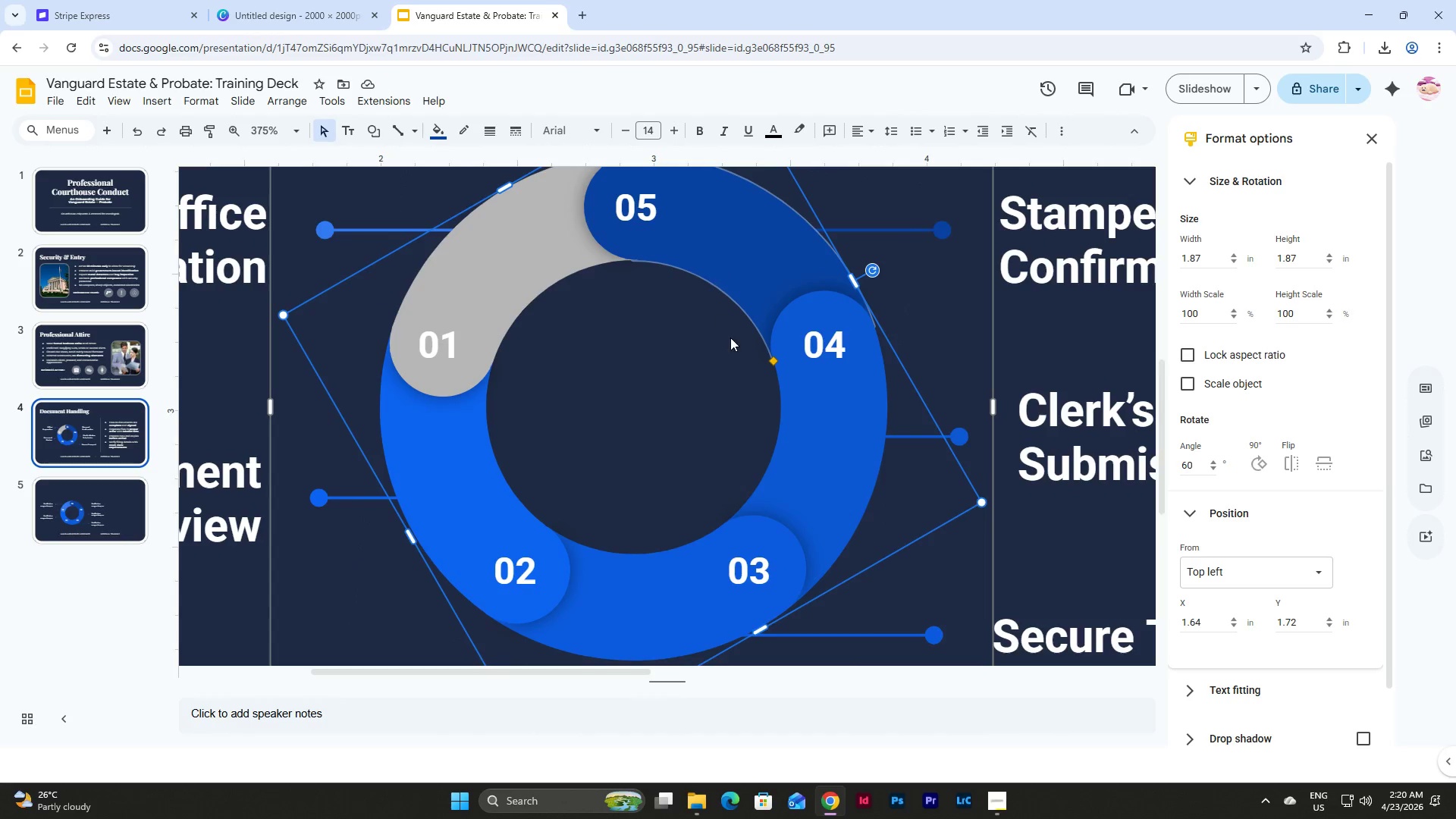 
scroll: coordinate [730, 337], scroll_direction: up, amount: 2.0
 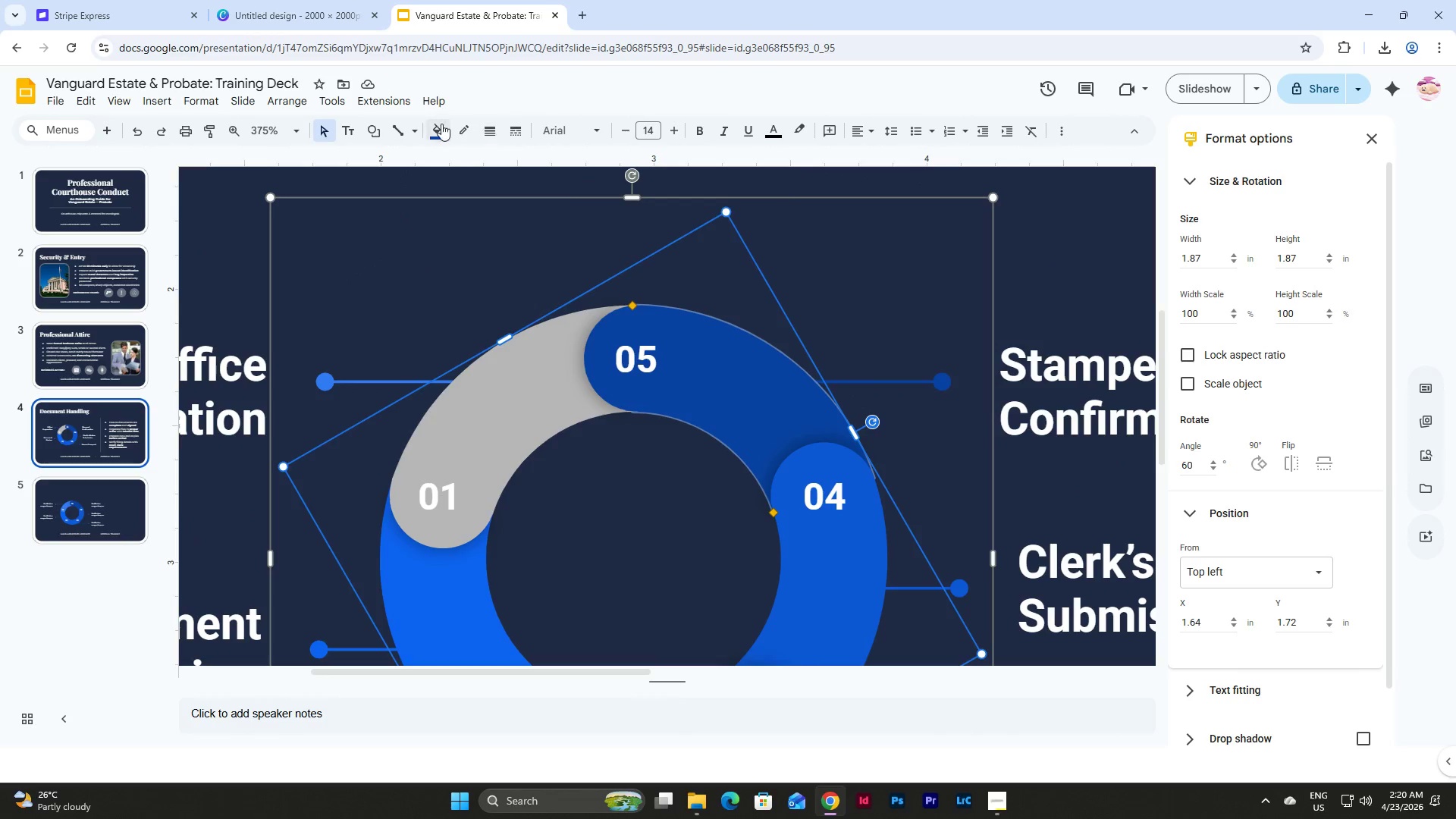 
left_click([438, 127])
 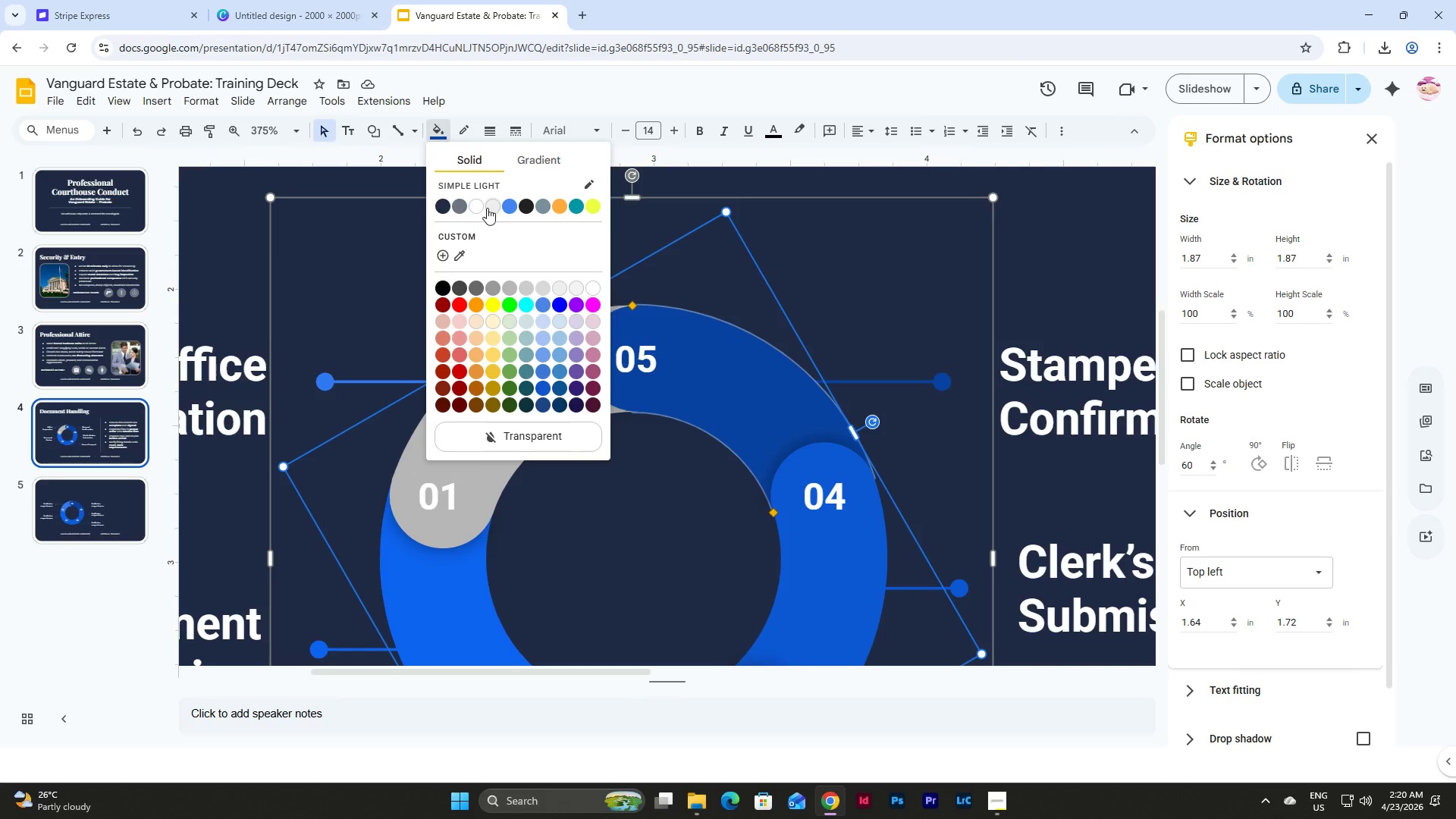 
left_click([457, 212])
 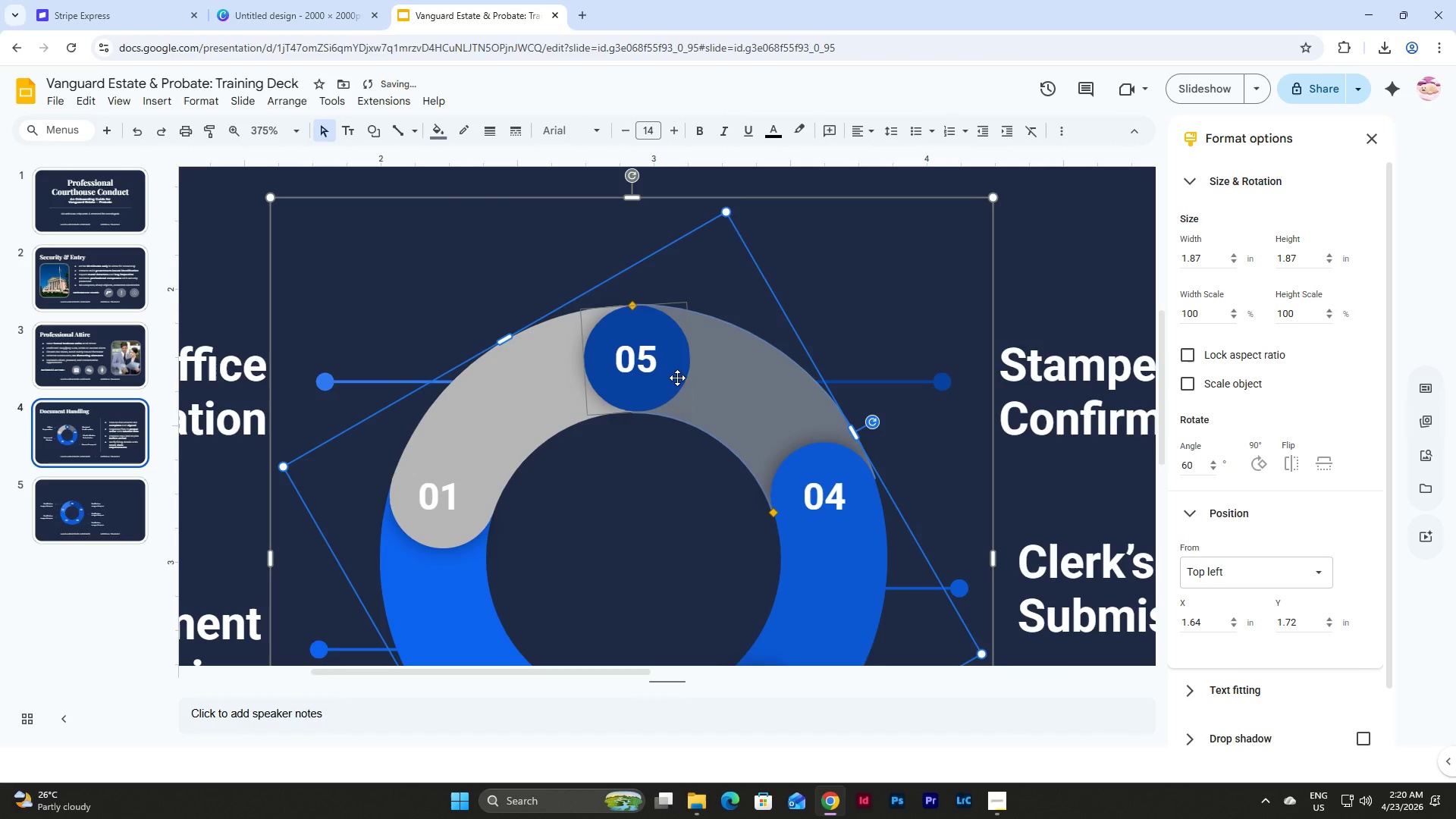 
left_click([677, 378])
 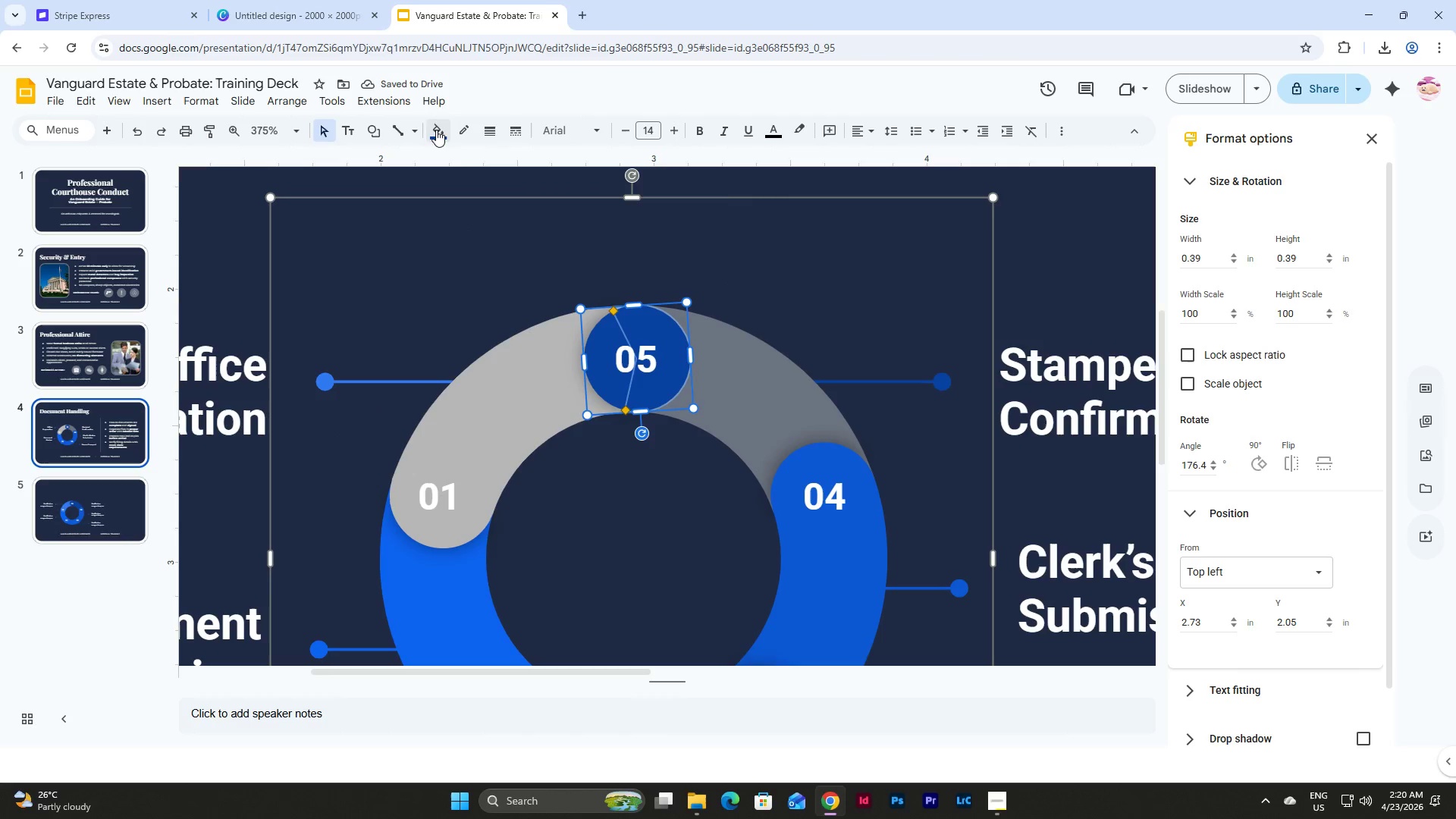 
left_click([435, 130])
 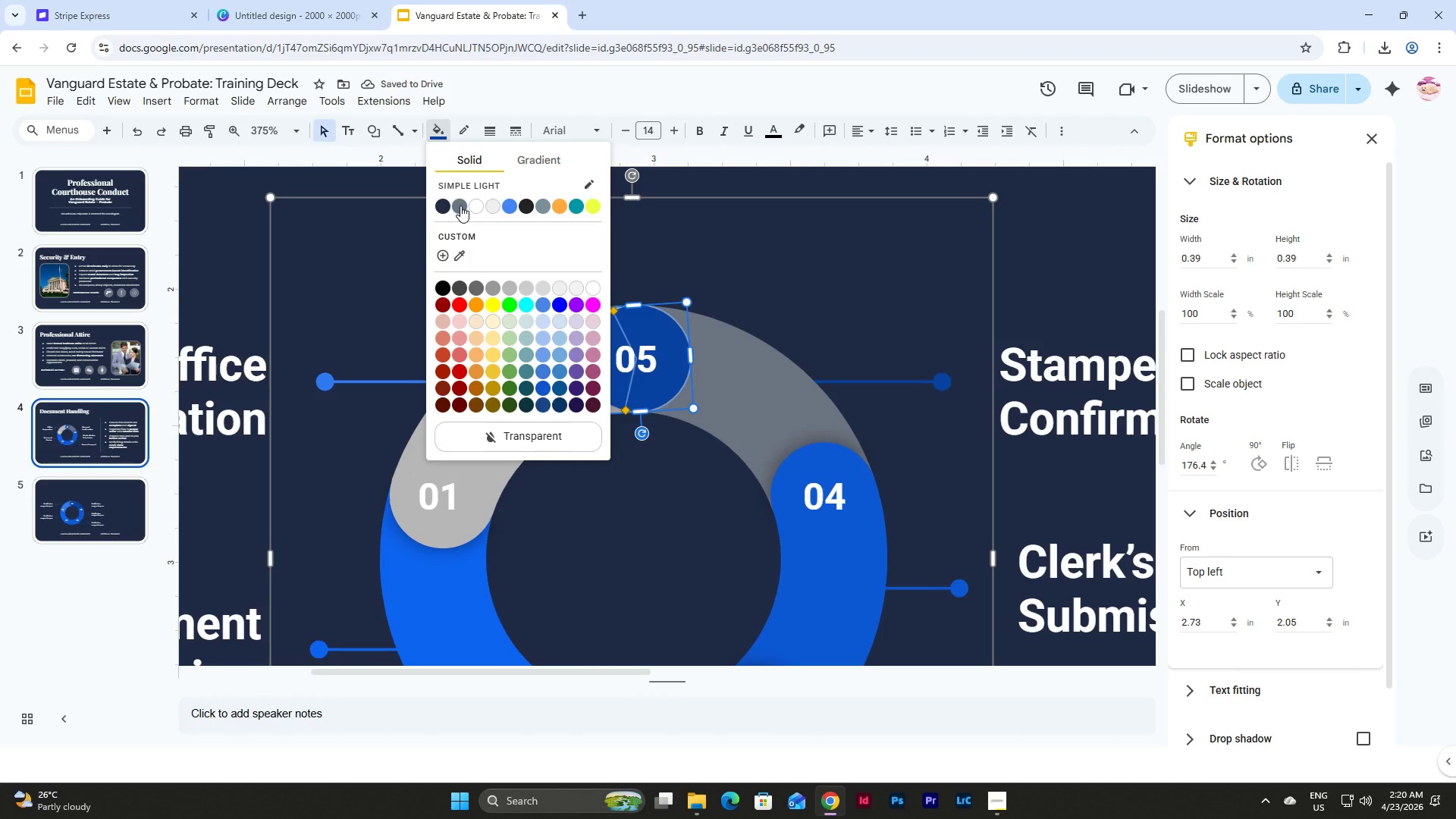 
left_click([460, 206])
 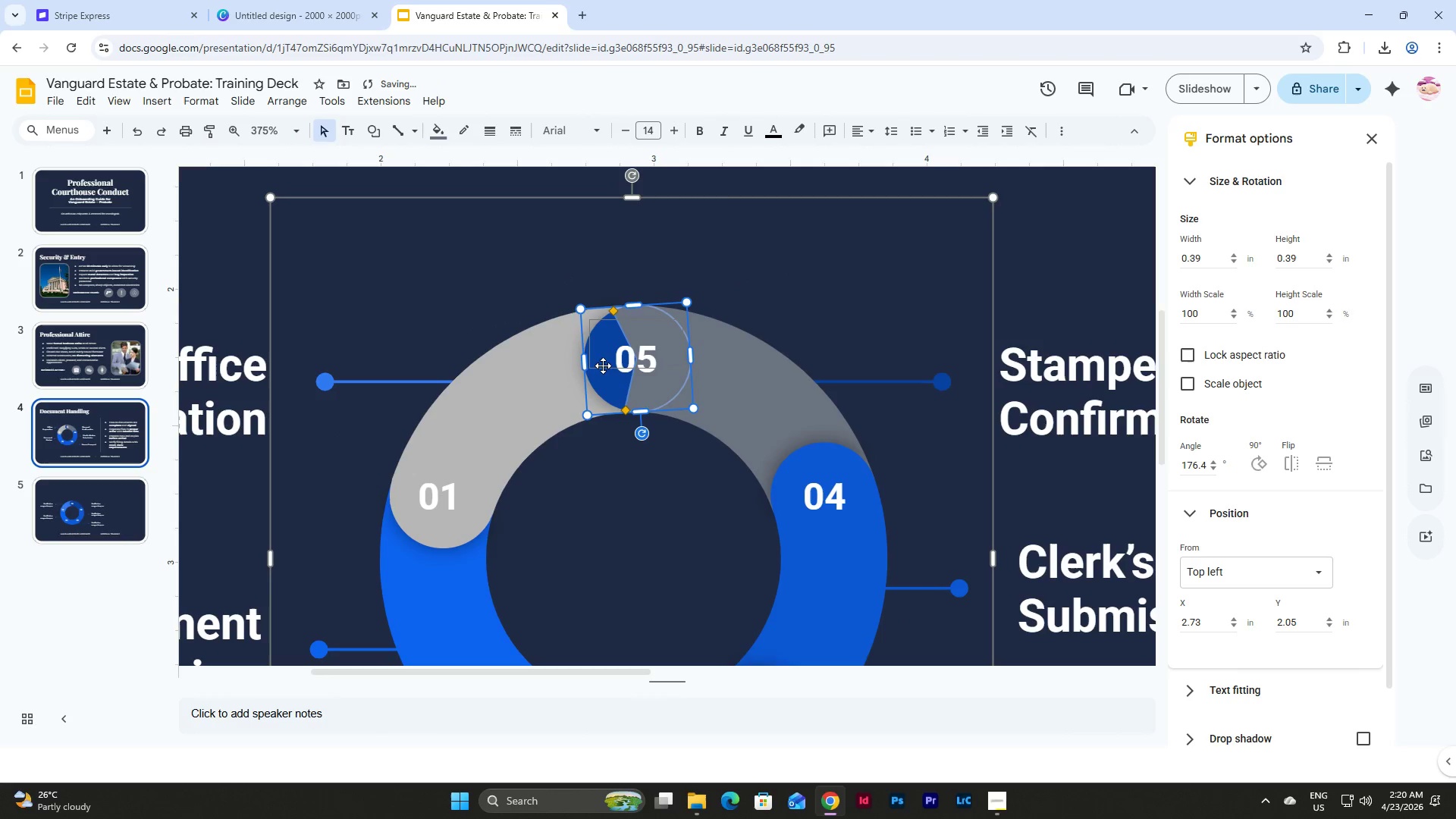 
left_click([603, 381])
 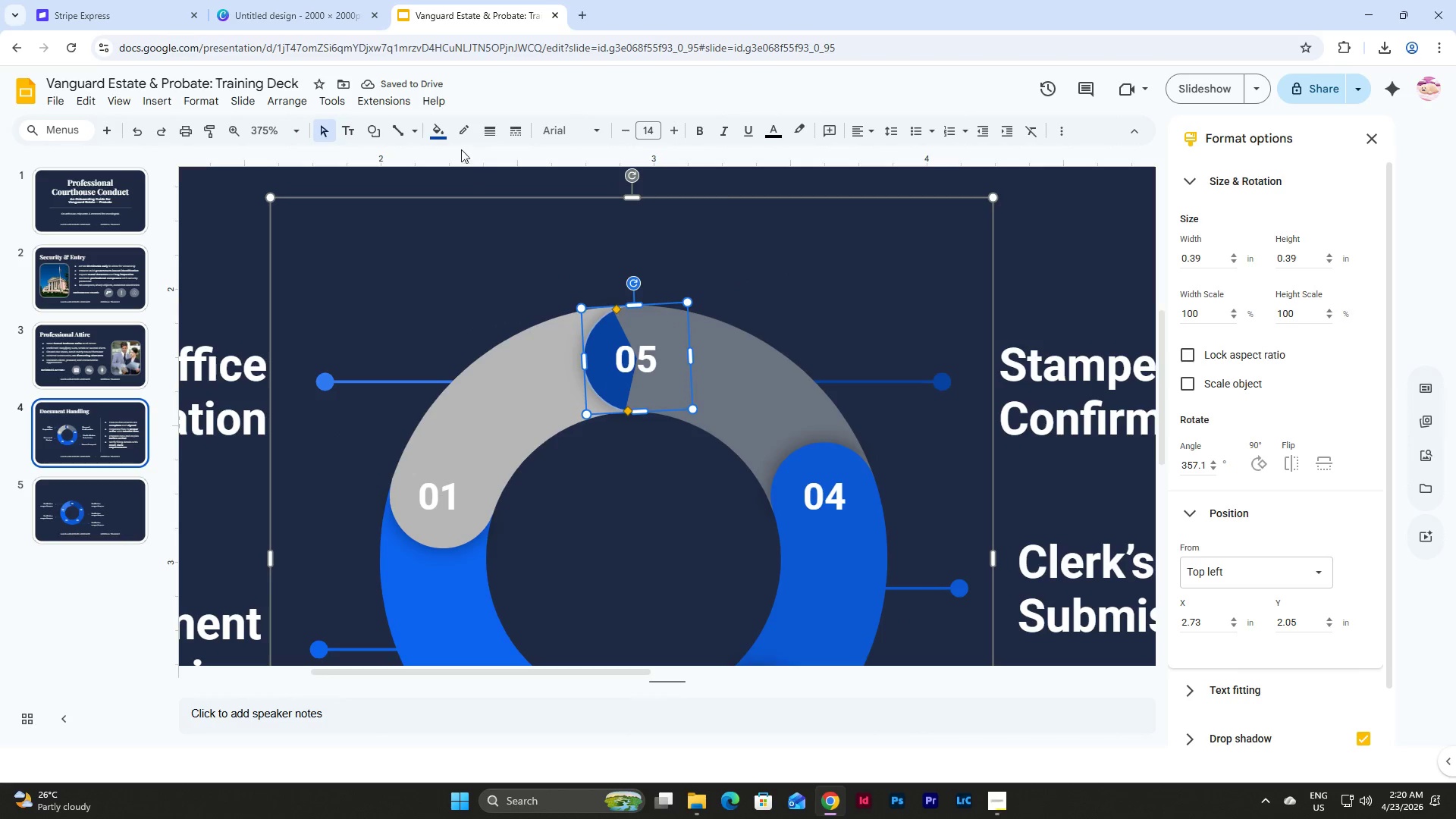 
left_click([439, 131])
 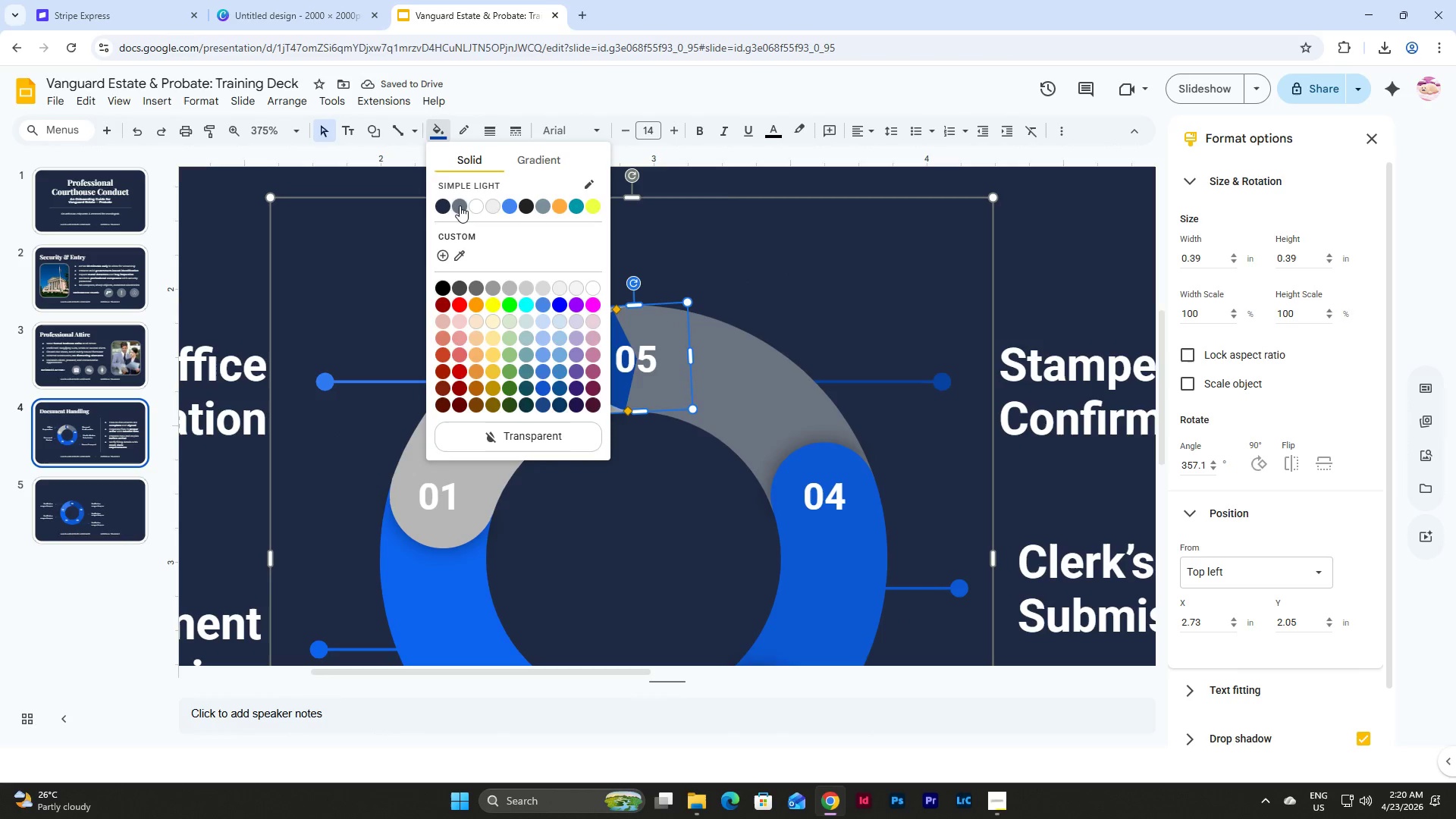 
left_click([460, 210])
 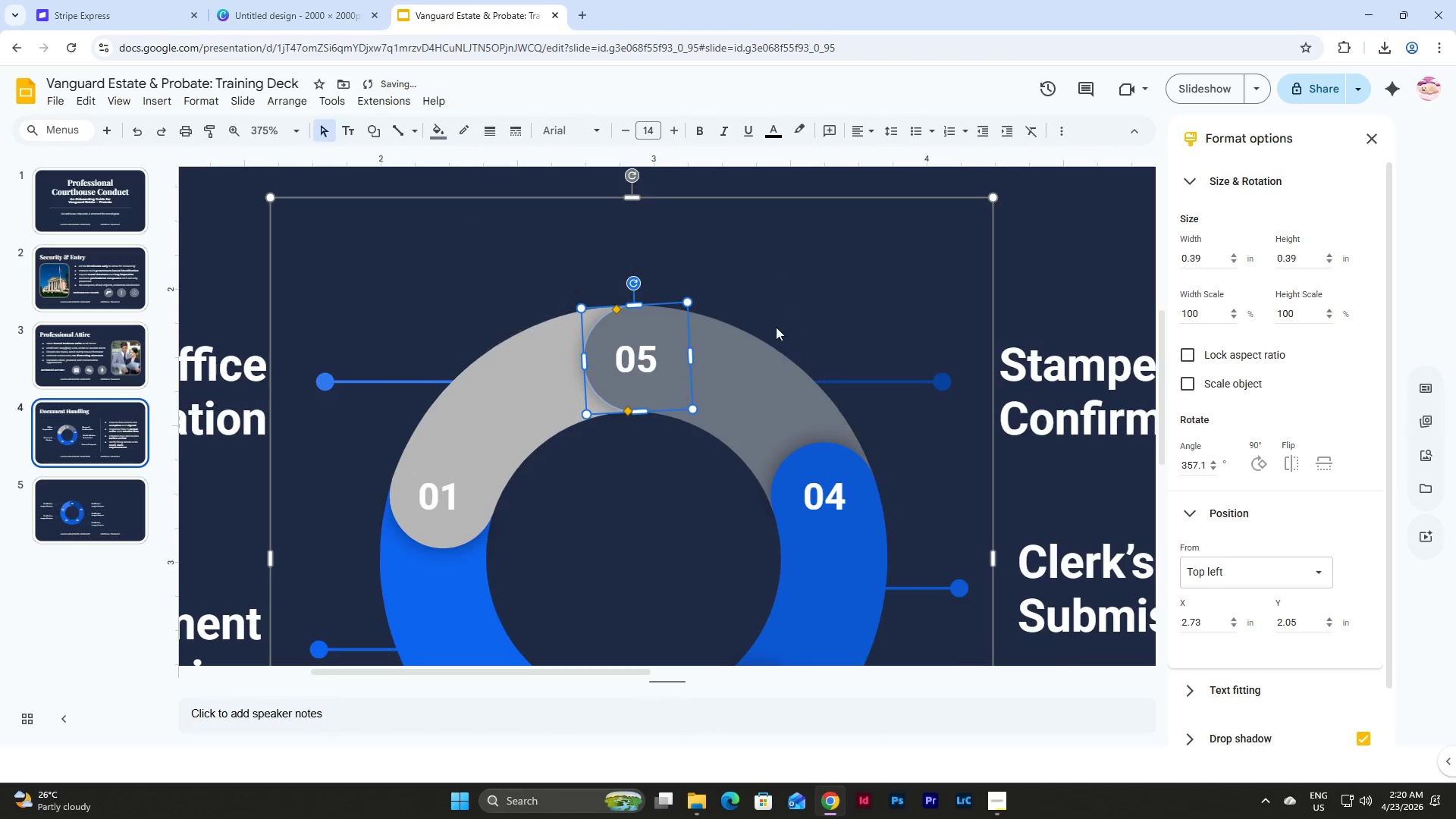 
scroll: coordinate [774, 319], scroll_direction: down, amount: 2.0
 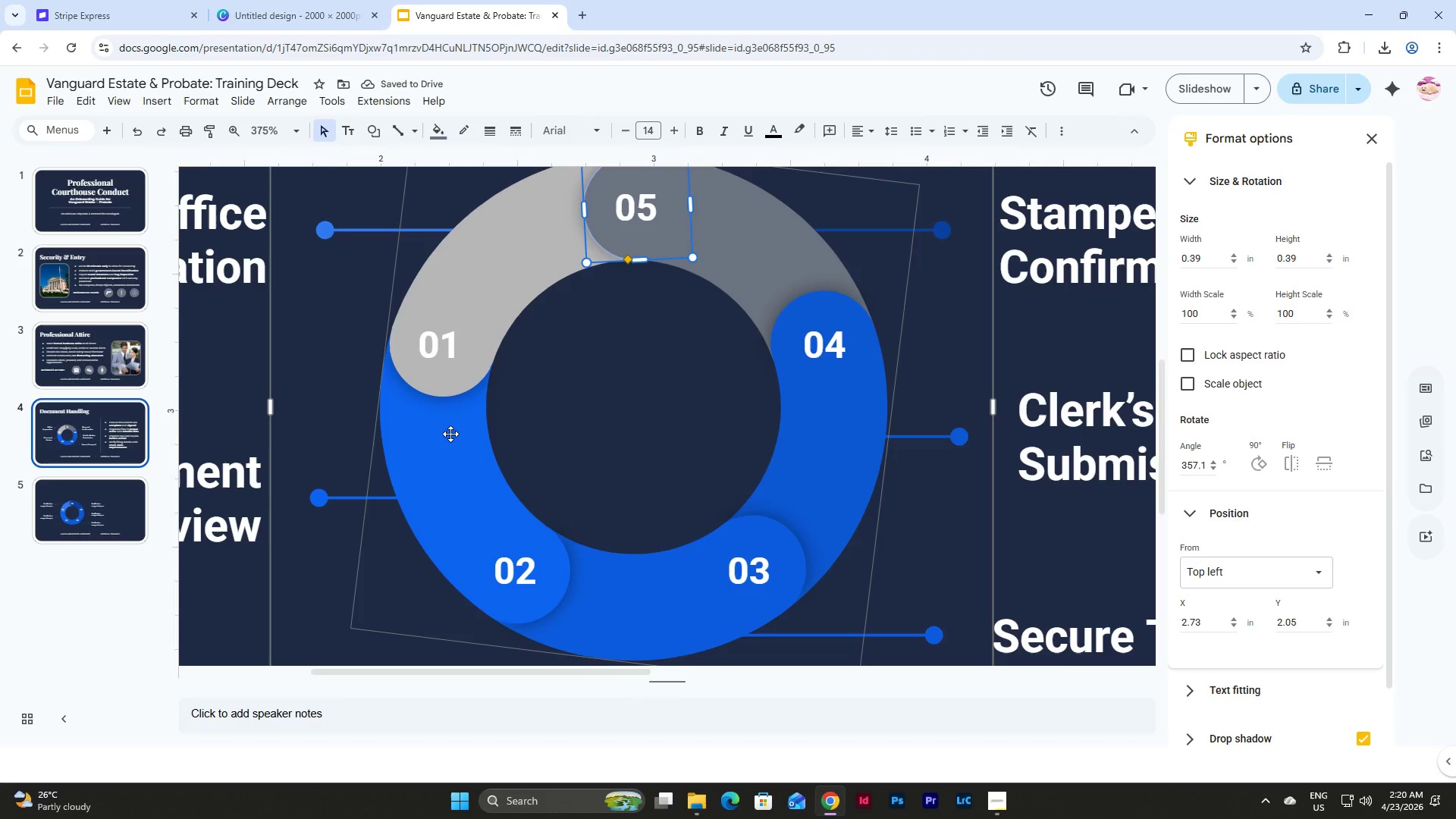 
left_click([450, 434])
 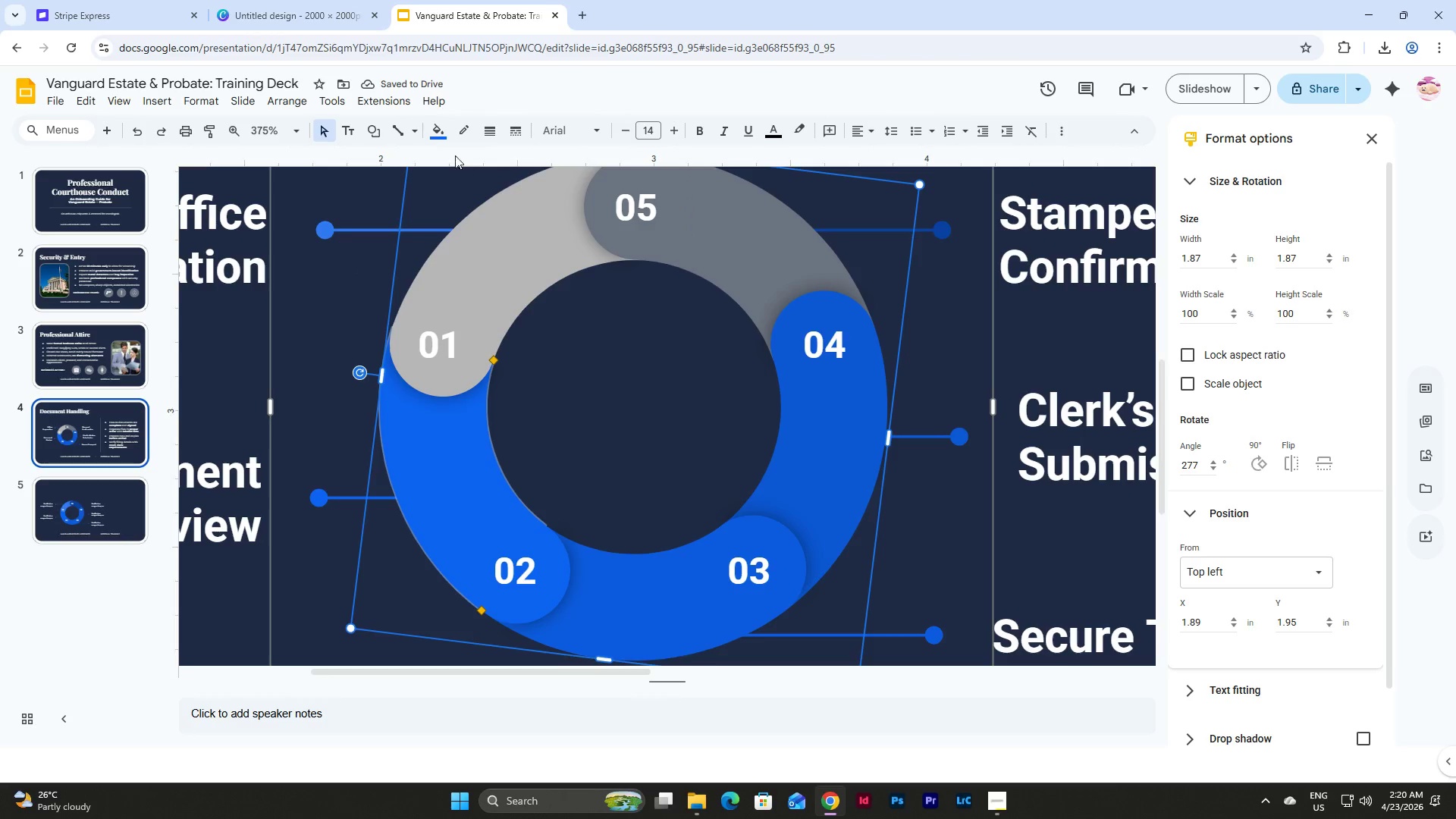 
left_click([445, 139])
 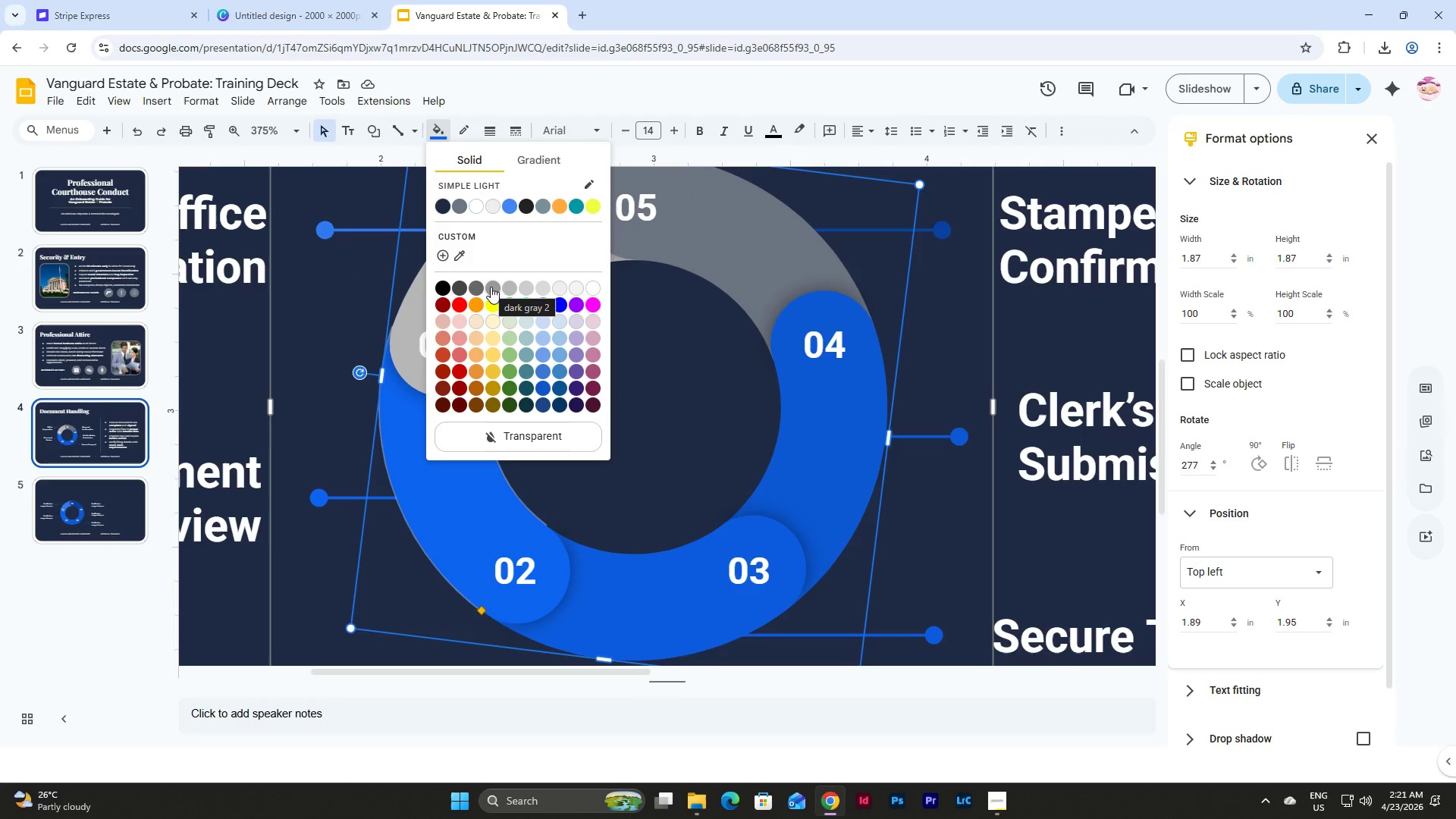 
left_click([491, 287])
 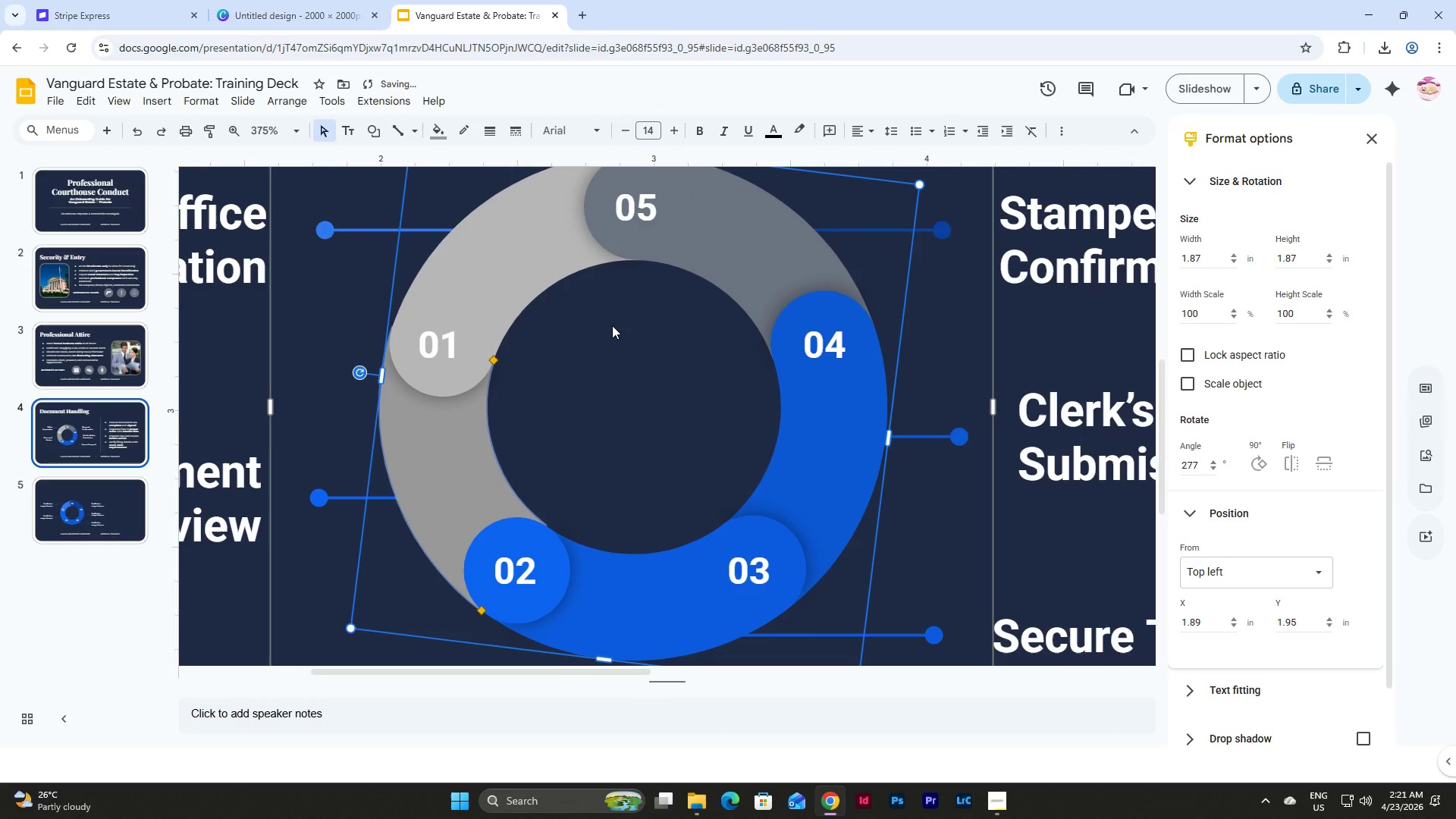 
scroll: coordinate [612, 325], scroll_direction: down, amount: 2.0
 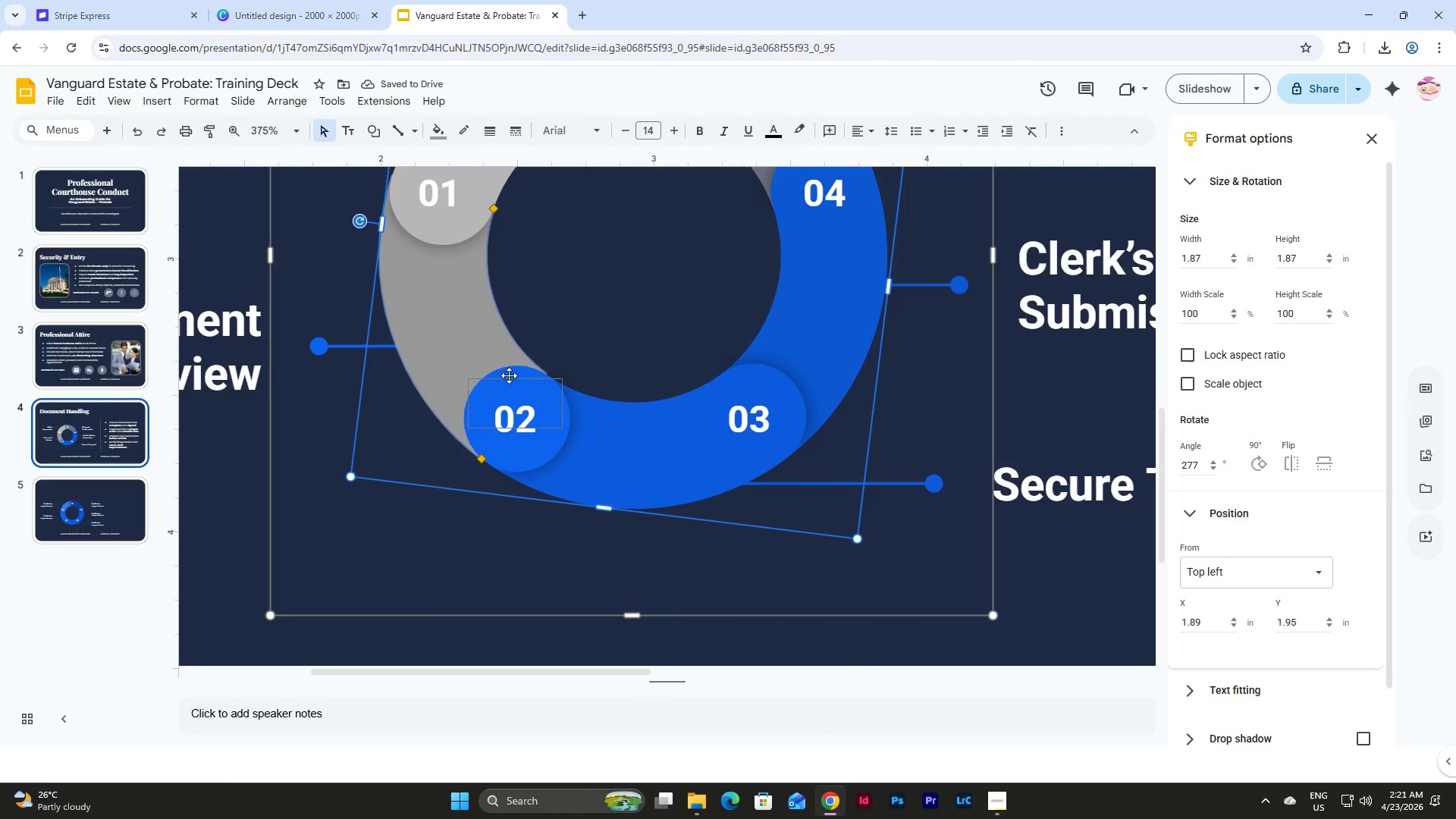 
left_click([507, 376])
 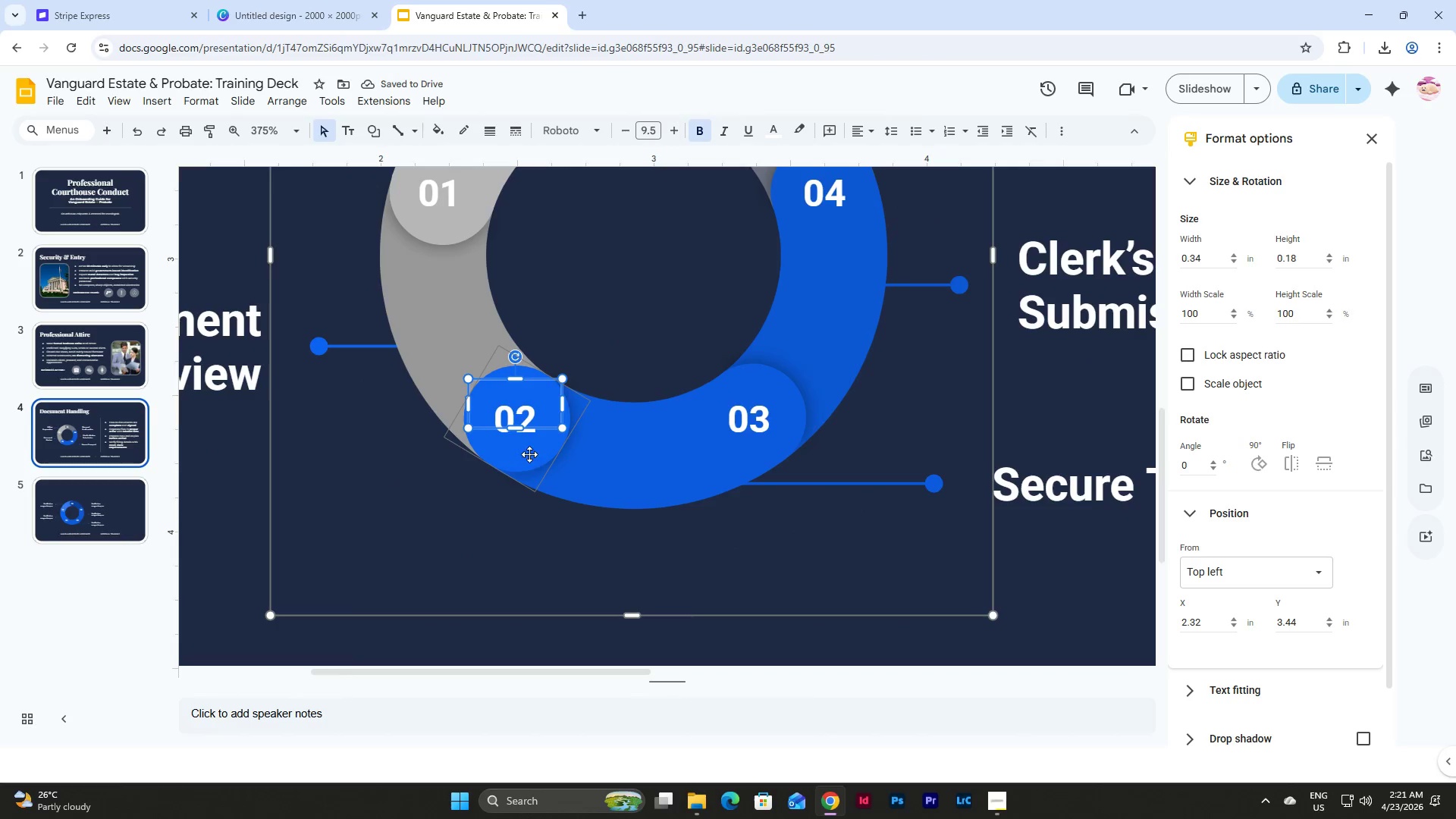 
left_click([529, 453])
 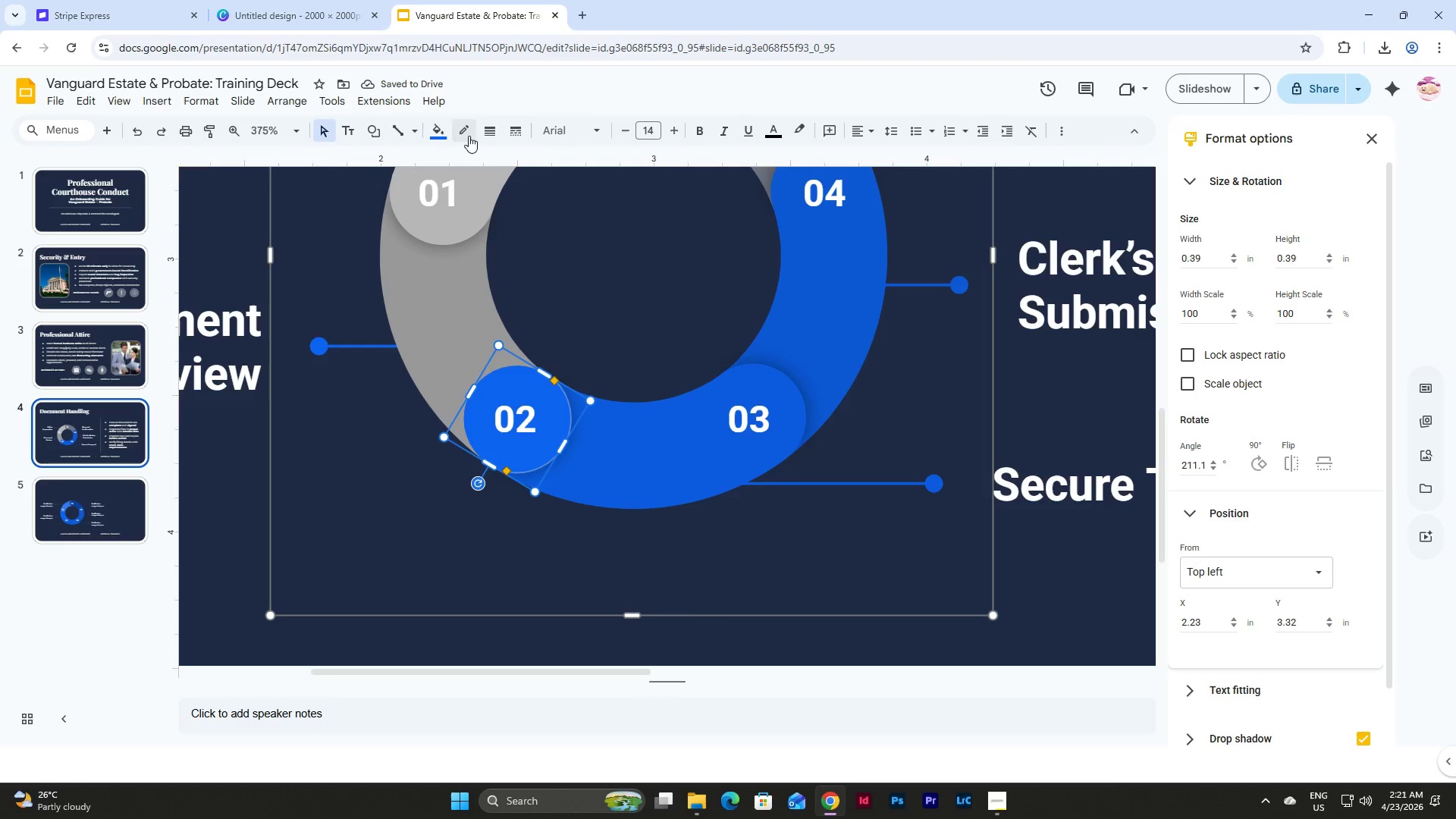 
left_click([436, 133])
 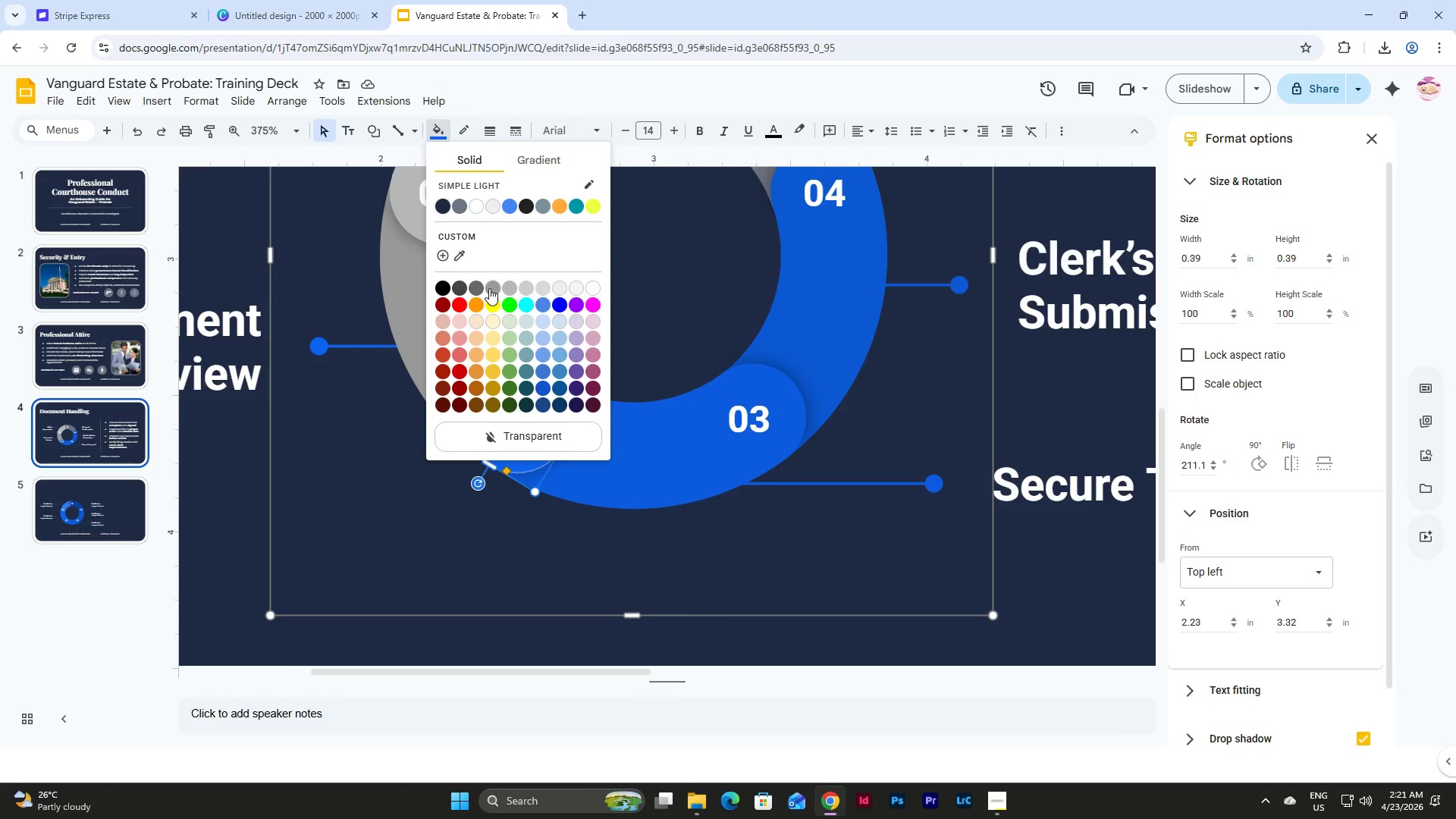 
left_click([489, 288])
 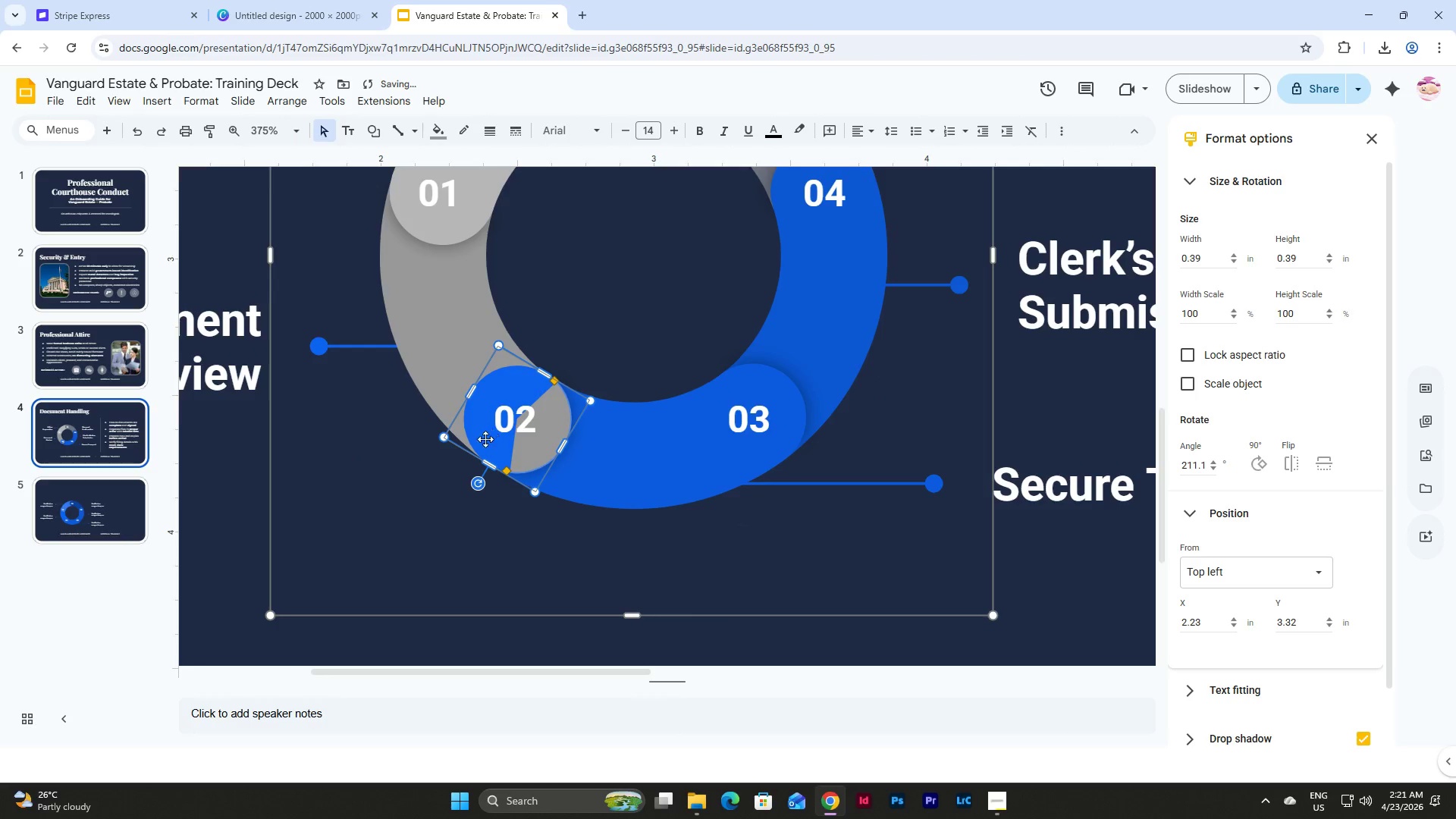 
left_click([482, 444])
 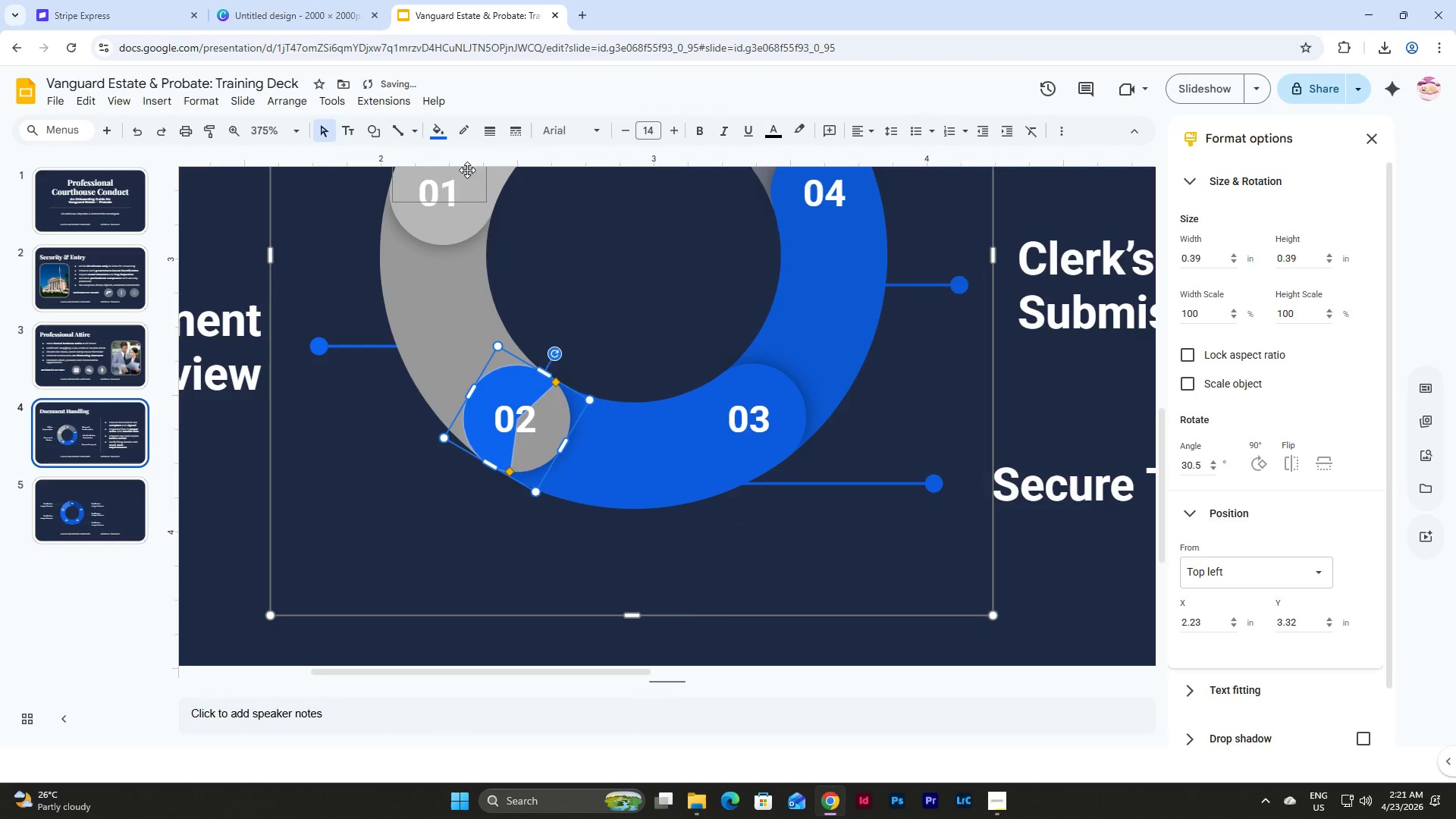 
left_click([440, 140])
 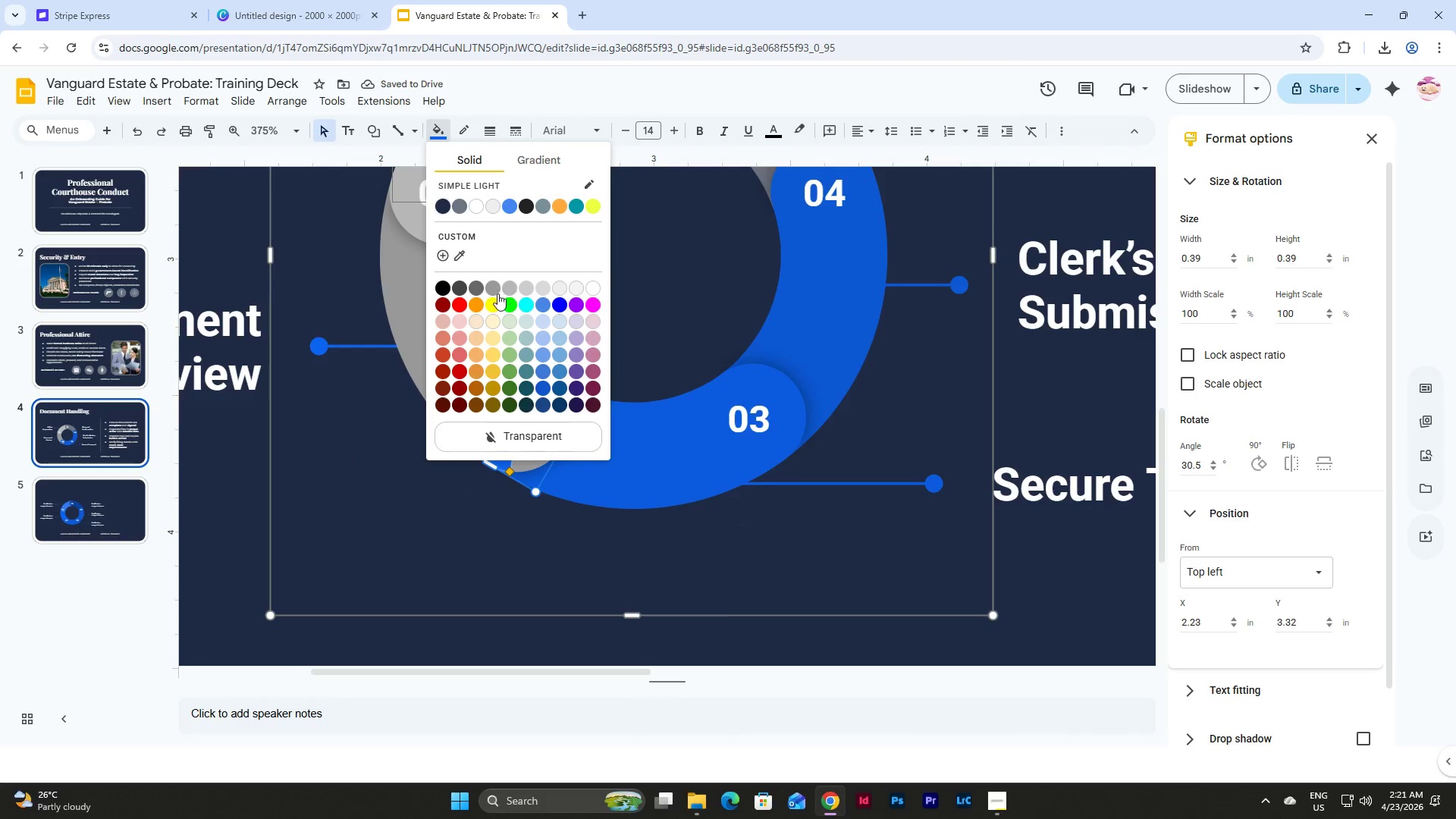 
left_click([486, 290])
 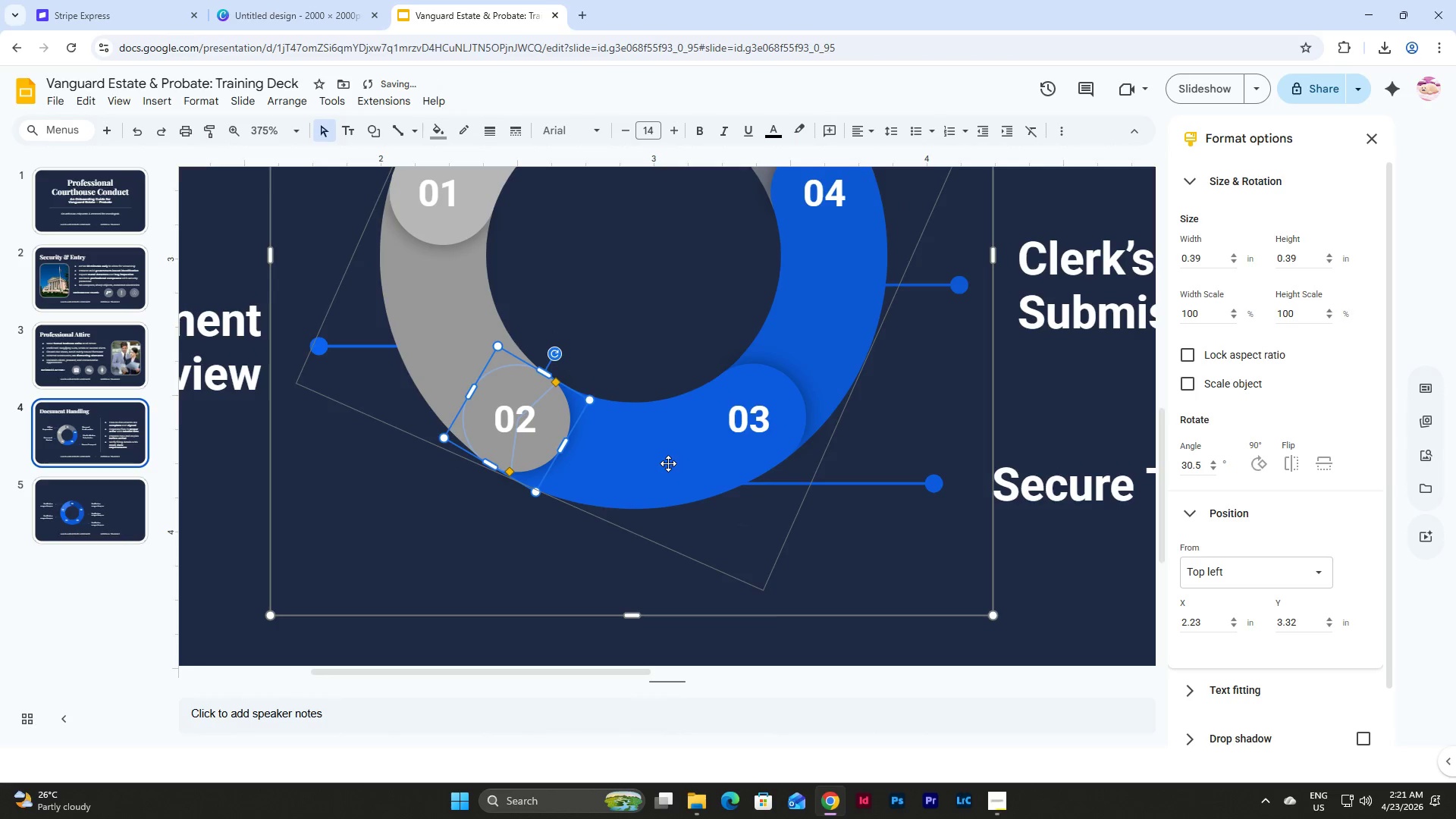 
scroll: coordinate [669, 463], scroll_direction: up, amount: 4.0
 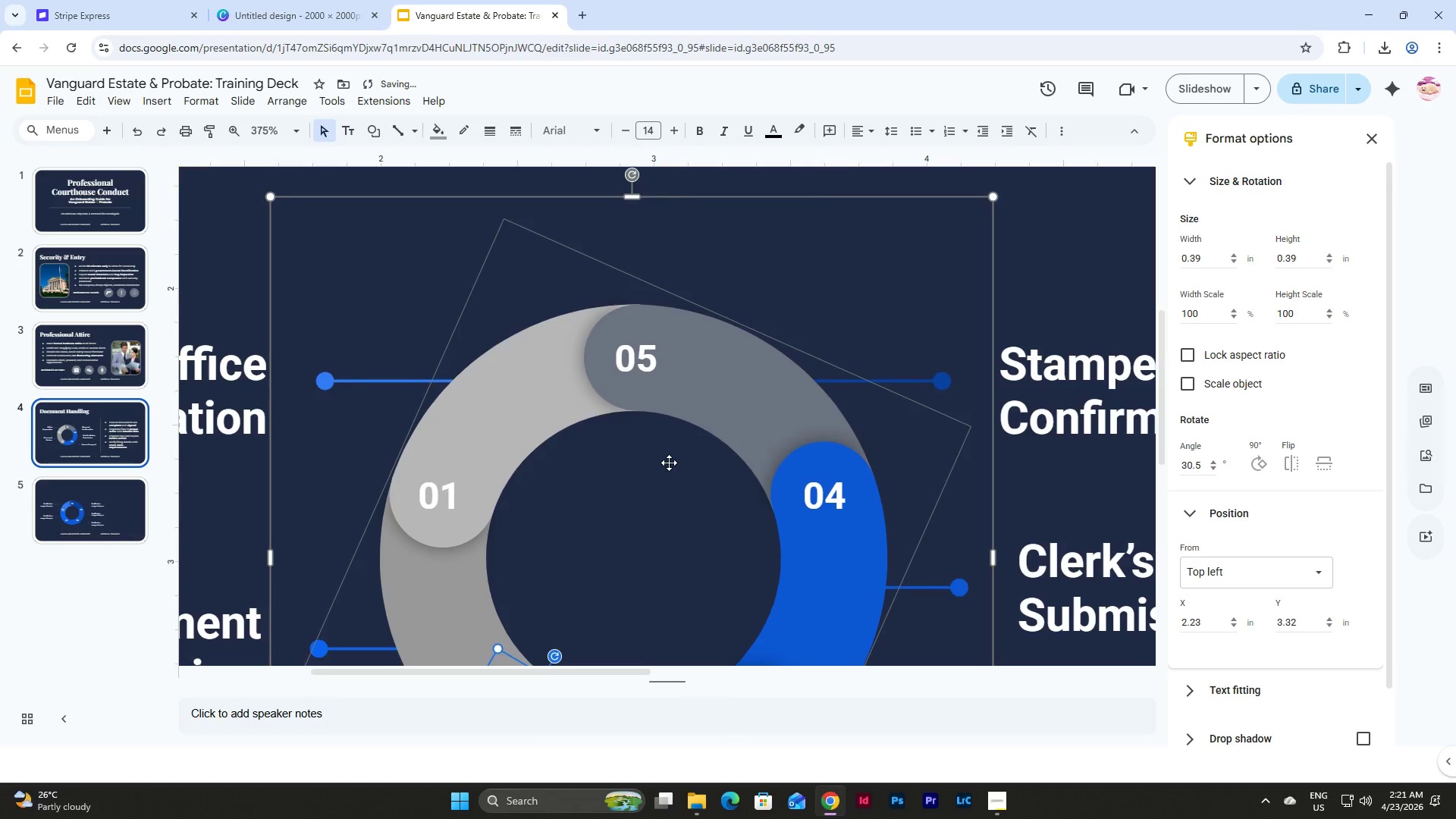 
scroll: coordinate [669, 463], scroll_direction: down, amount: 4.0
 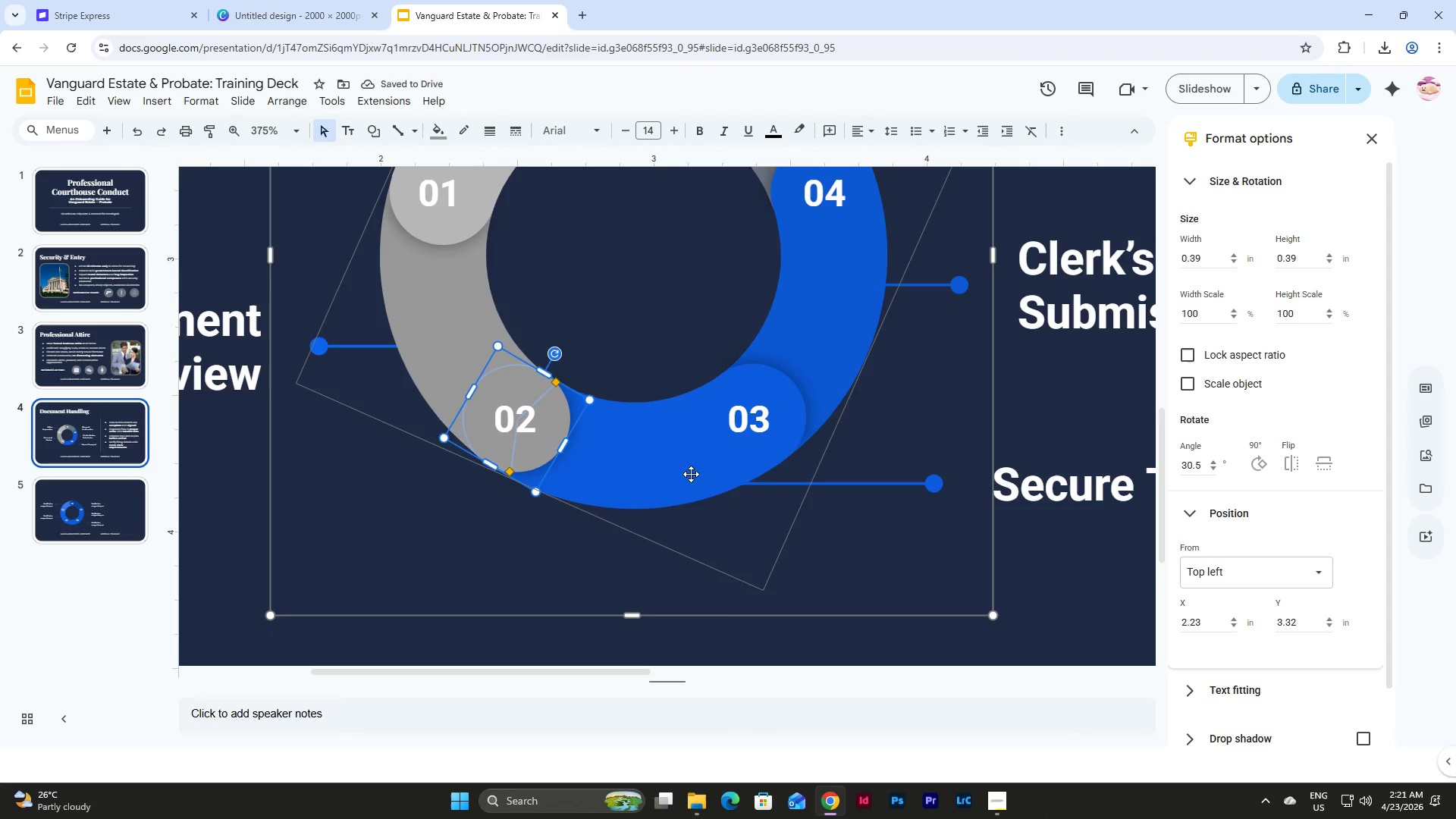 
left_click([680, 466])
 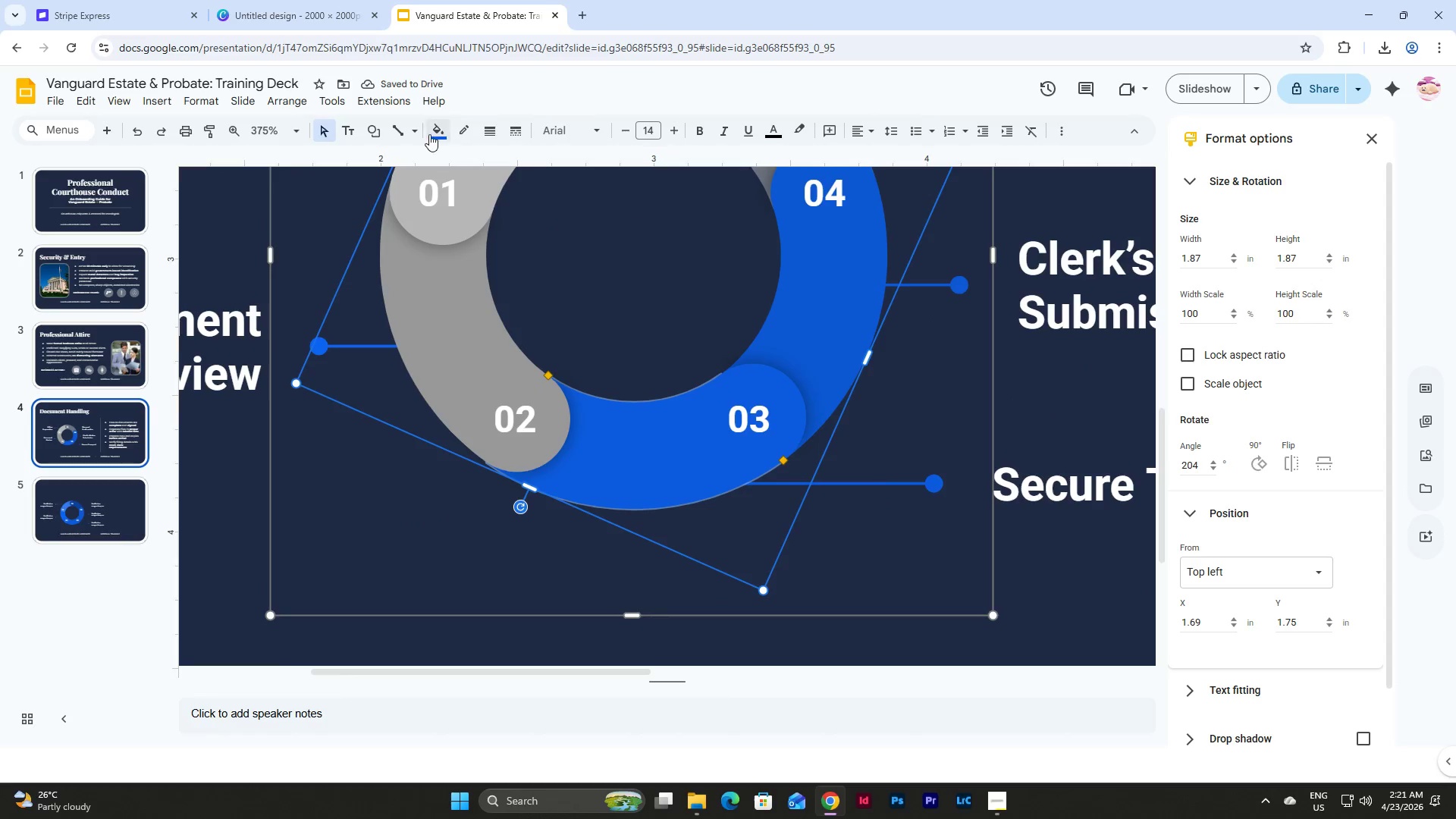 
left_click([435, 133])
 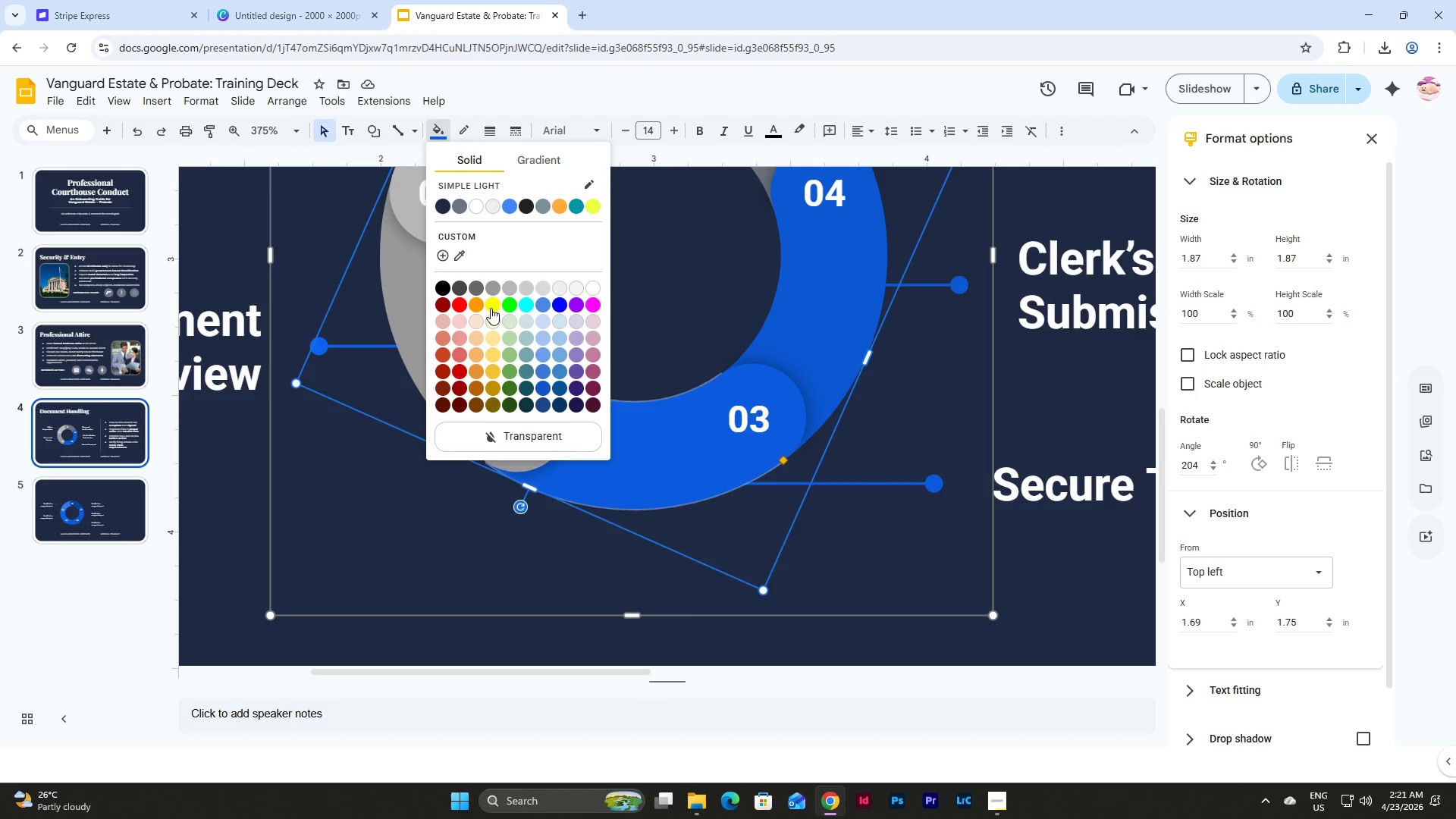 
left_click([478, 286])
 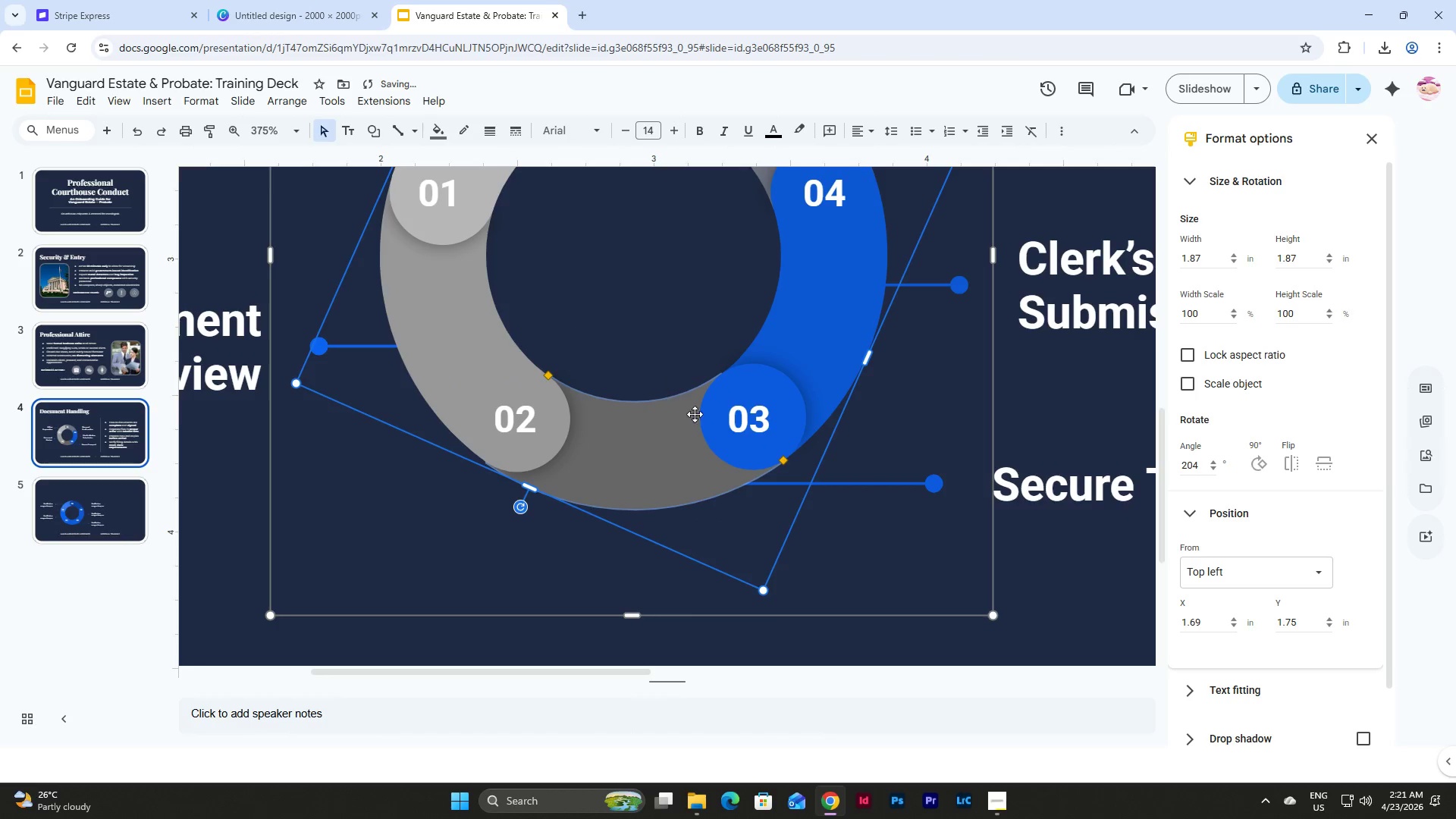 
scroll: coordinate [735, 437], scroll_direction: up, amount: 4.0
 